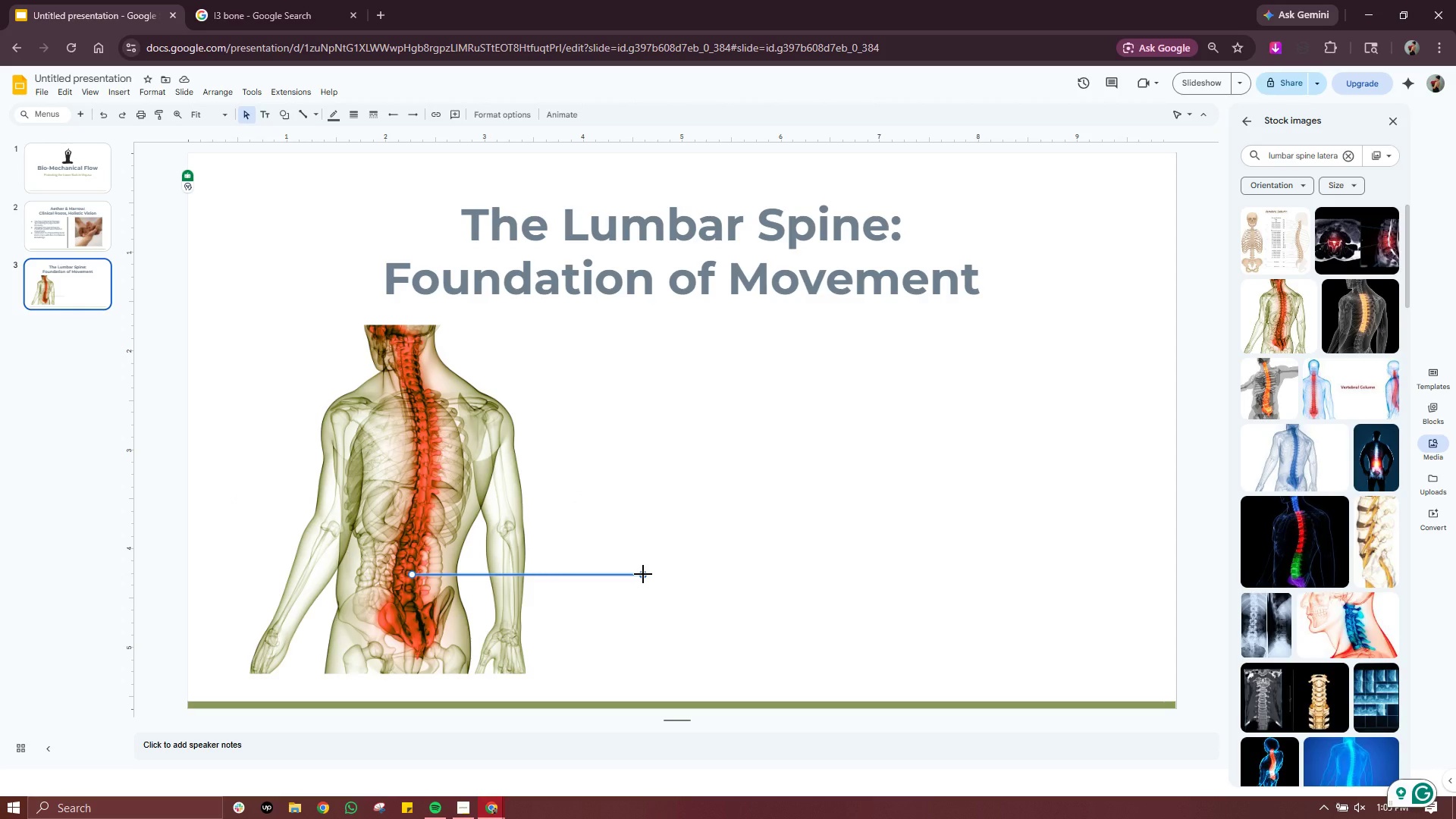 
left_click_drag(start_coordinate=[501, 575], to_coordinate=[513, 518])
 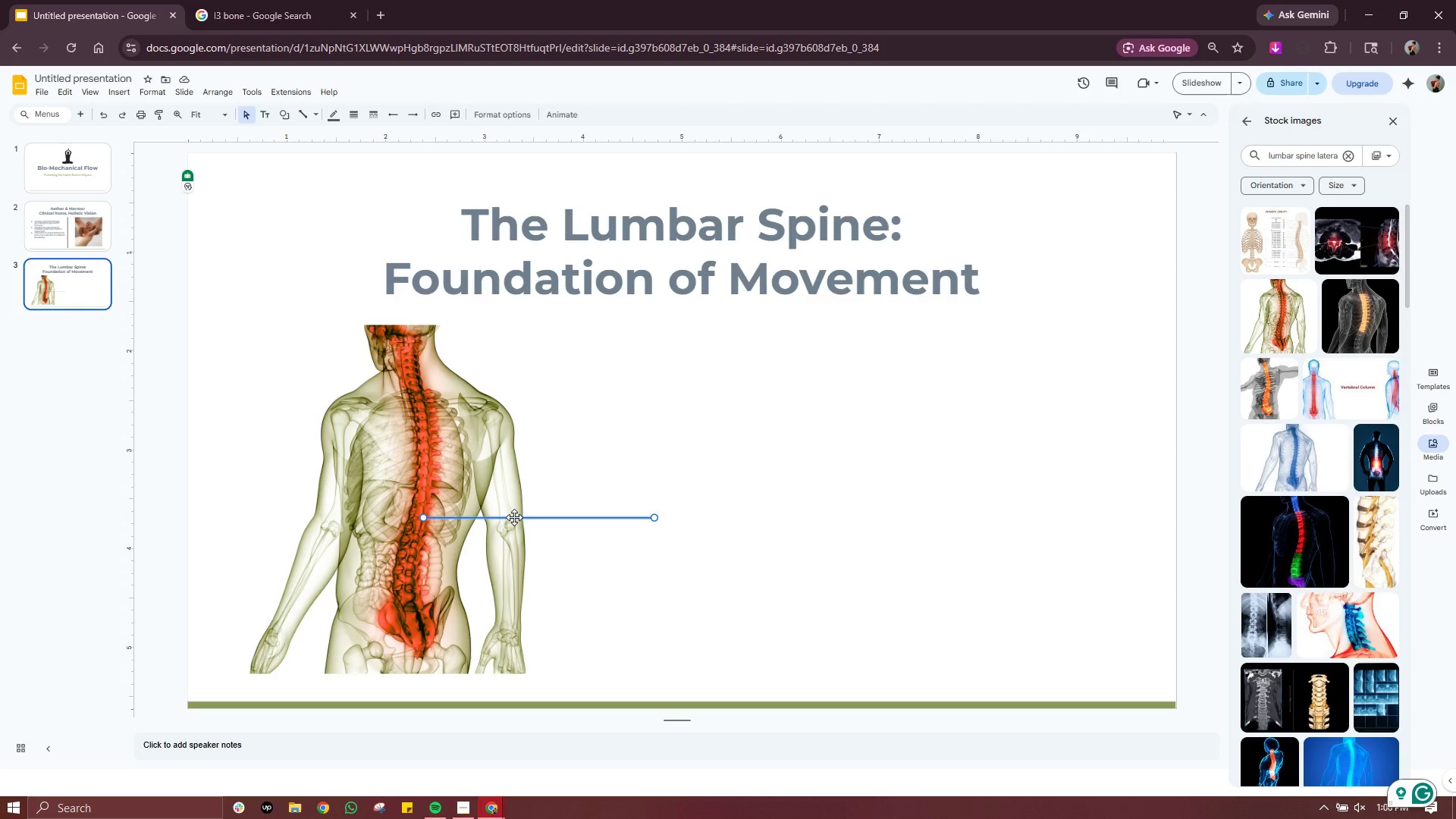 
wait(17.42)
 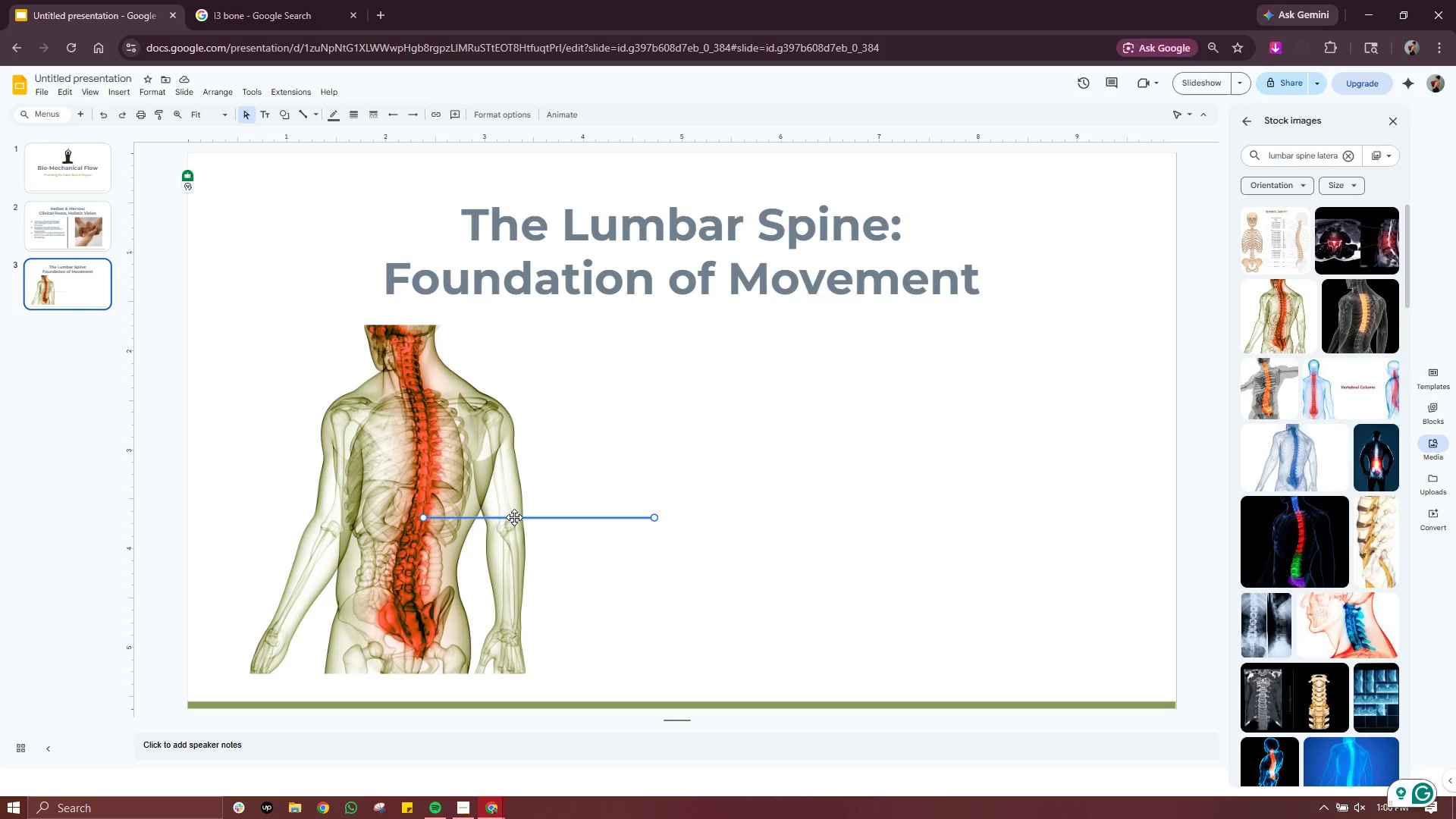 
left_click_drag(start_coordinate=[514, 517], to_coordinate=[503, 517])
 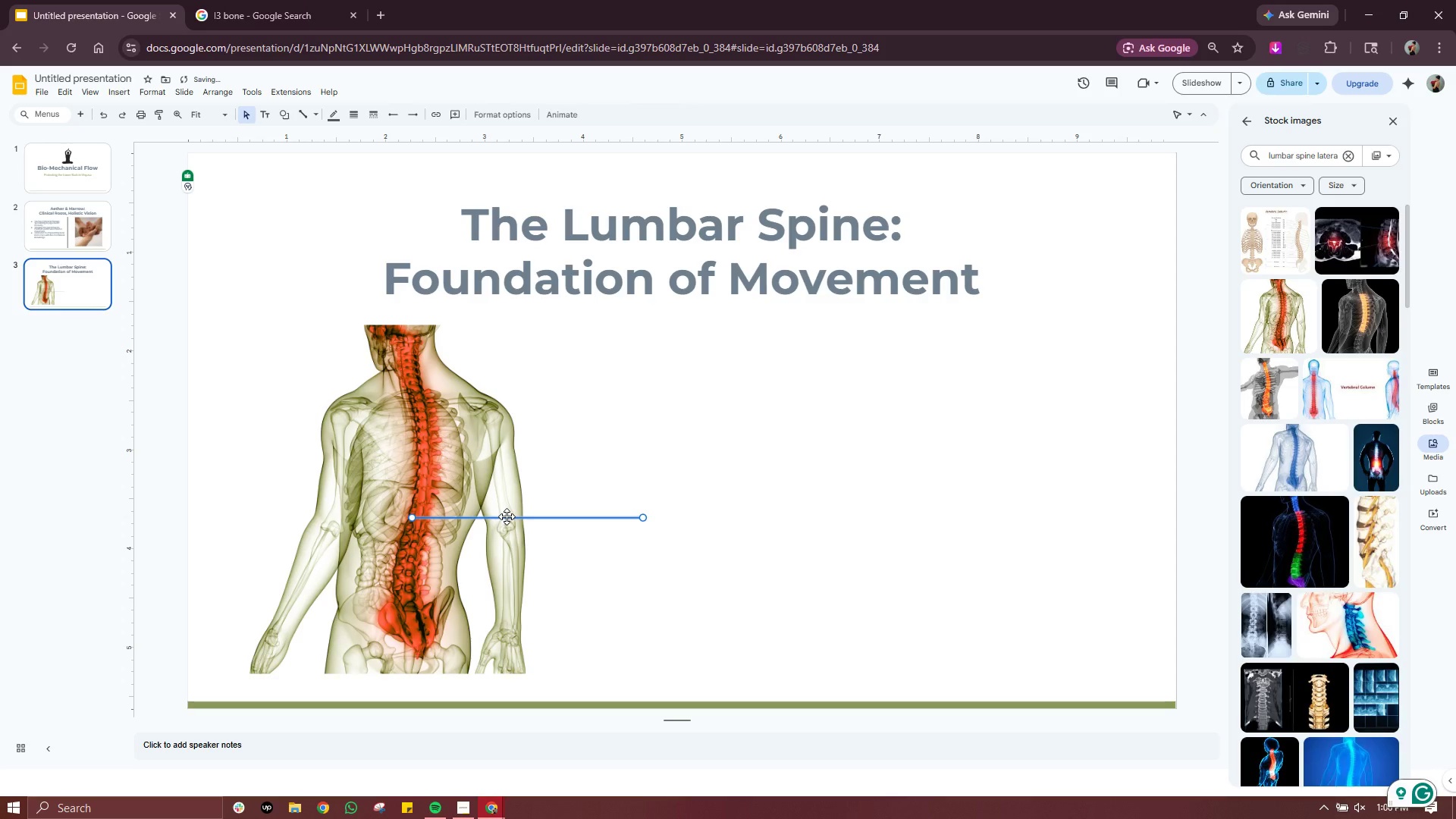 
left_click_drag(start_coordinate=[505, 516], to_coordinate=[511, 516])
 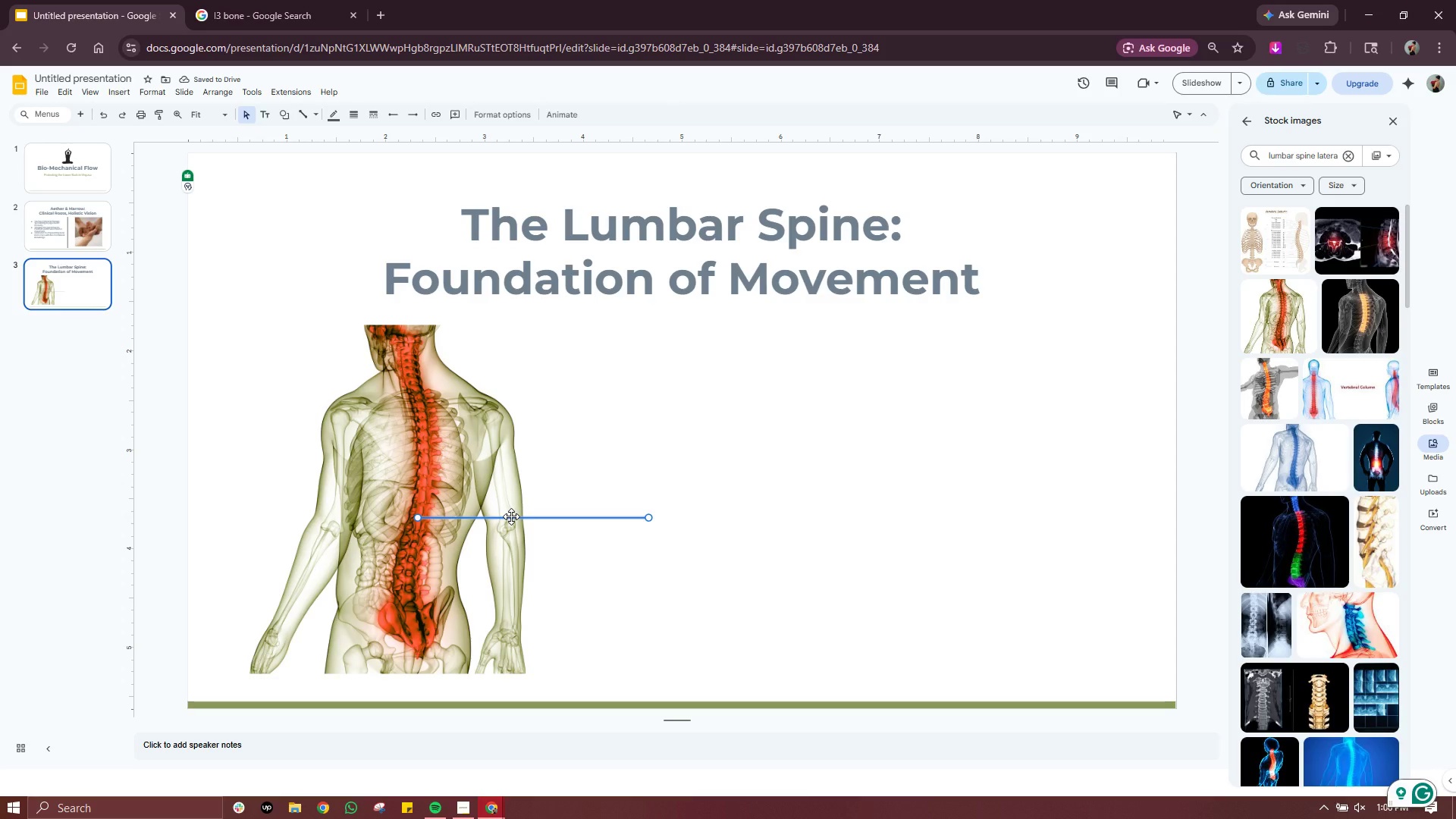 
wait(6.28)
 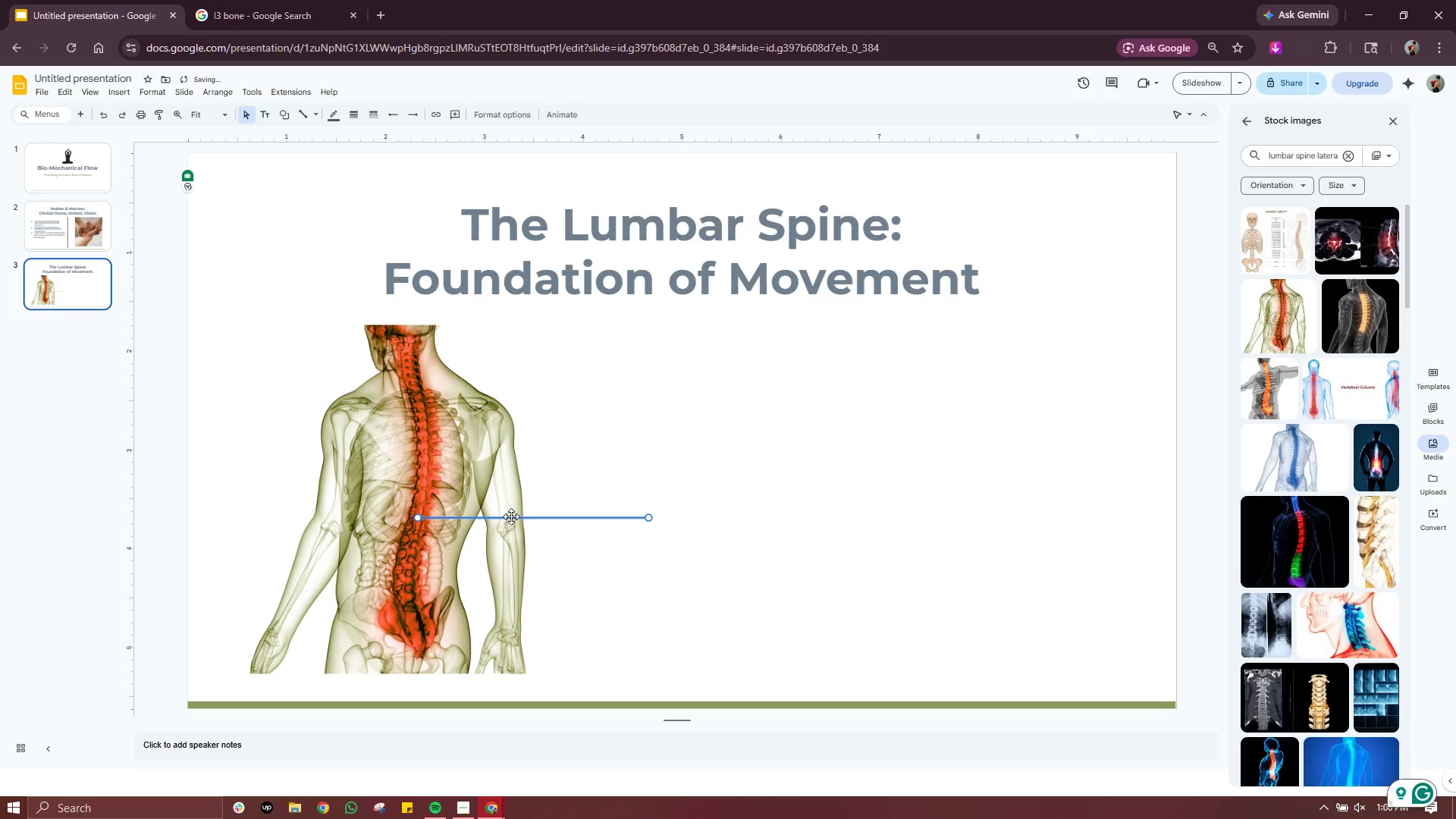 
left_click([309, 19])
 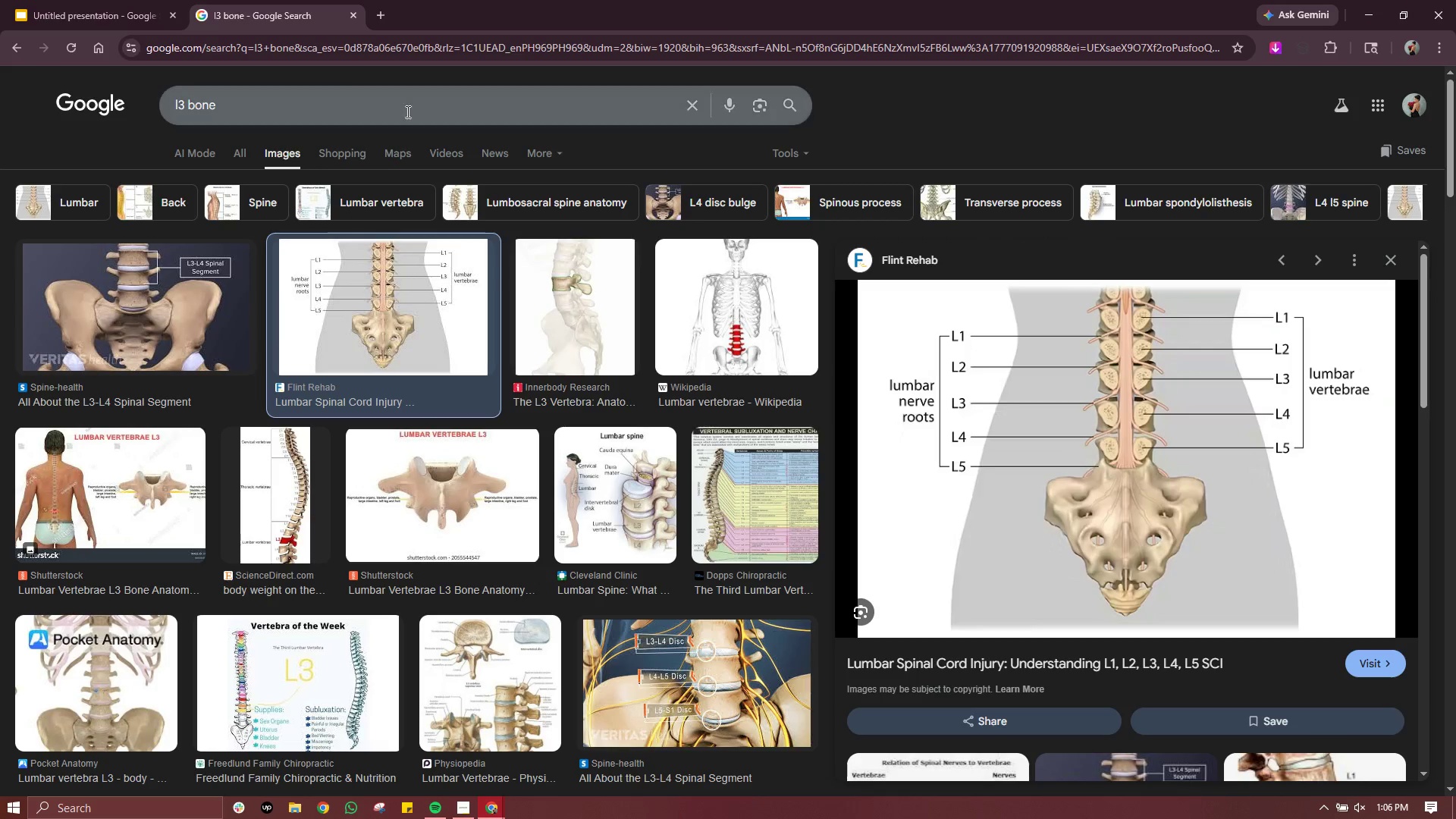 
double_click([407, 111])
 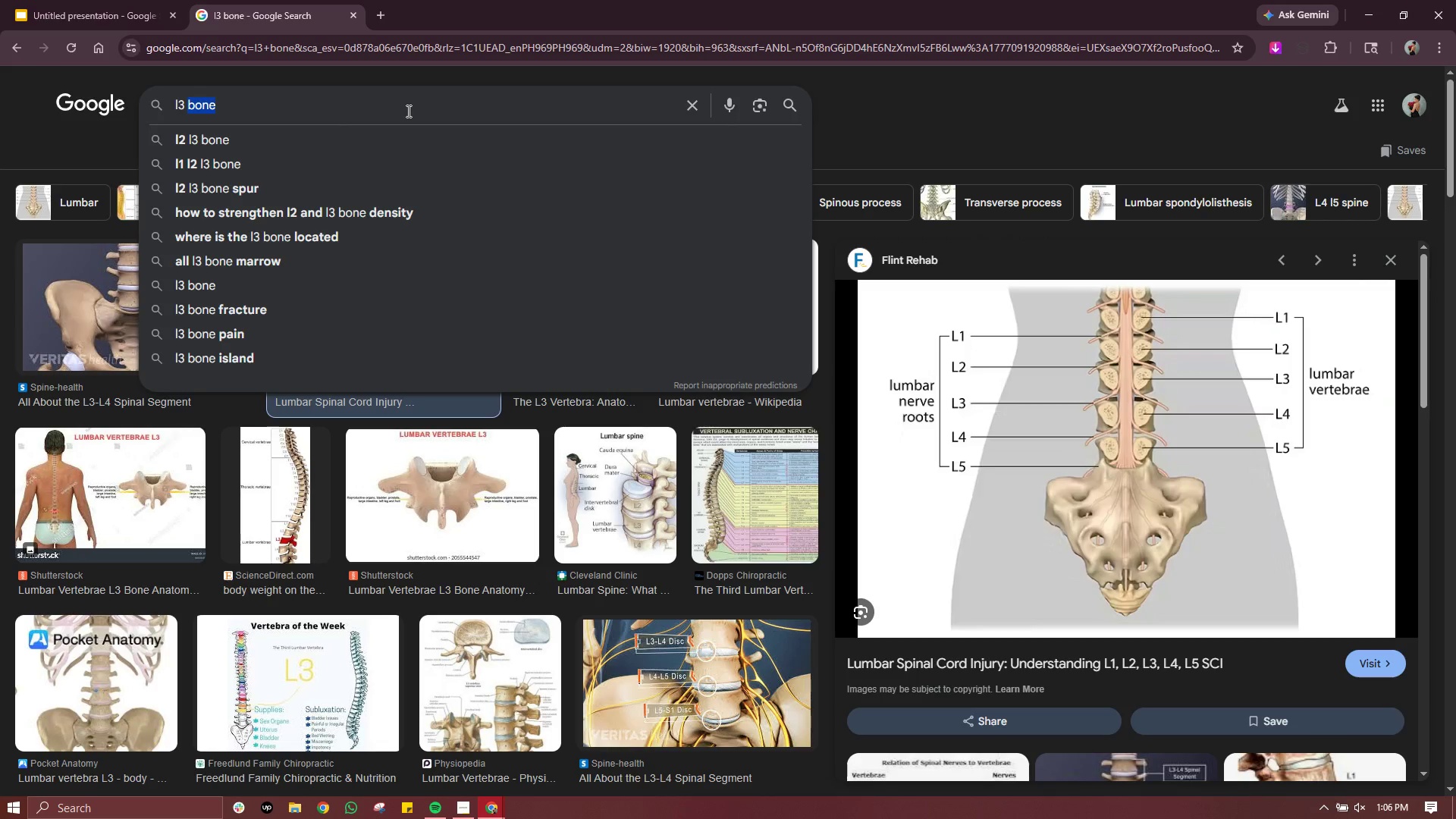 
triple_click([407, 111])
 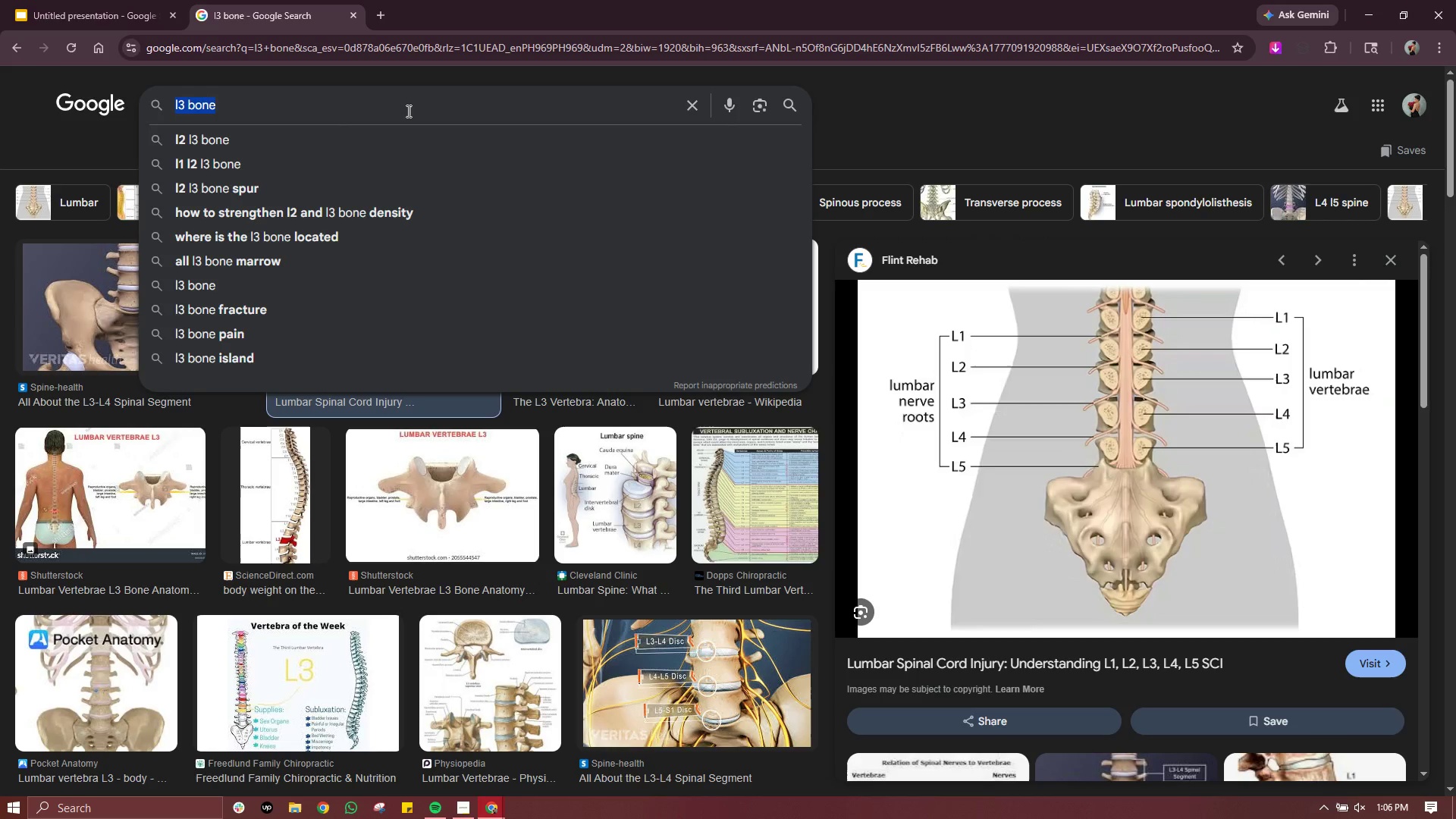 
triple_click([407, 111])
 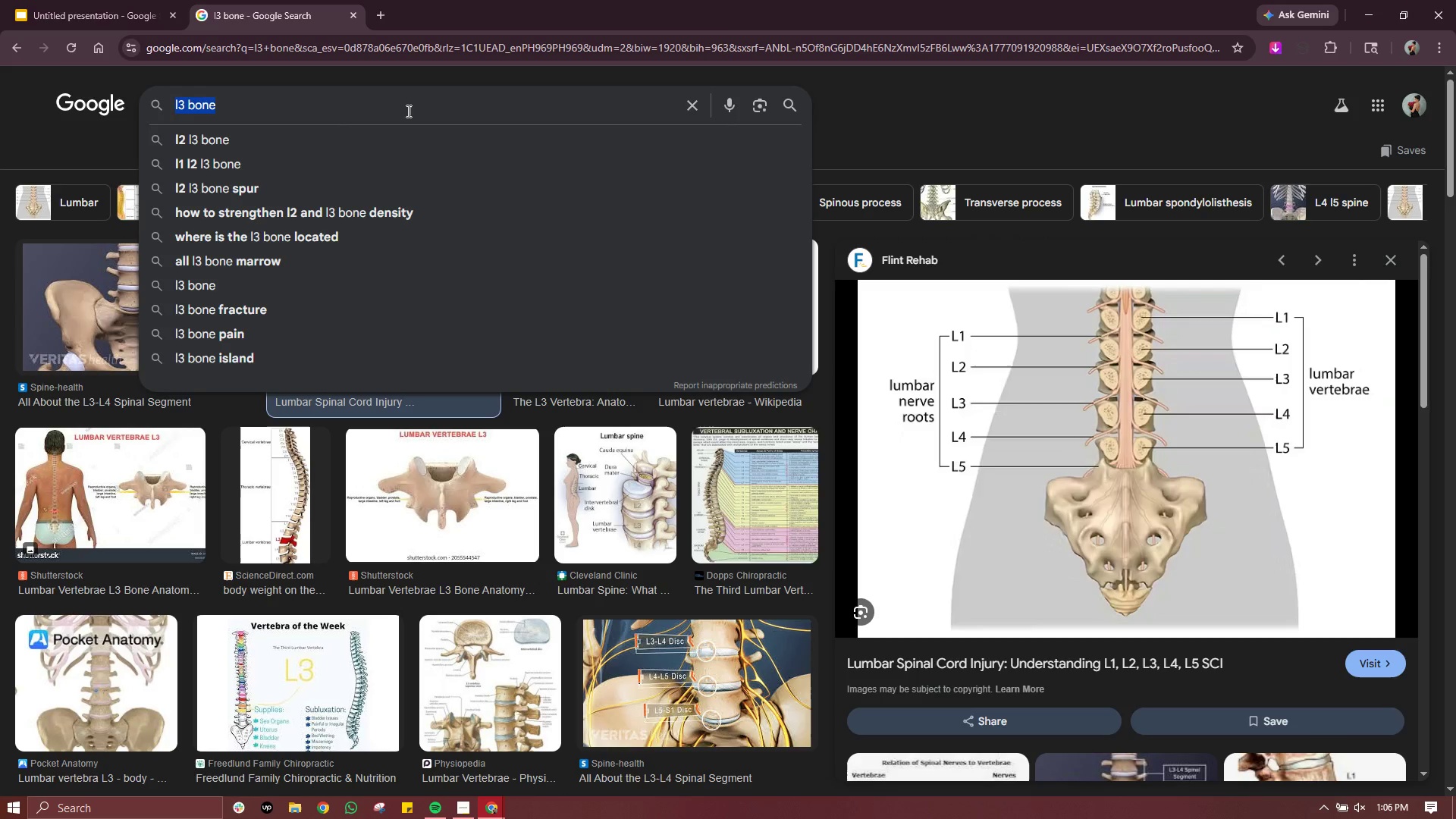 
triple_click([407, 111])
 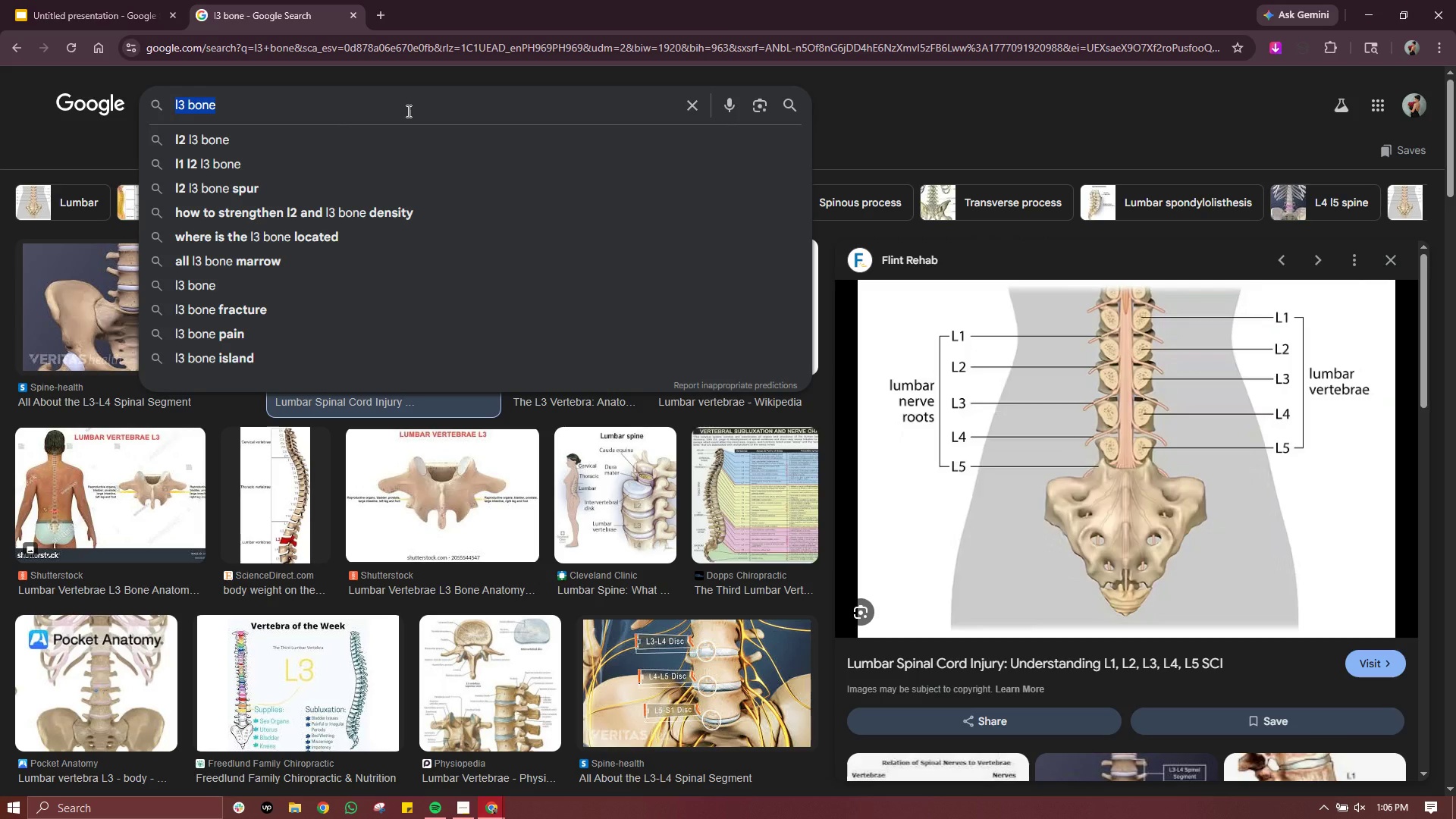 
type(disc bone)
 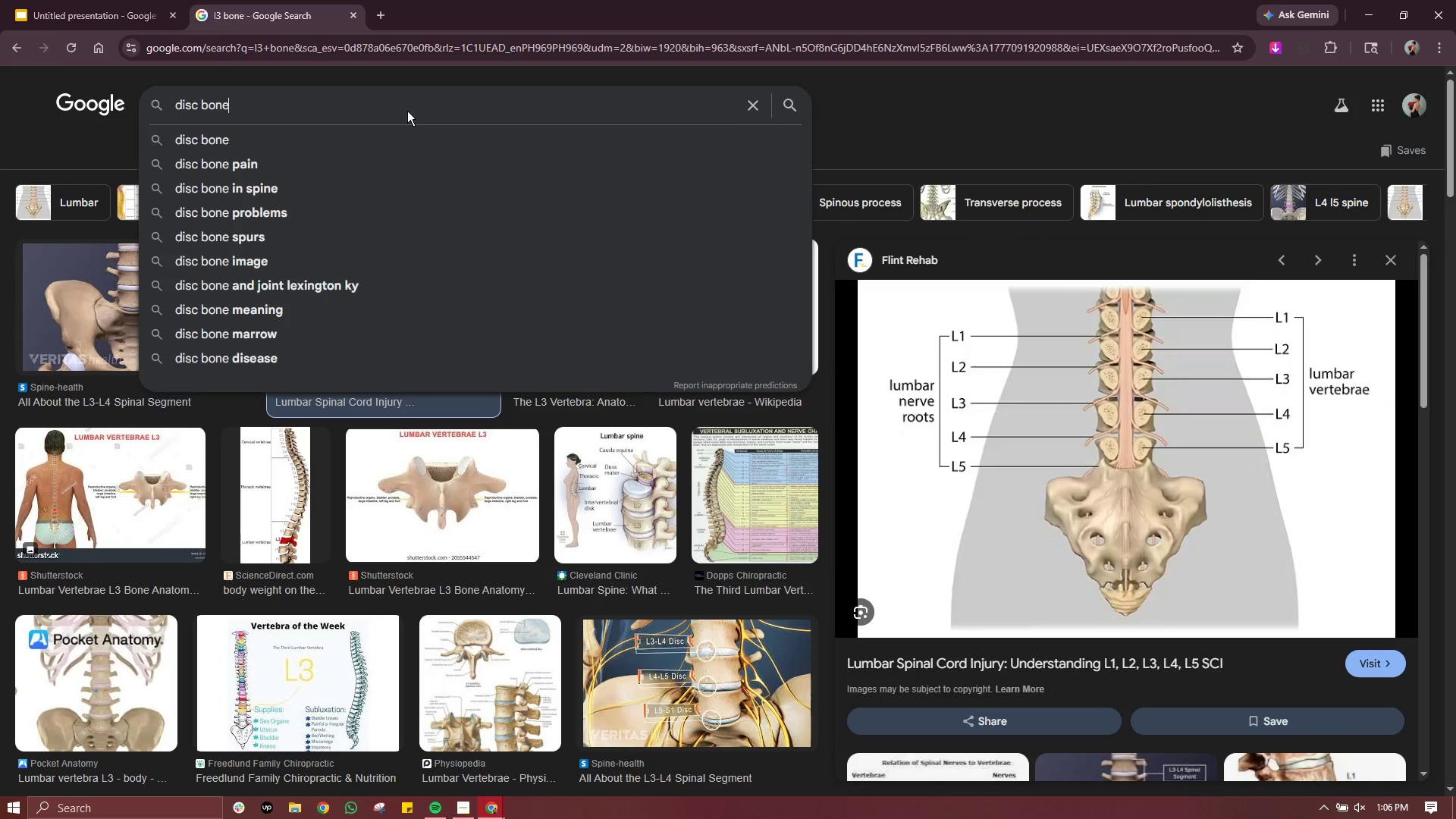 
key(Enter)
 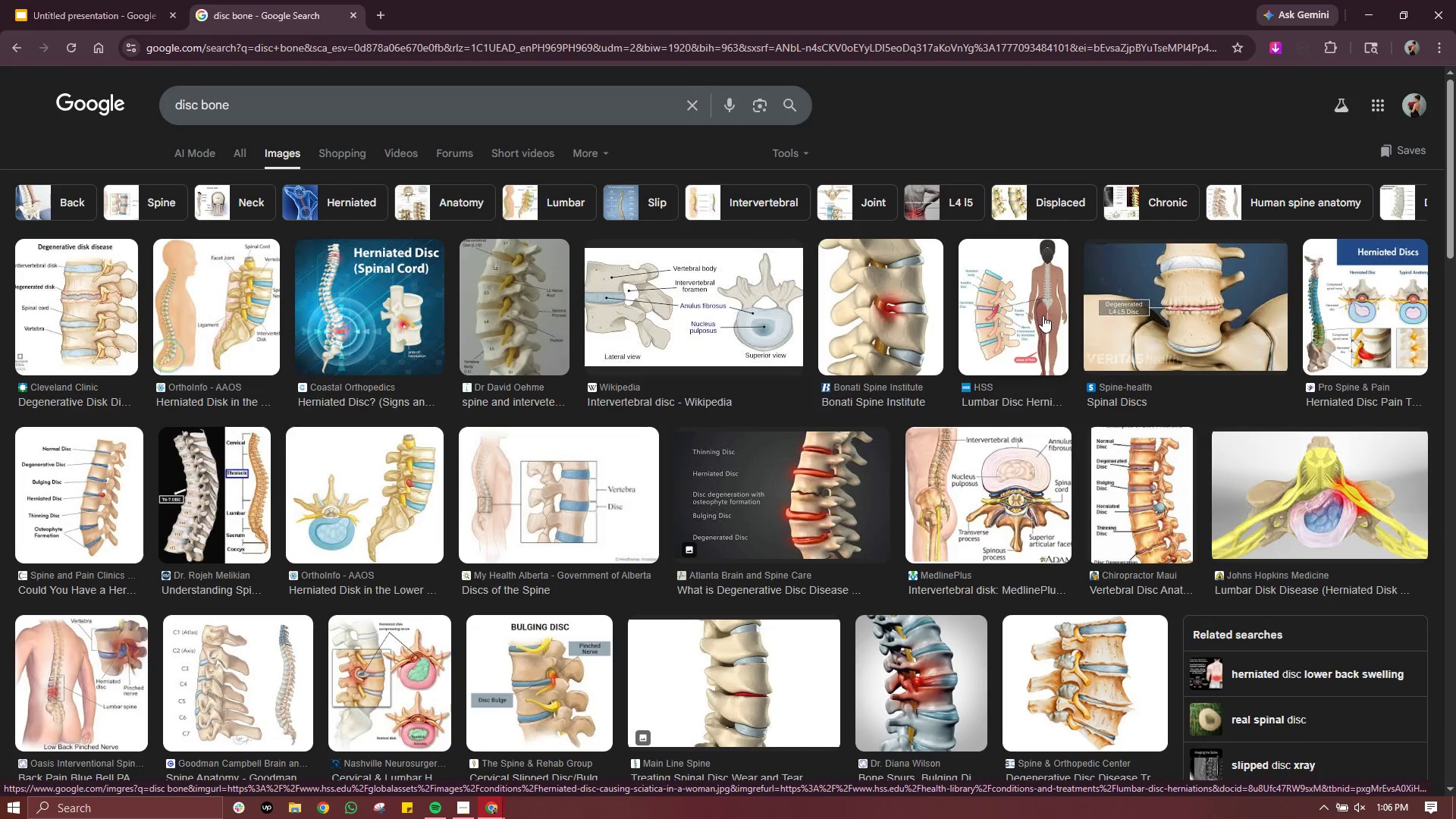 
wait(11.27)
 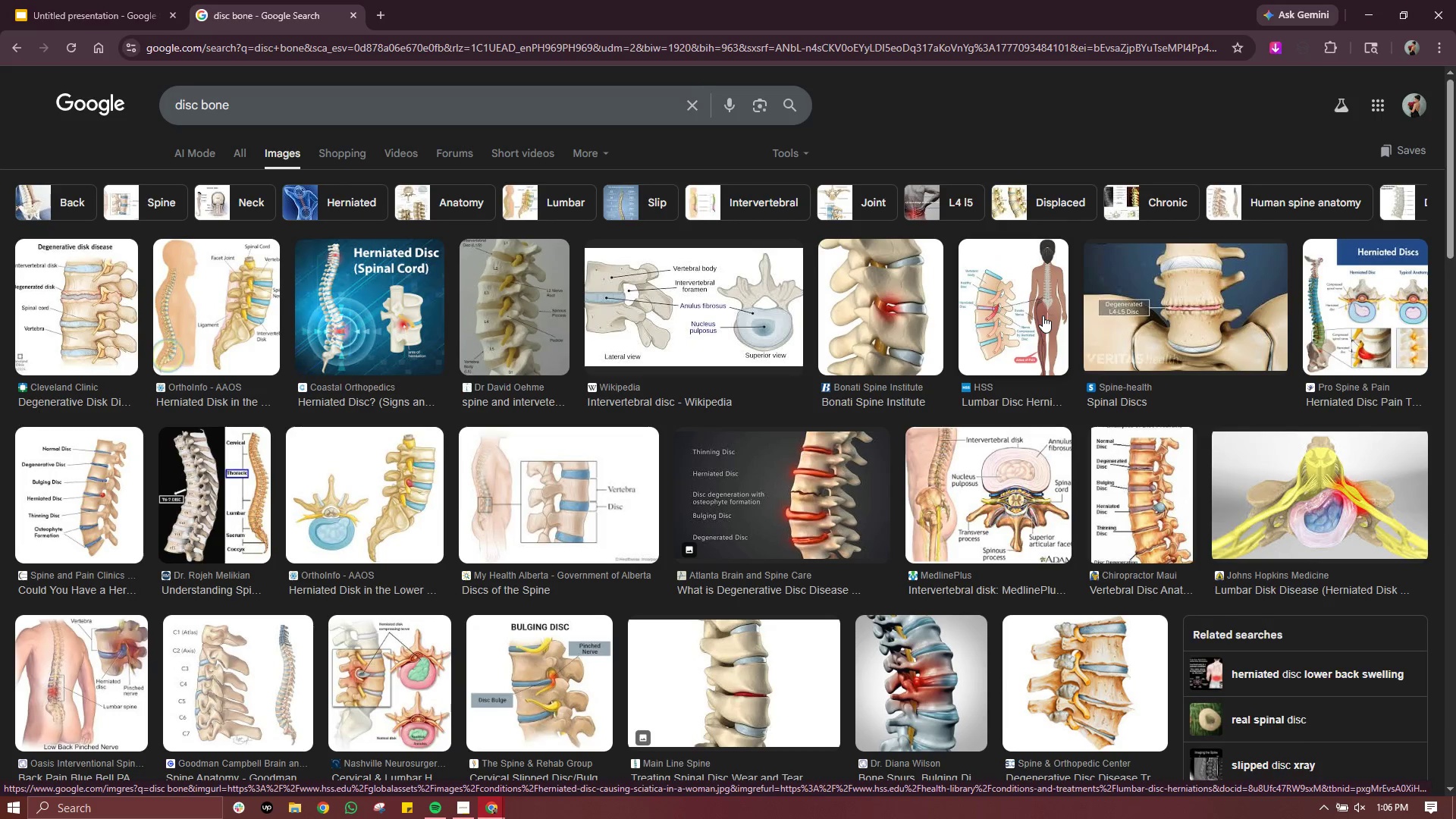 
left_click([73, 695])
 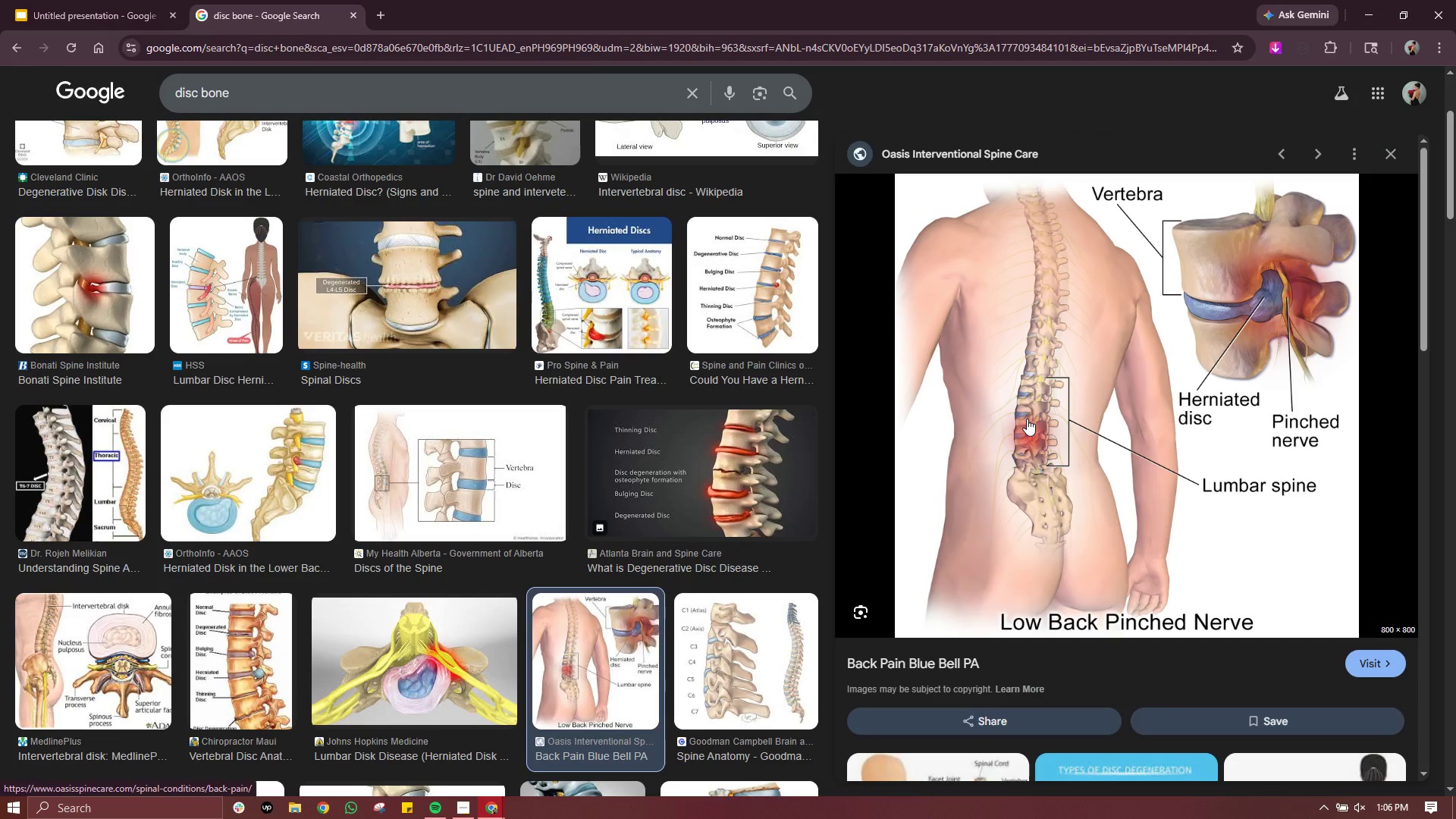 
wait(6.77)
 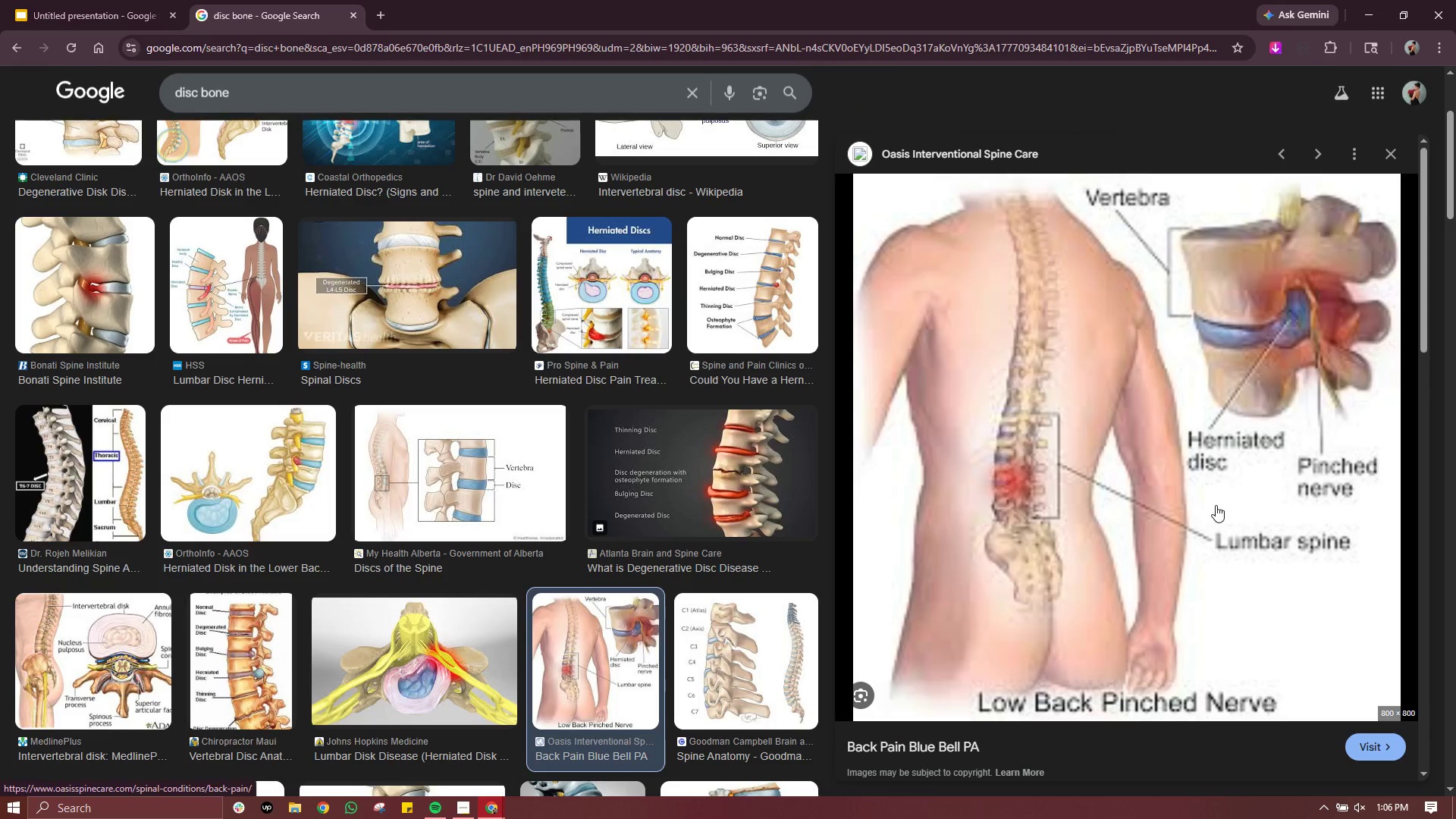 
scroll: coordinate [142, 299], scroll_direction: up, amount: 4.0
 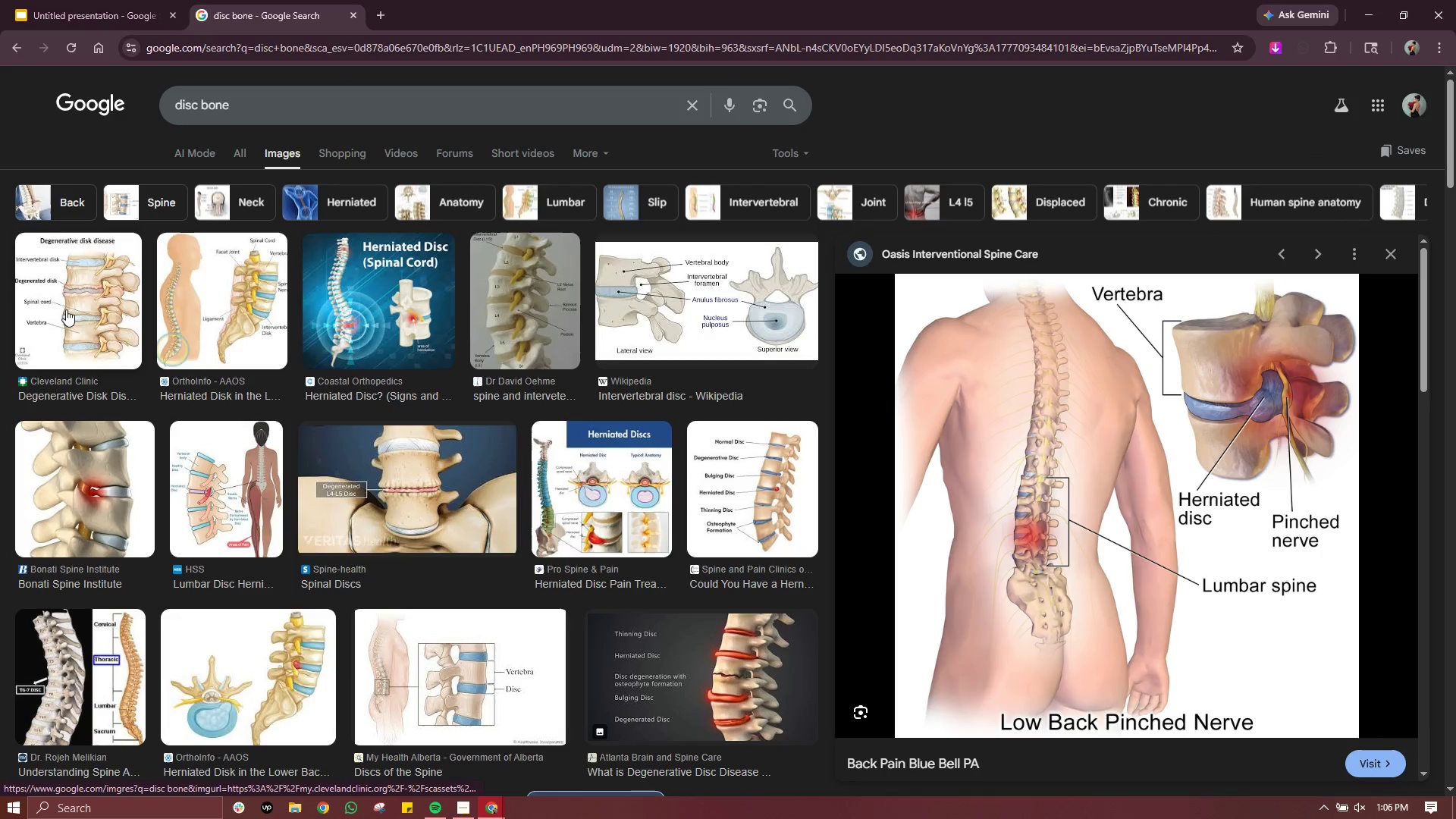 
left_click([65, 309])
 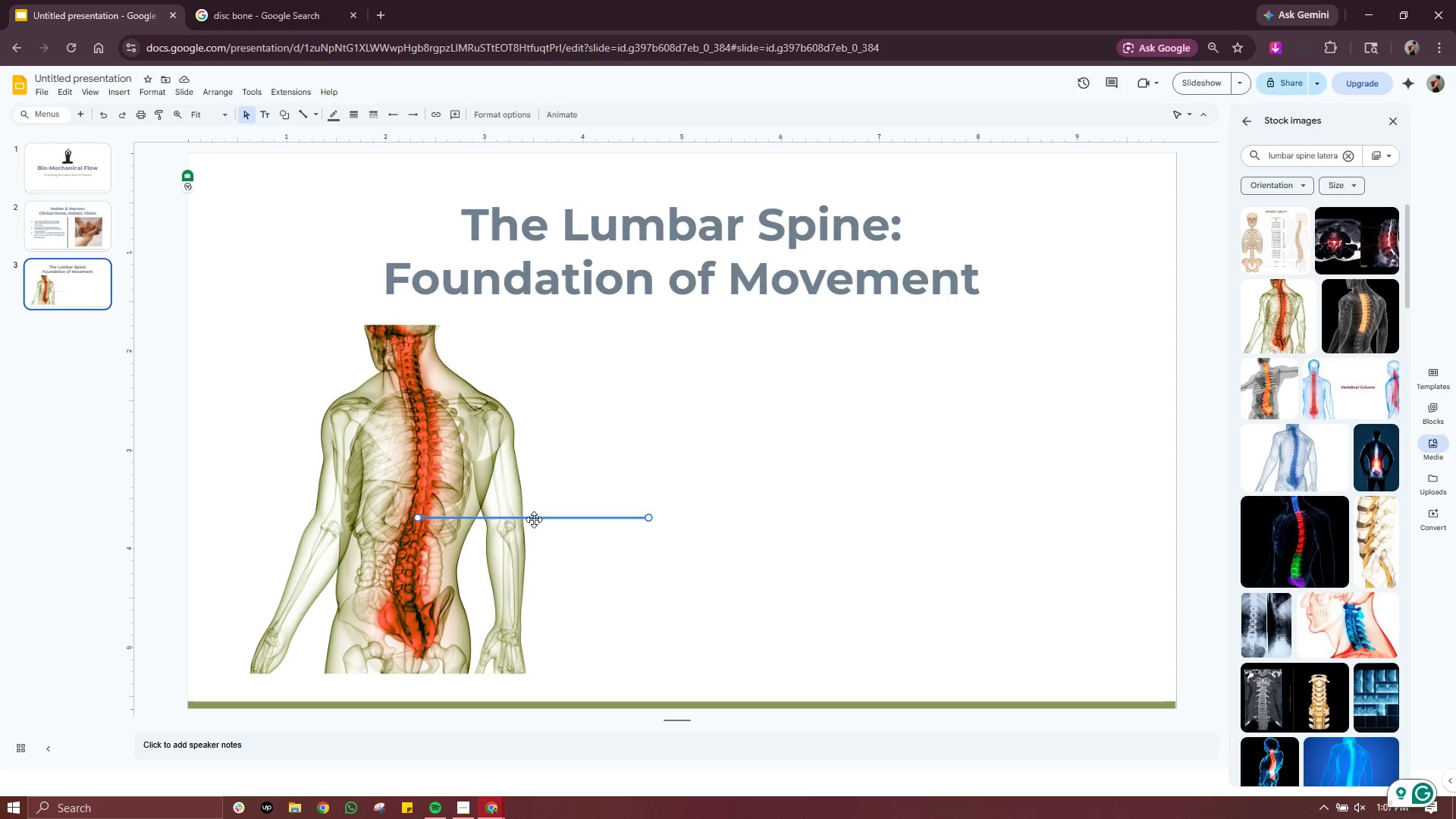 
wait(14.27)
 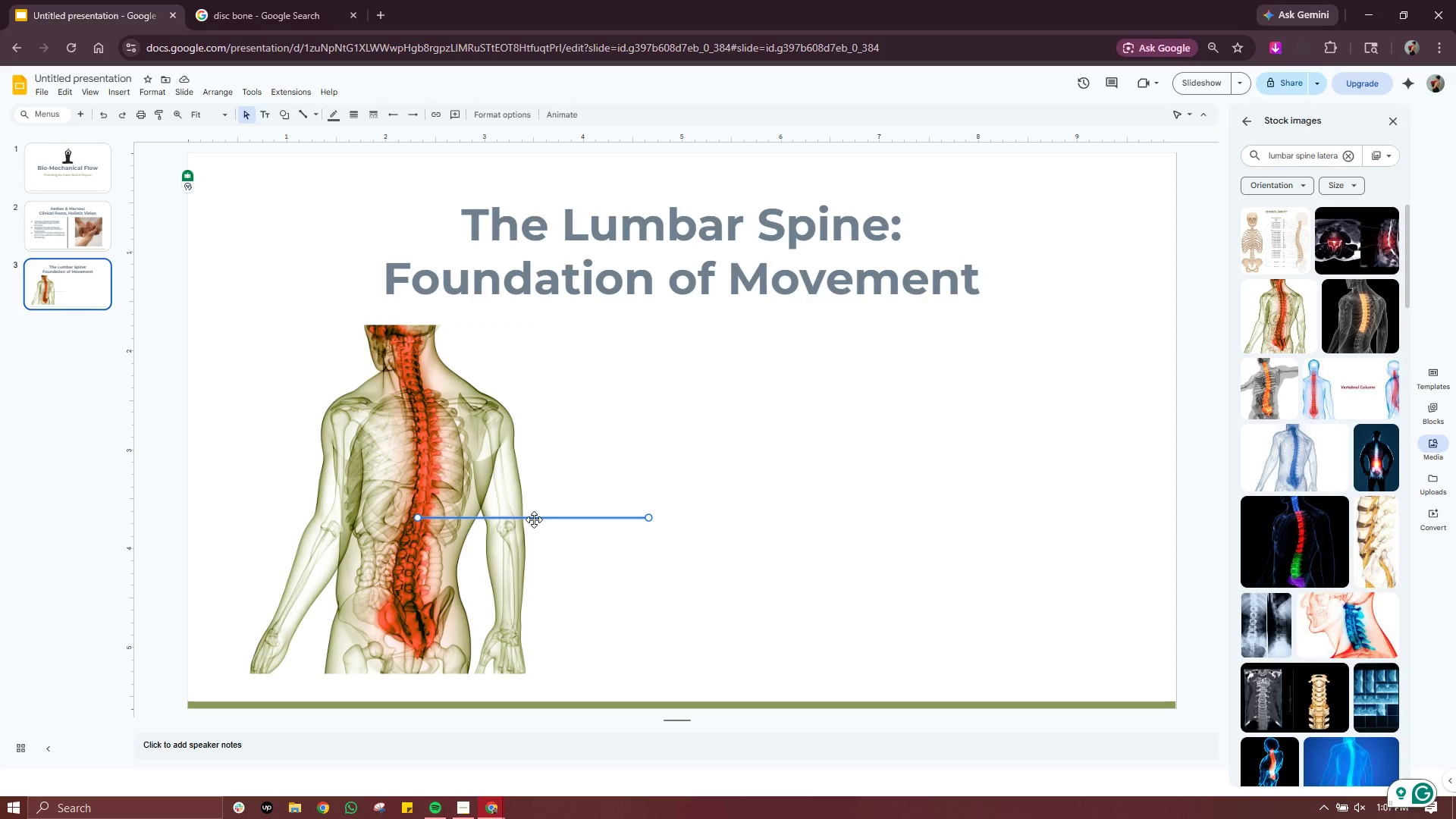 
left_click_drag(start_coordinate=[623, 516], to_coordinate=[630, 516])
 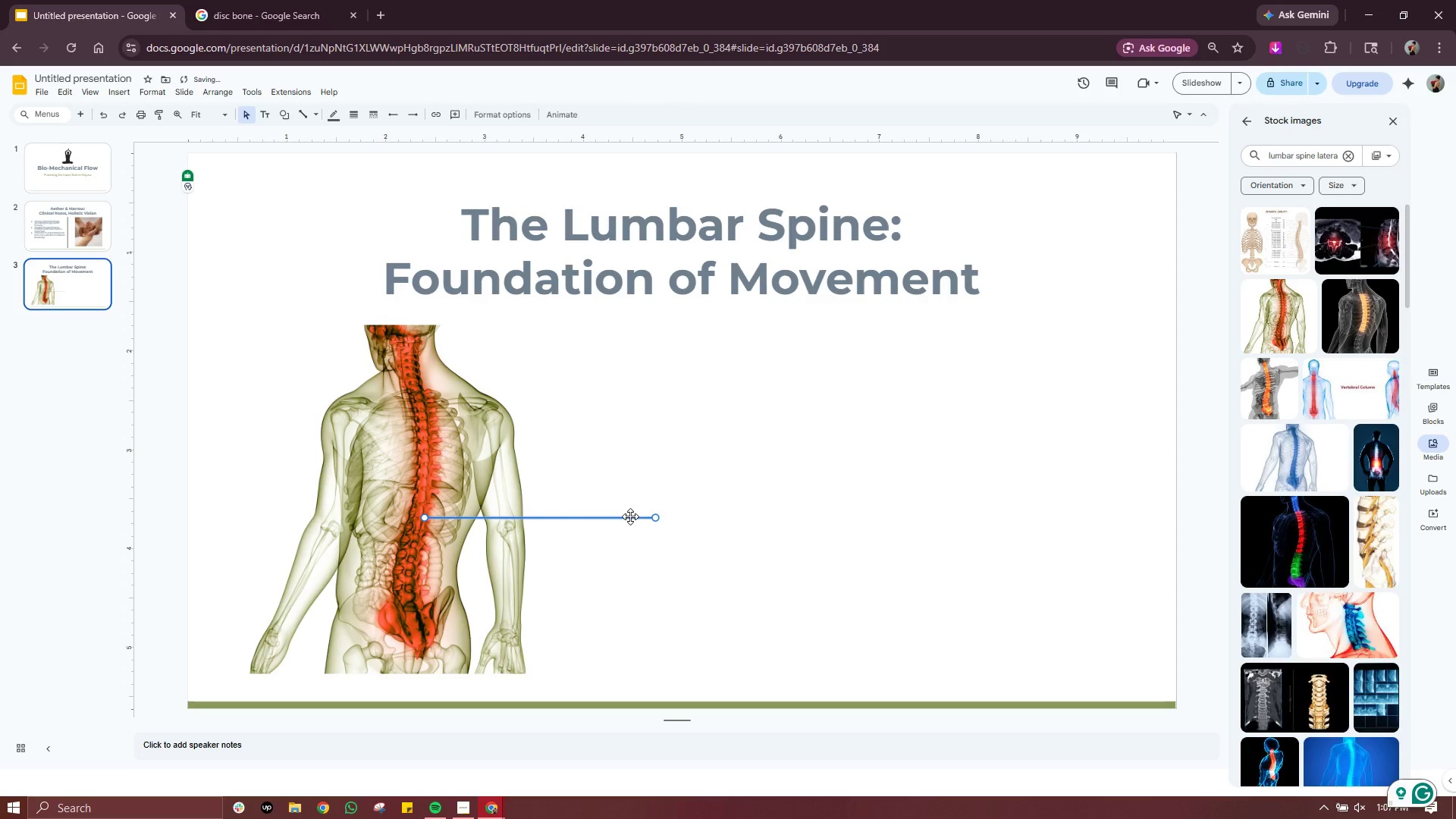 
left_click_drag(start_coordinate=[630, 516], to_coordinate=[623, 518])
 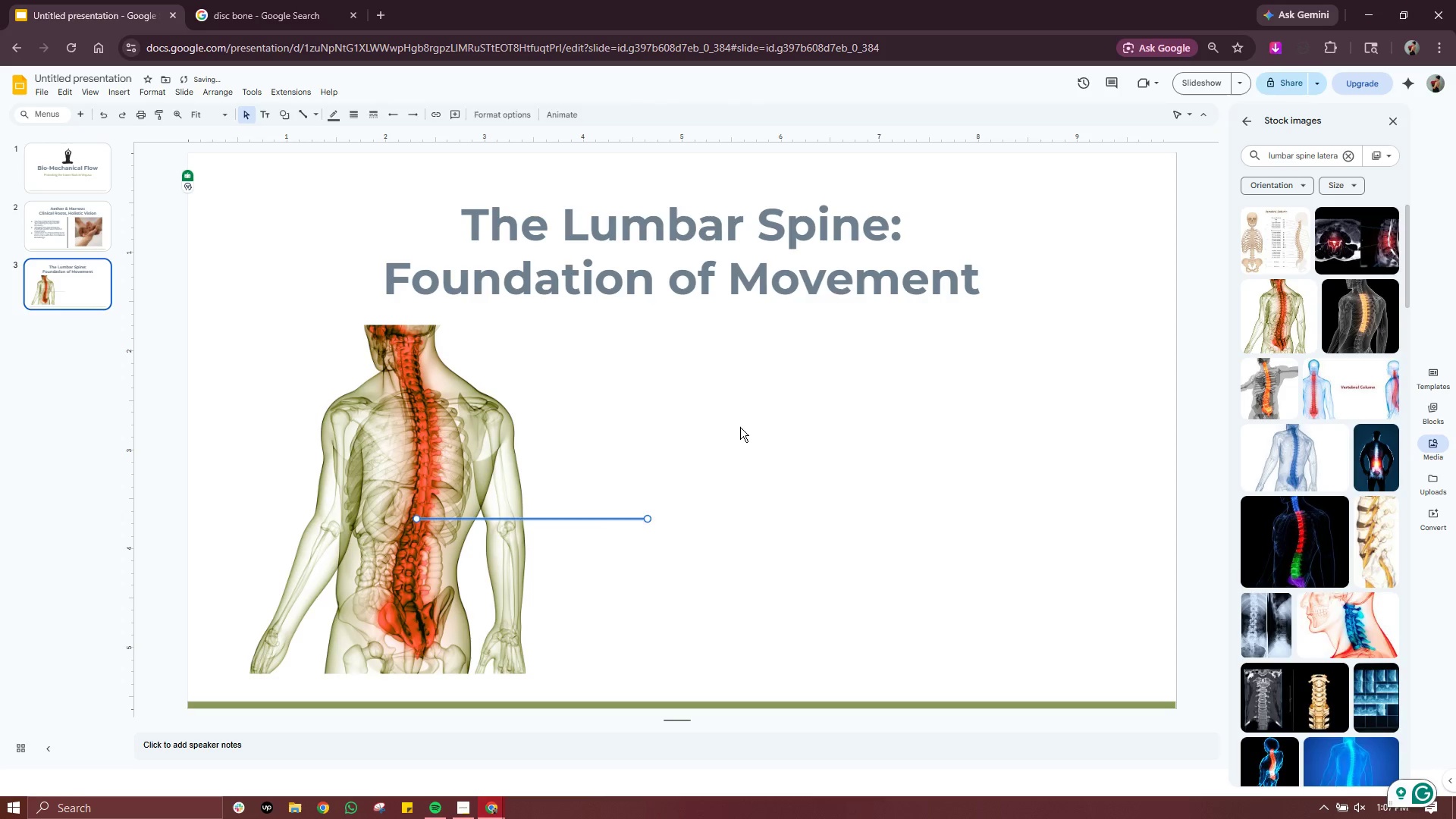 
left_click([740, 427])
 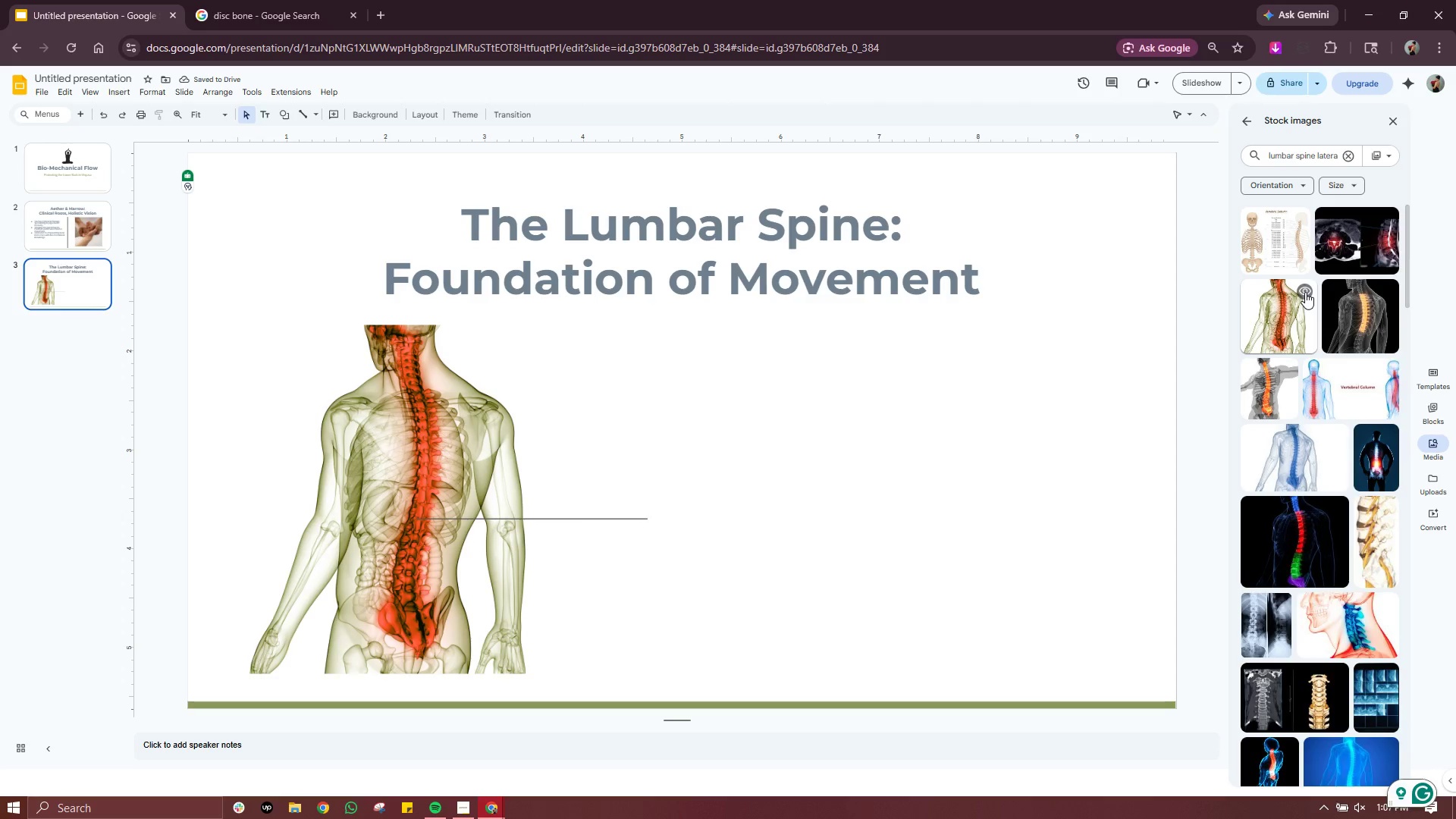 
left_click([1290, 234])
 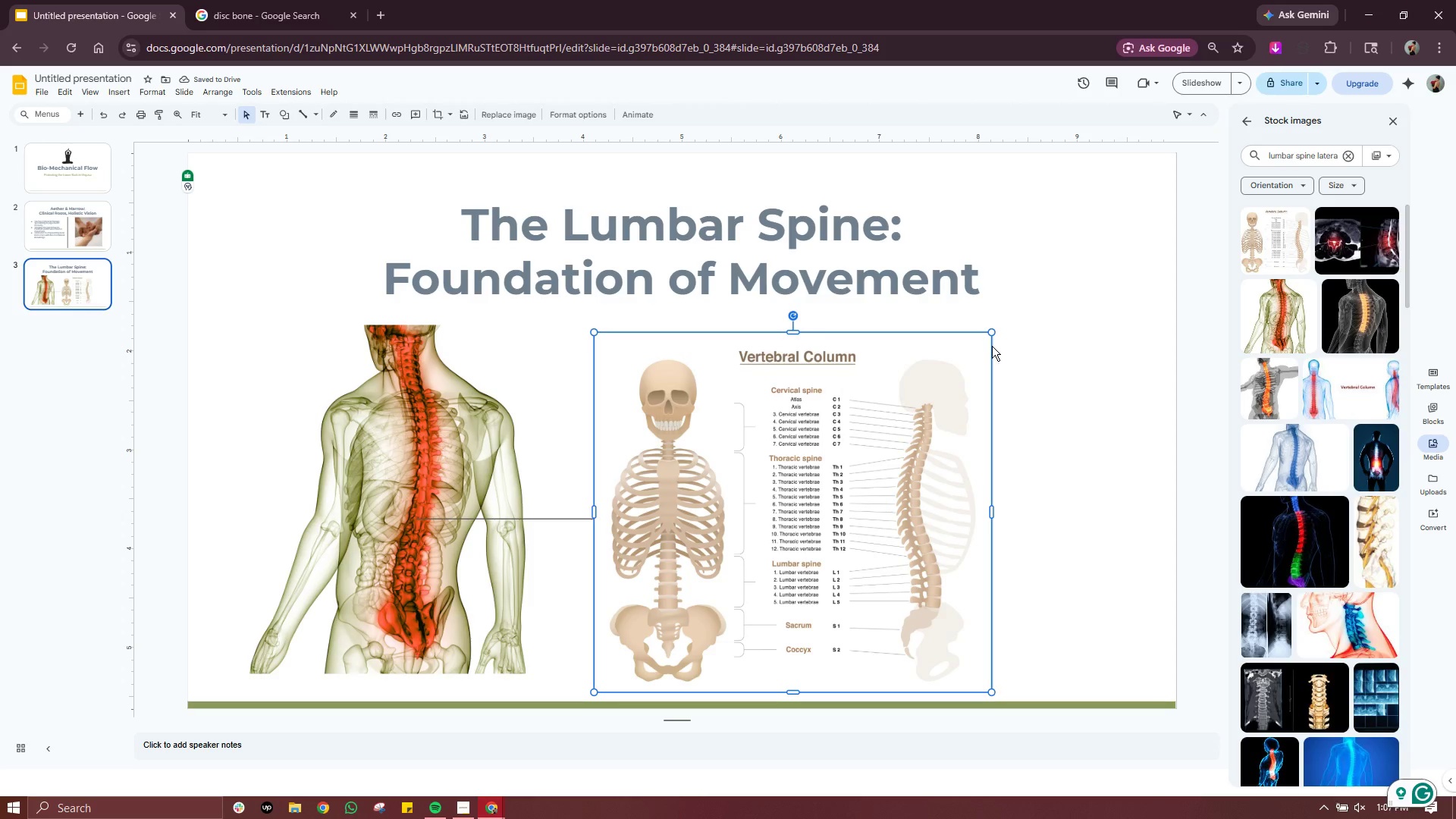 
wait(5.91)
 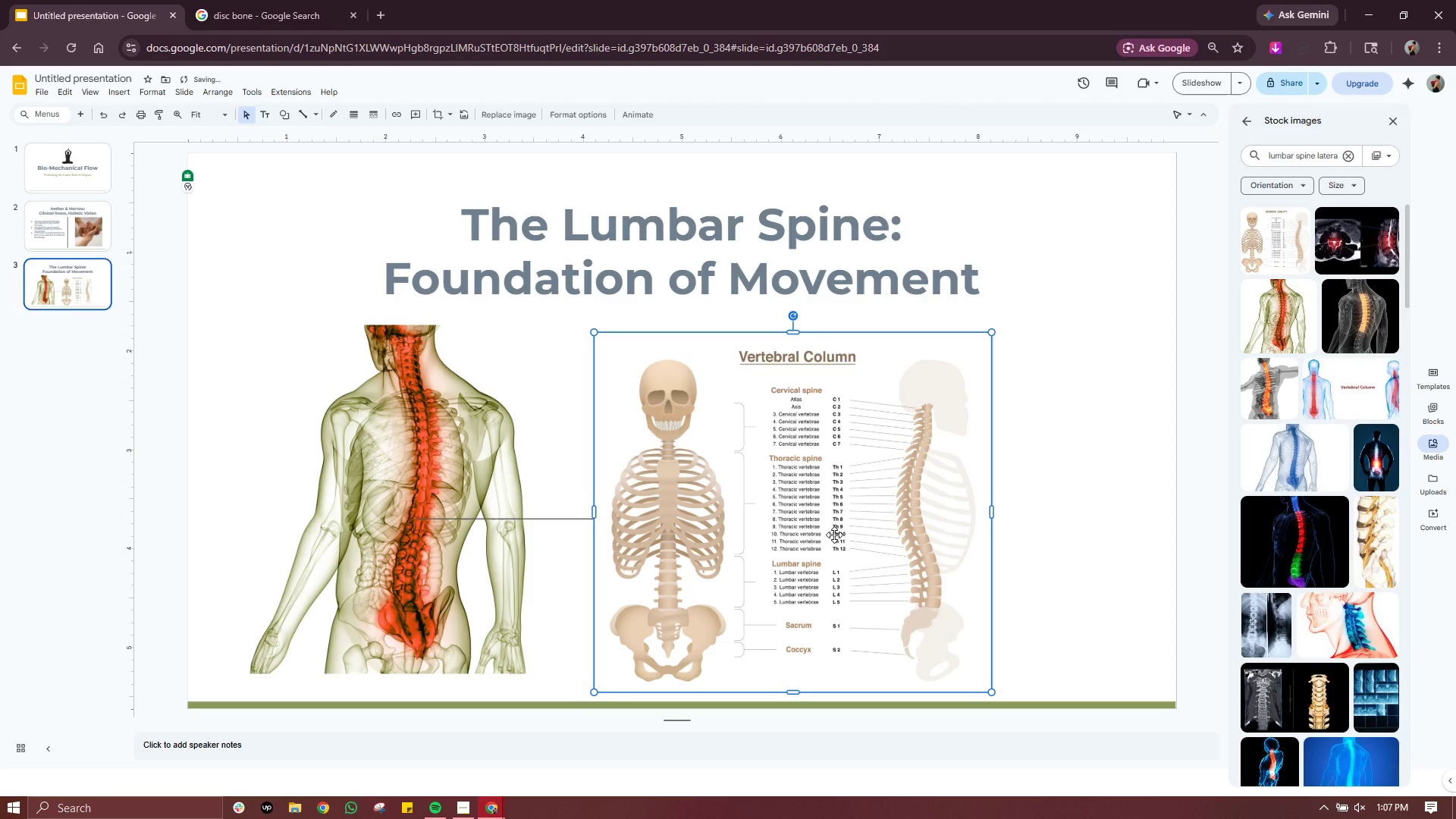 
double_click([922, 465])
 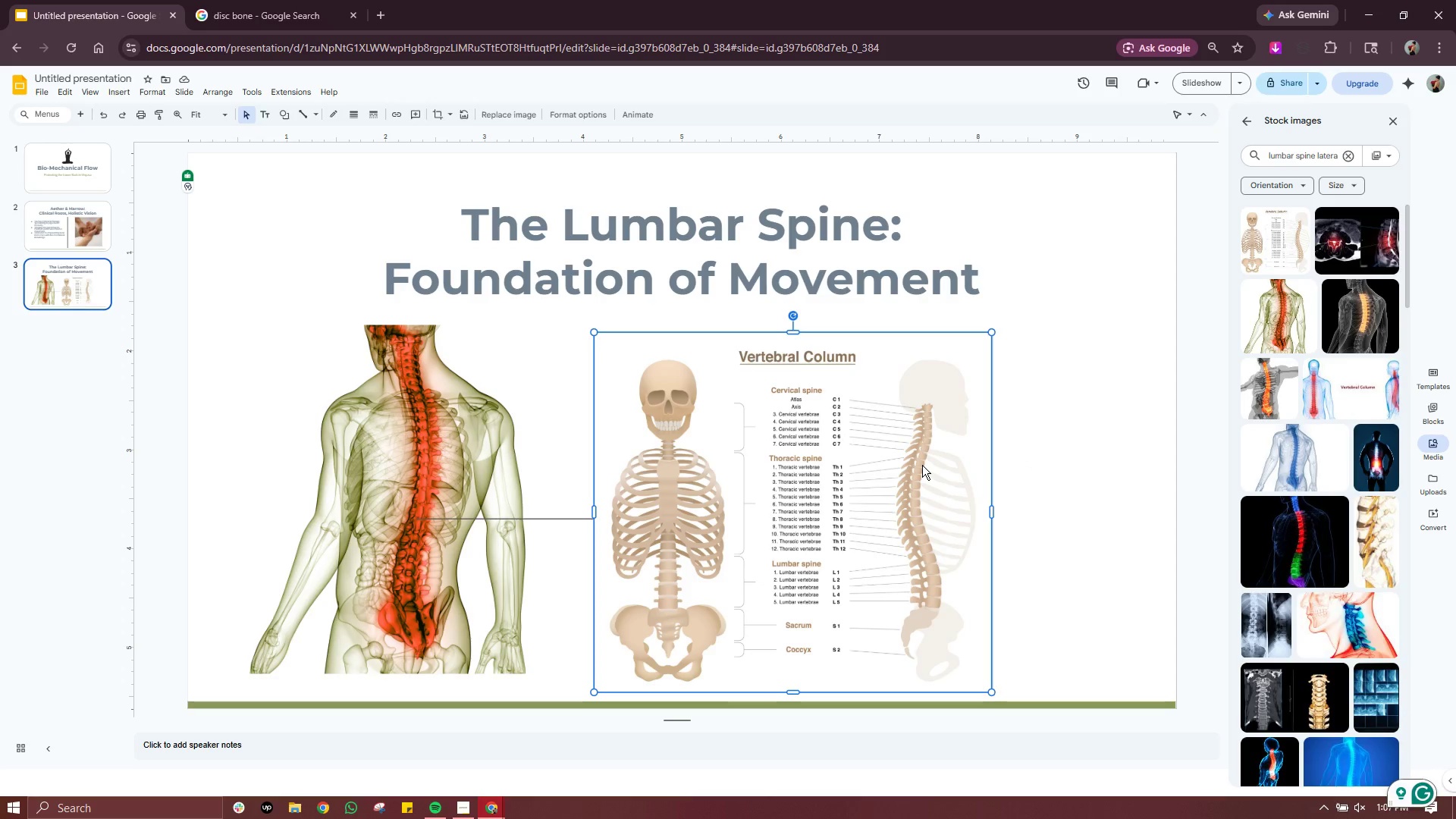 
key(Delete)
 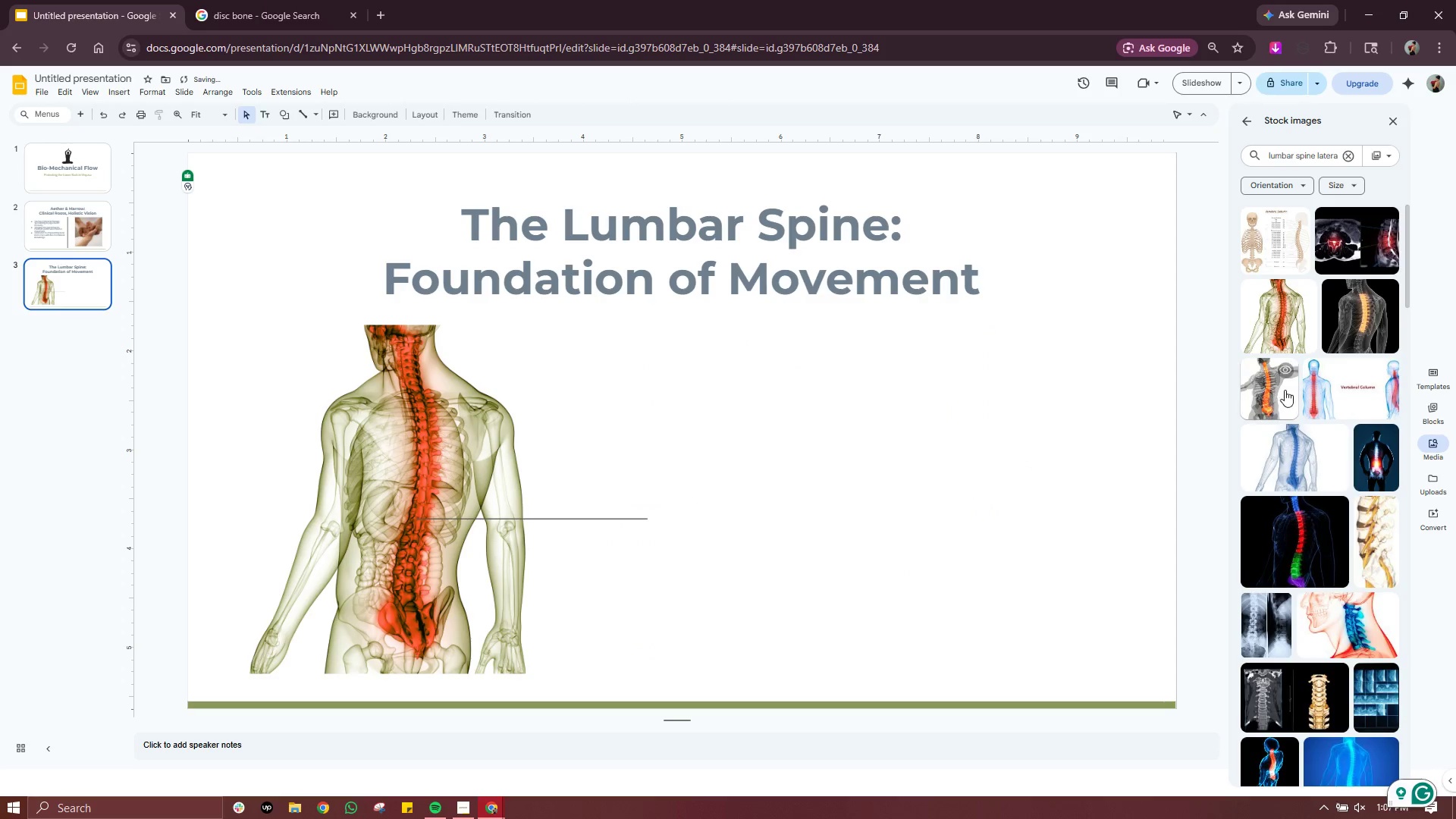 
left_click([1329, 389])
 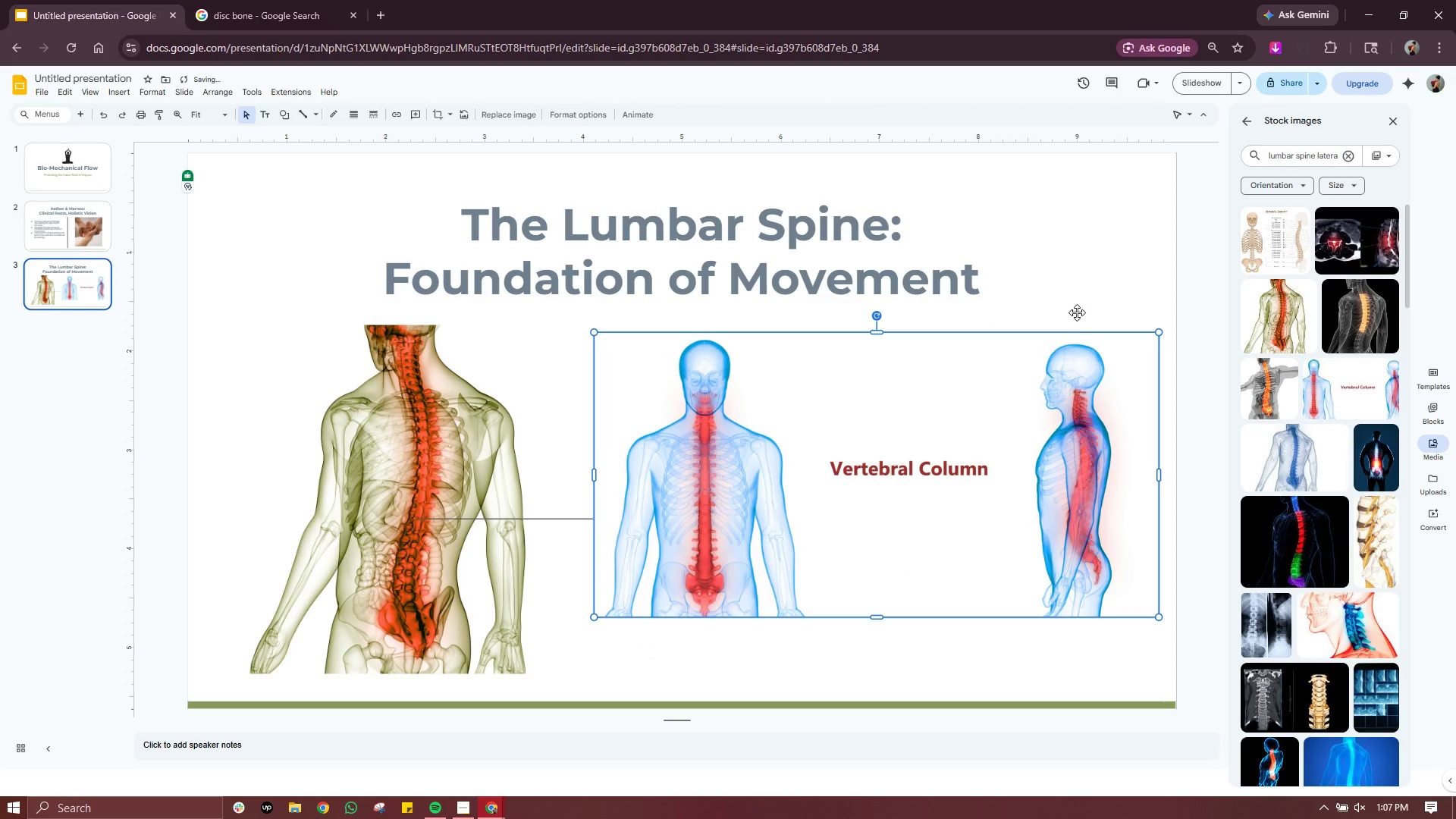 
left_click([1097, 308])
 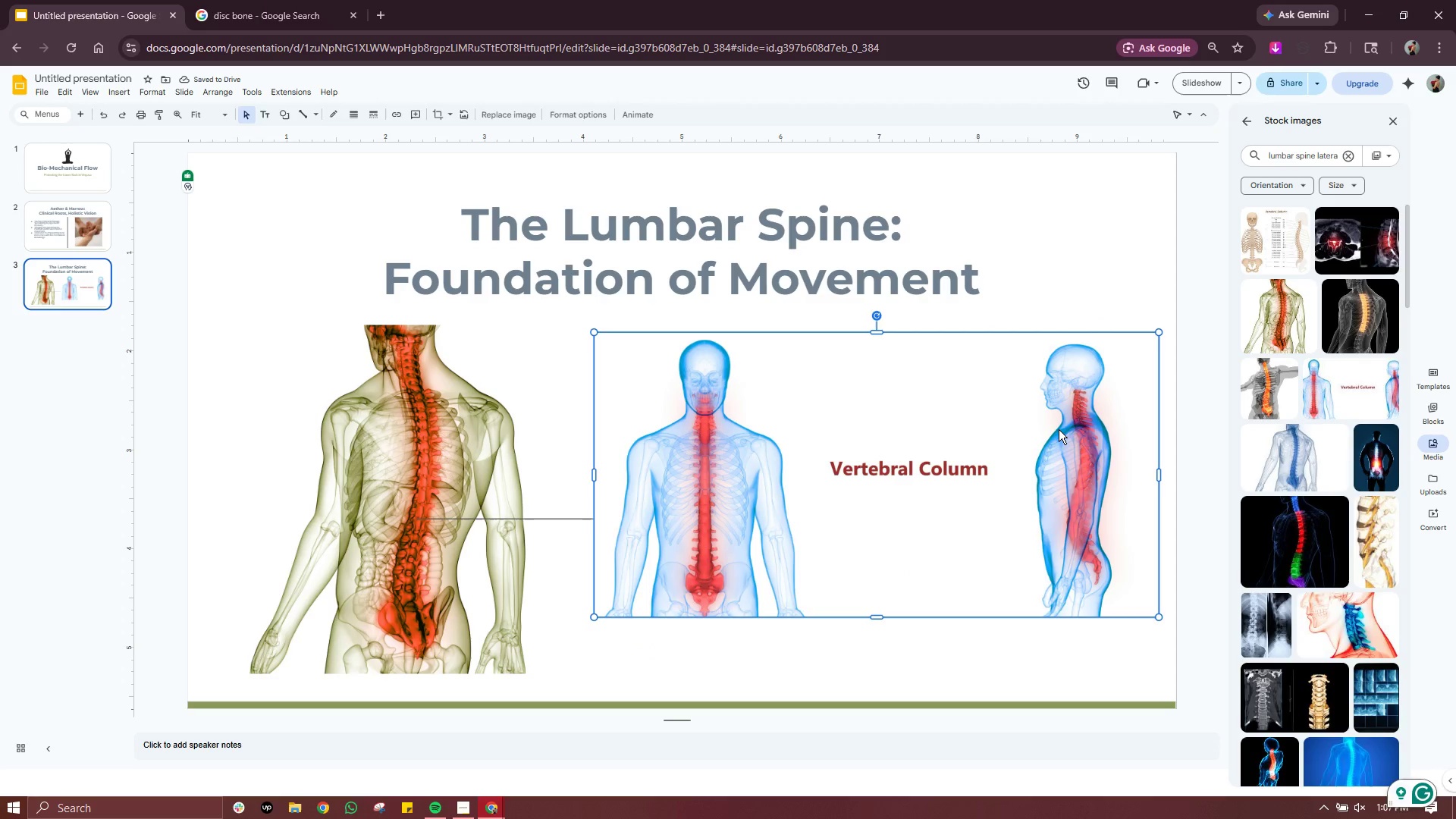 
key(Delete)
 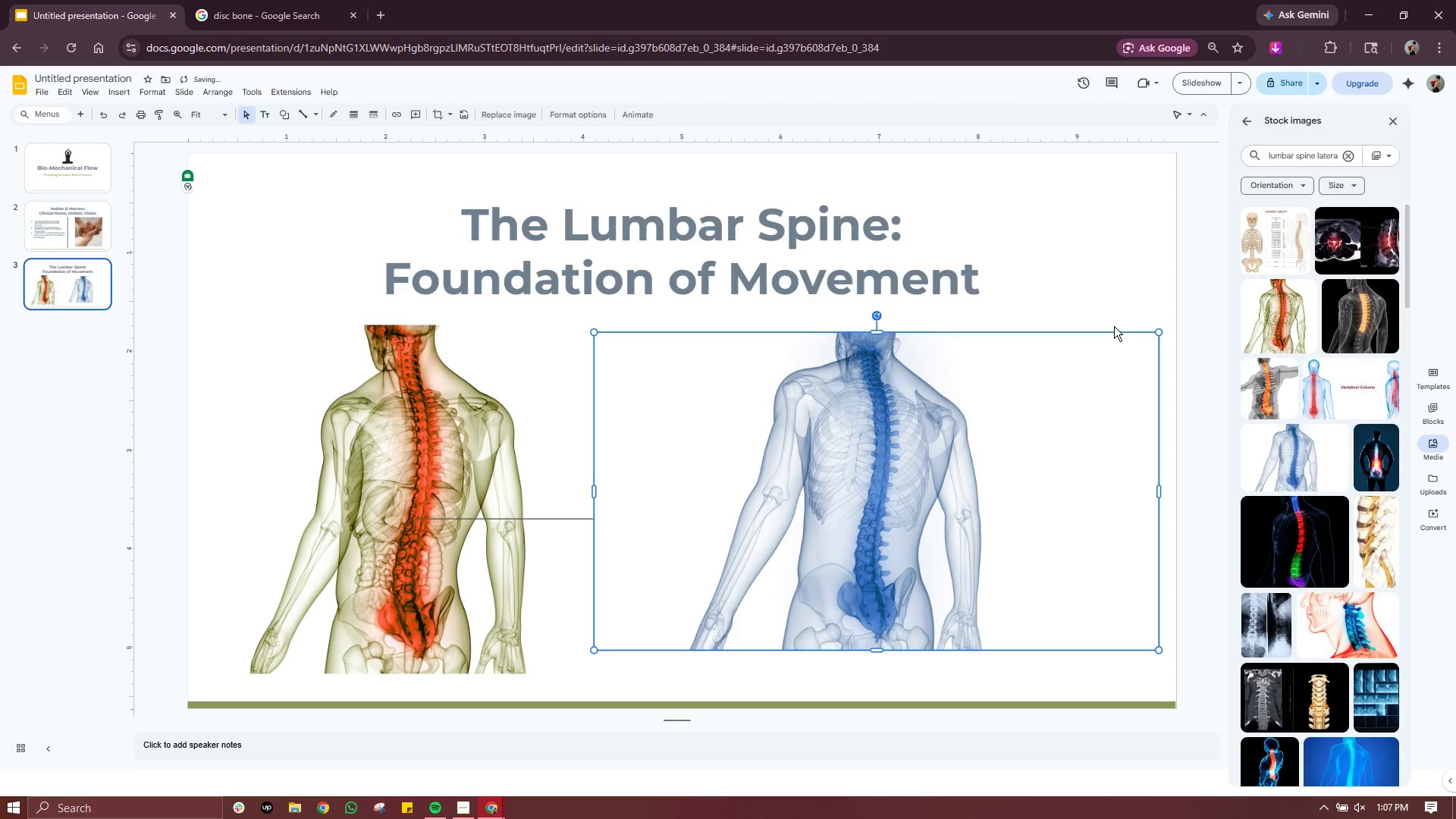 
left_click([437, 485])
 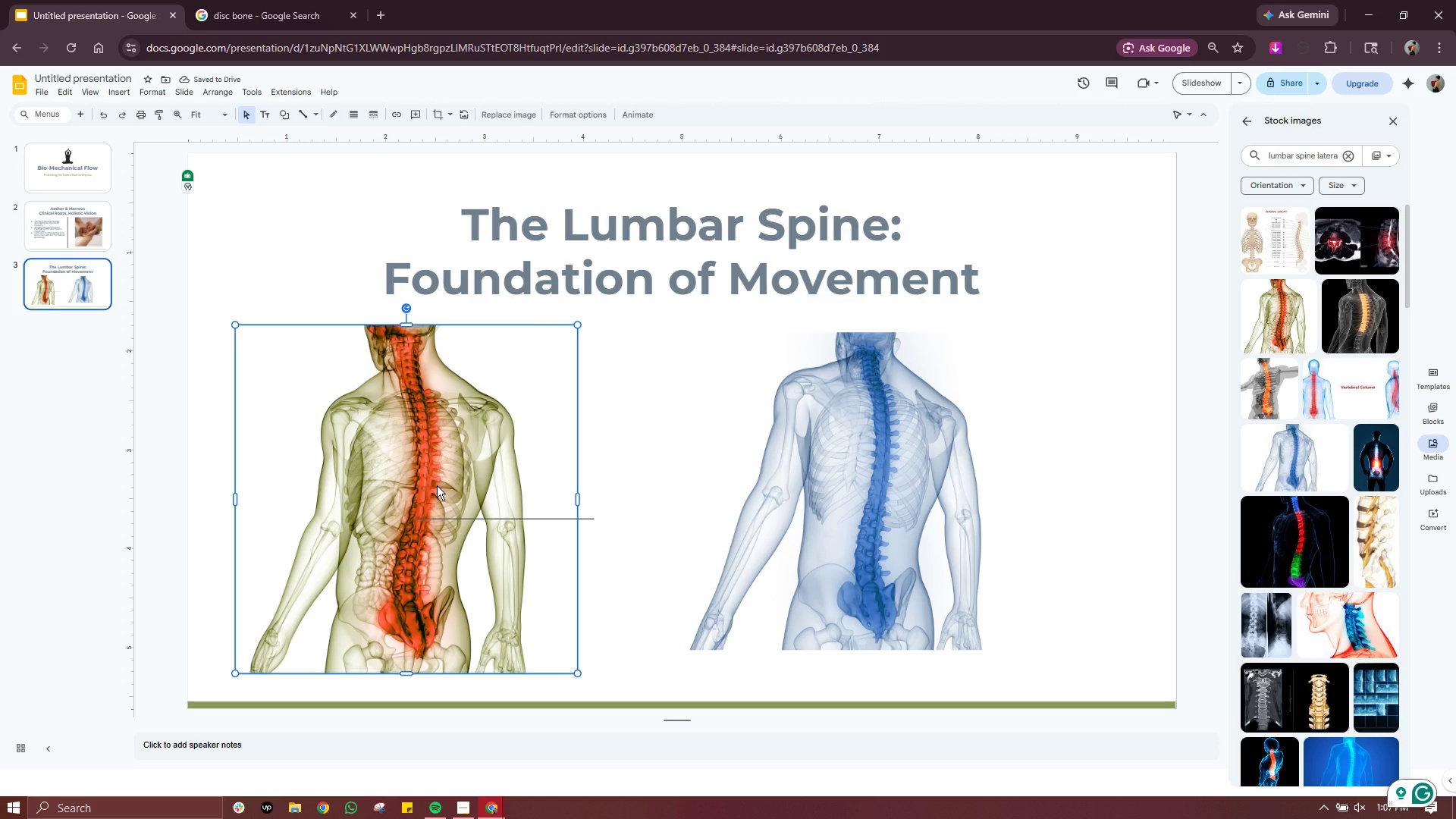 
key(Delete)
 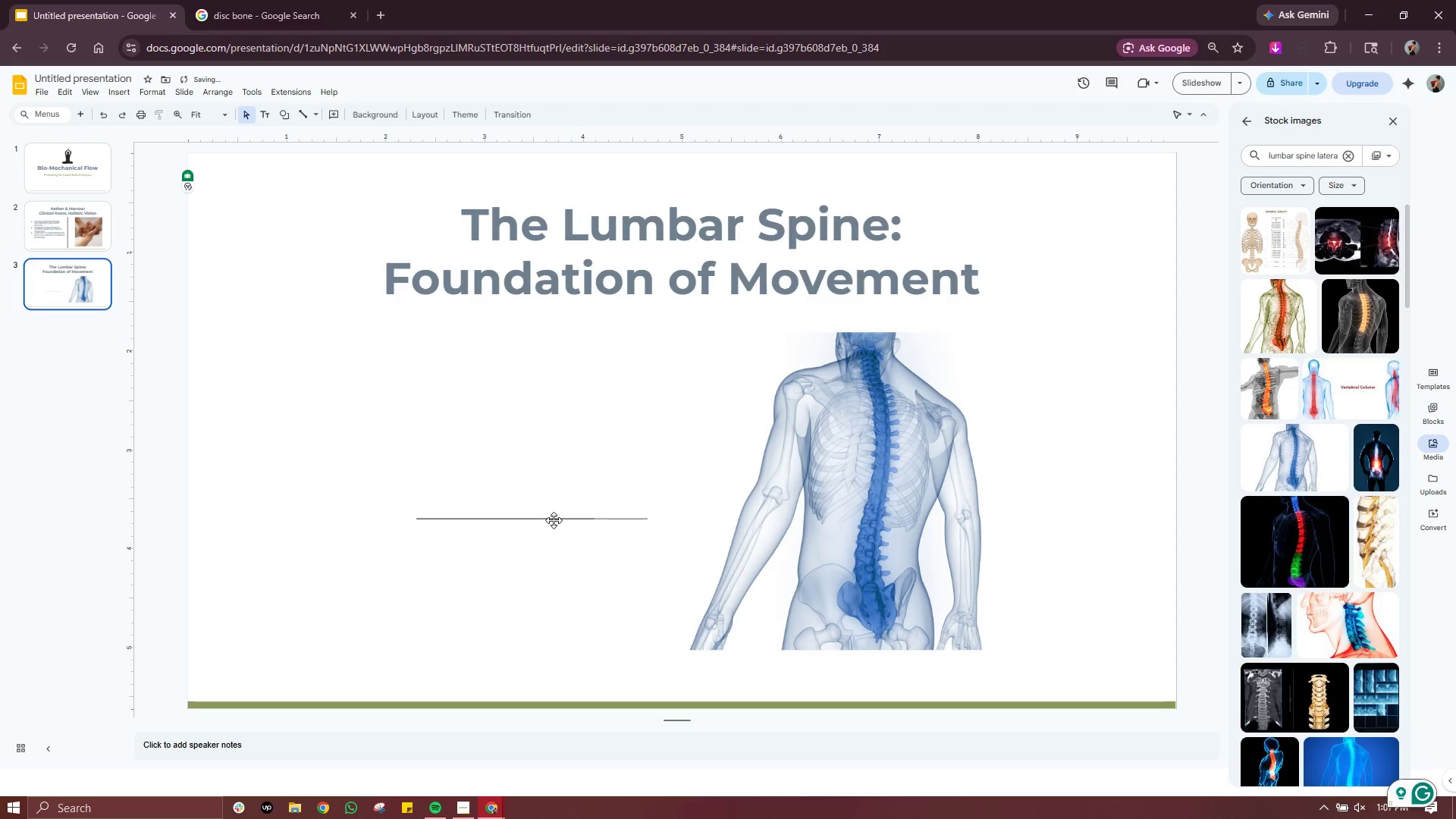 
left_click([554, 520])
 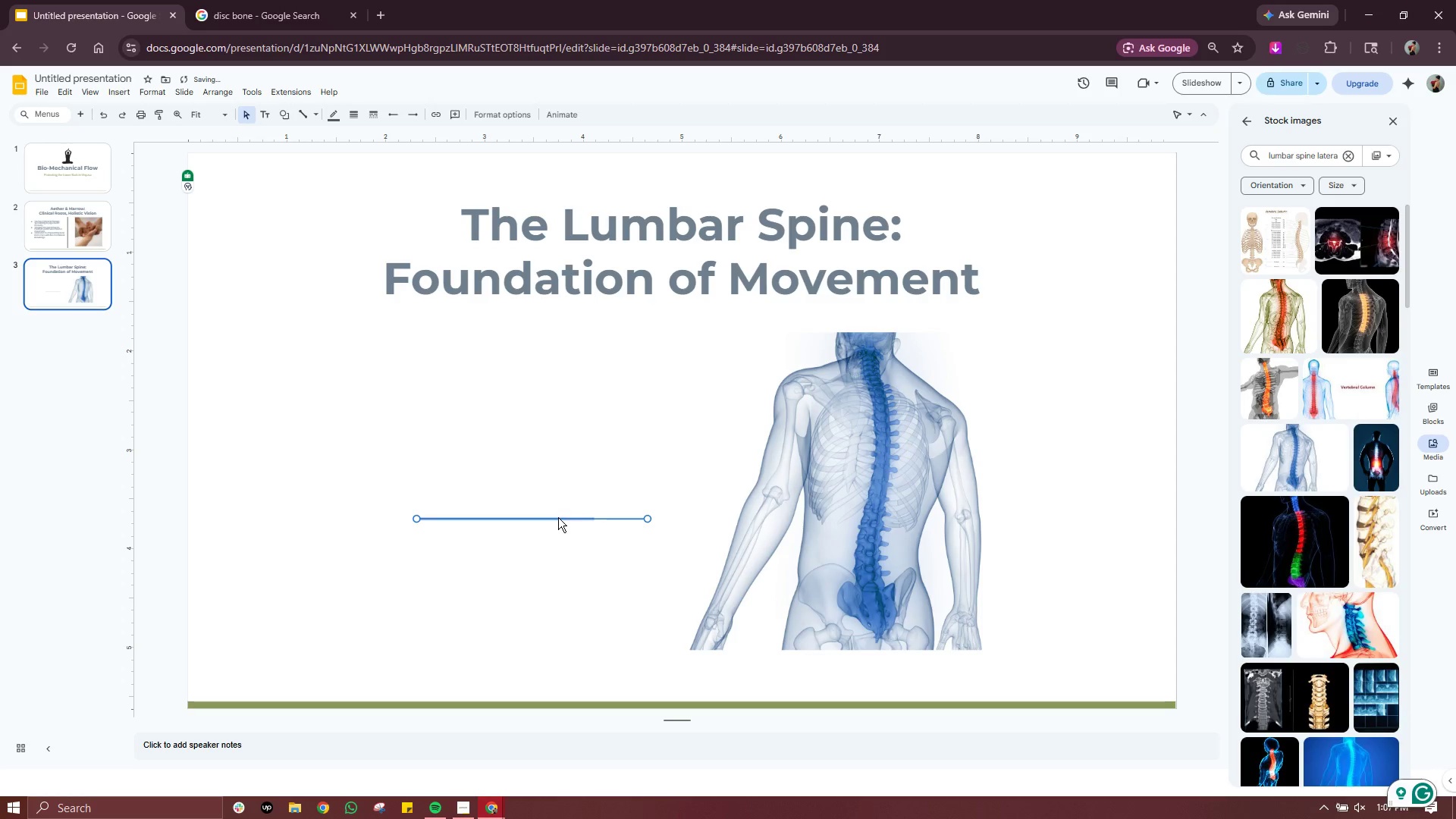 
left_click_drag(start_coordinate=[558, 517], to_coordinate=[1006, 182])
 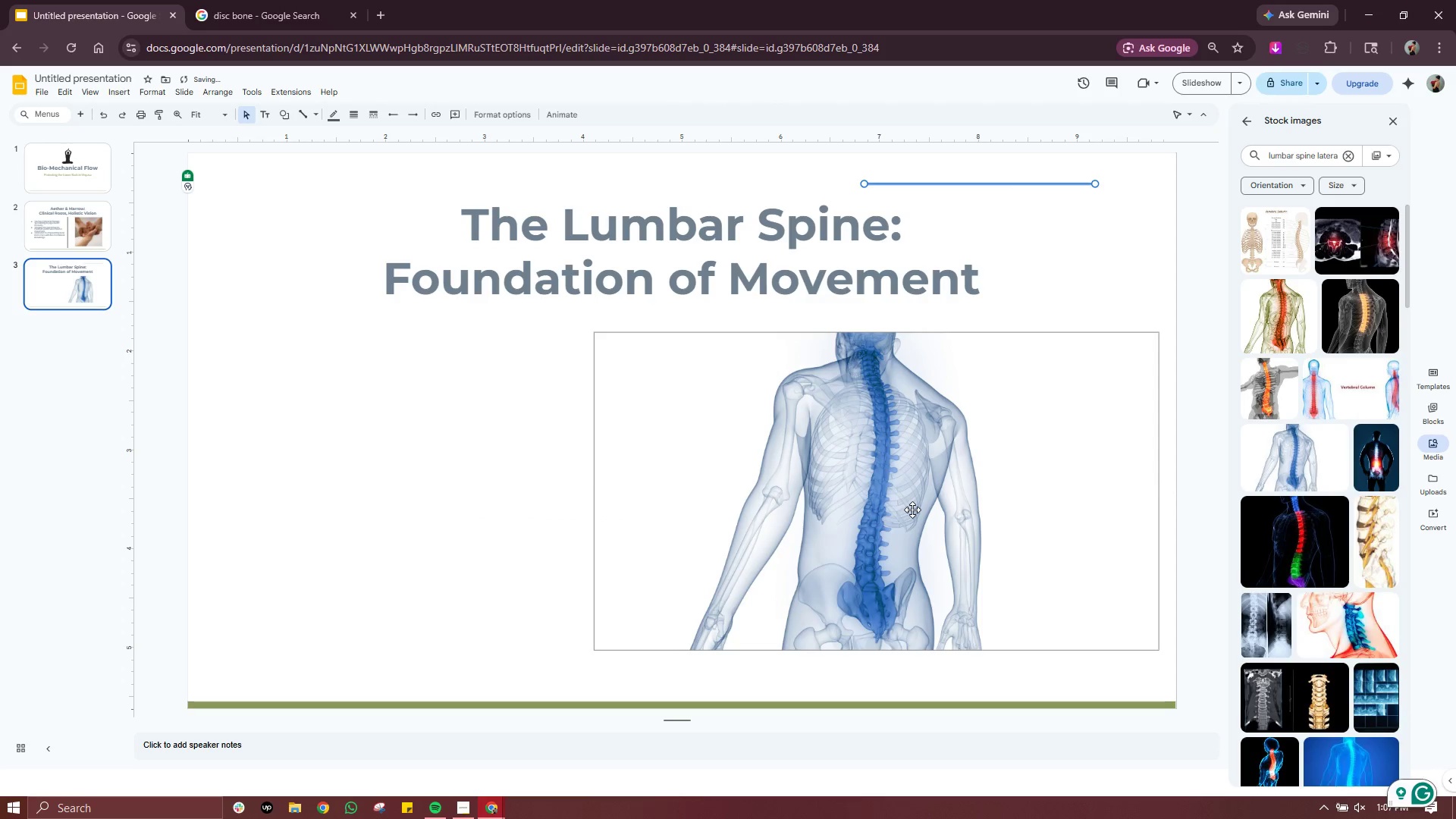 
left_click([912, 510])
 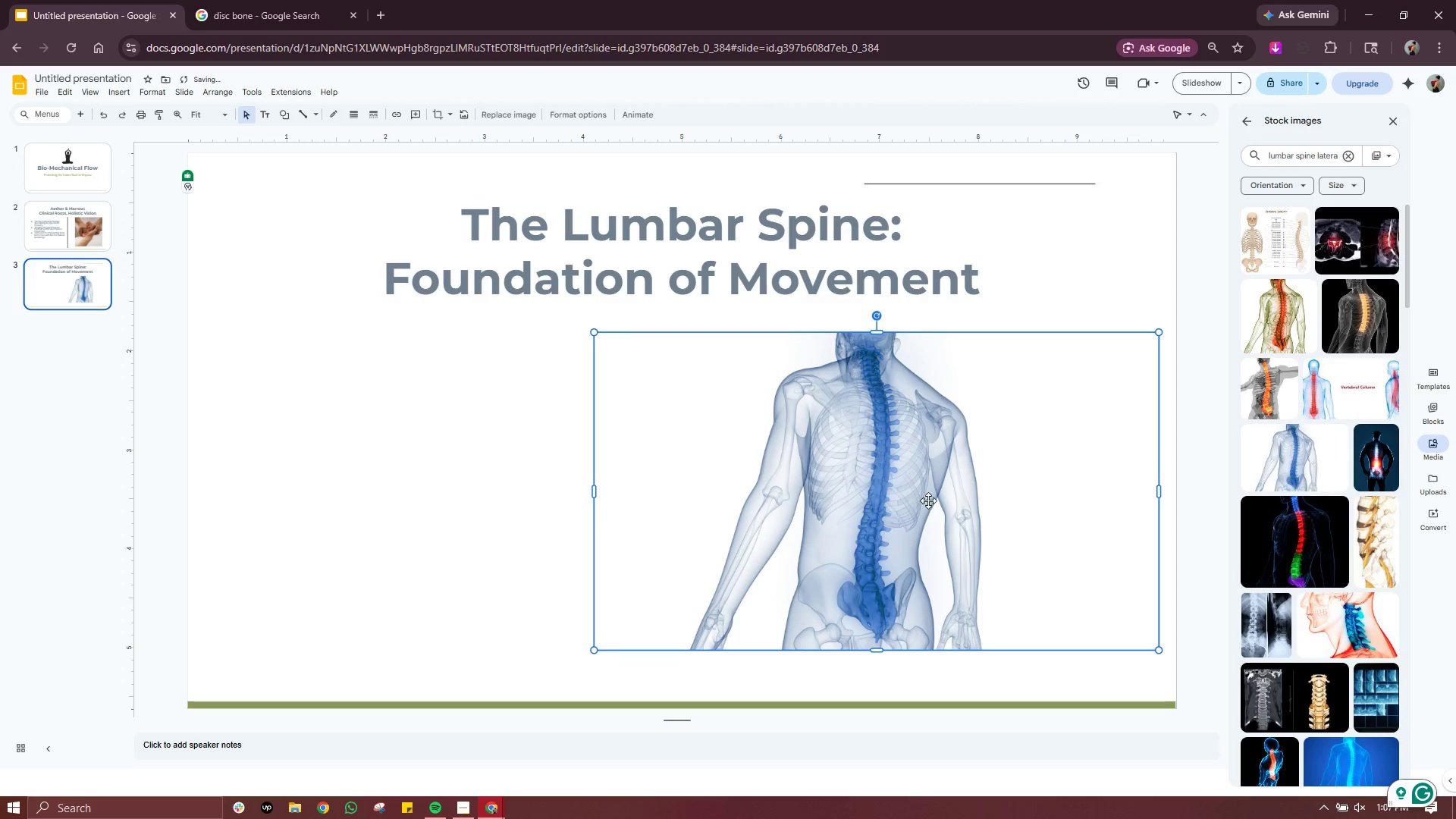 
left_click_drag(start_coordinate=[928, 500], to_coordinate=[573, 497])
 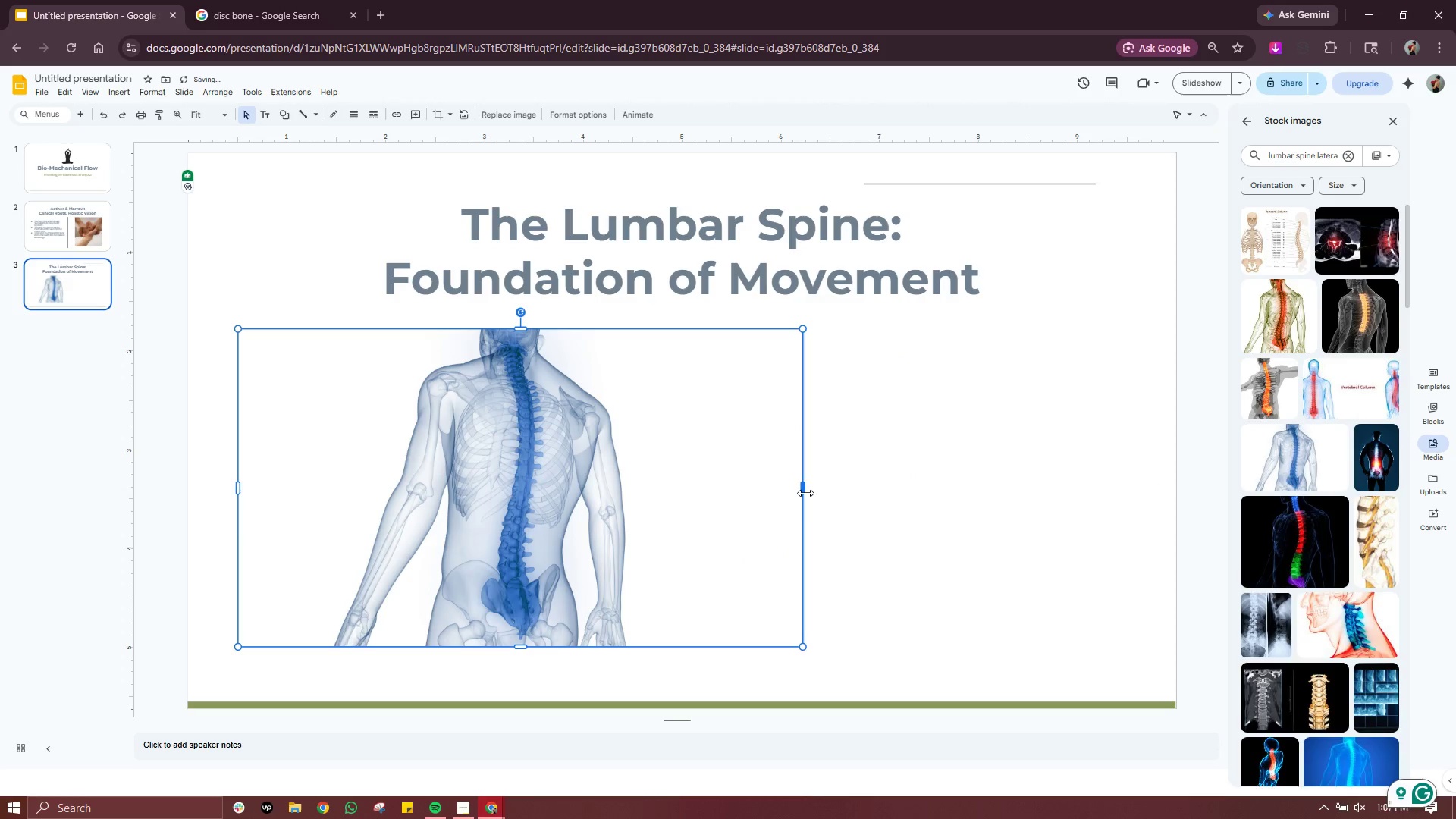 
left_click_drag(start_coordinate=[805, 492], to_coordinate=[680, 490])
 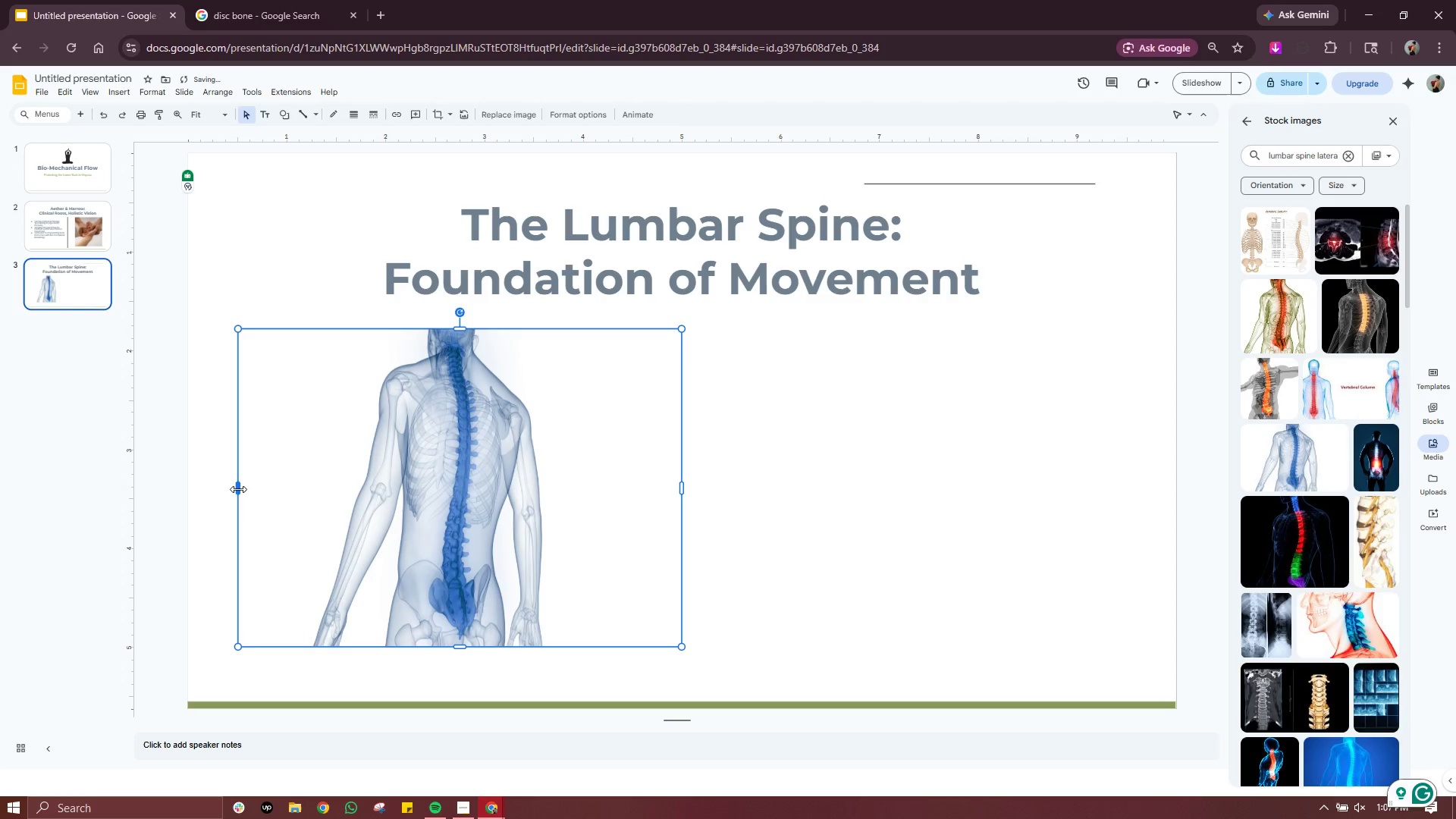 
left_click_drag(start_coordinate=[238, 489], to_coordinate=[218, 489])
 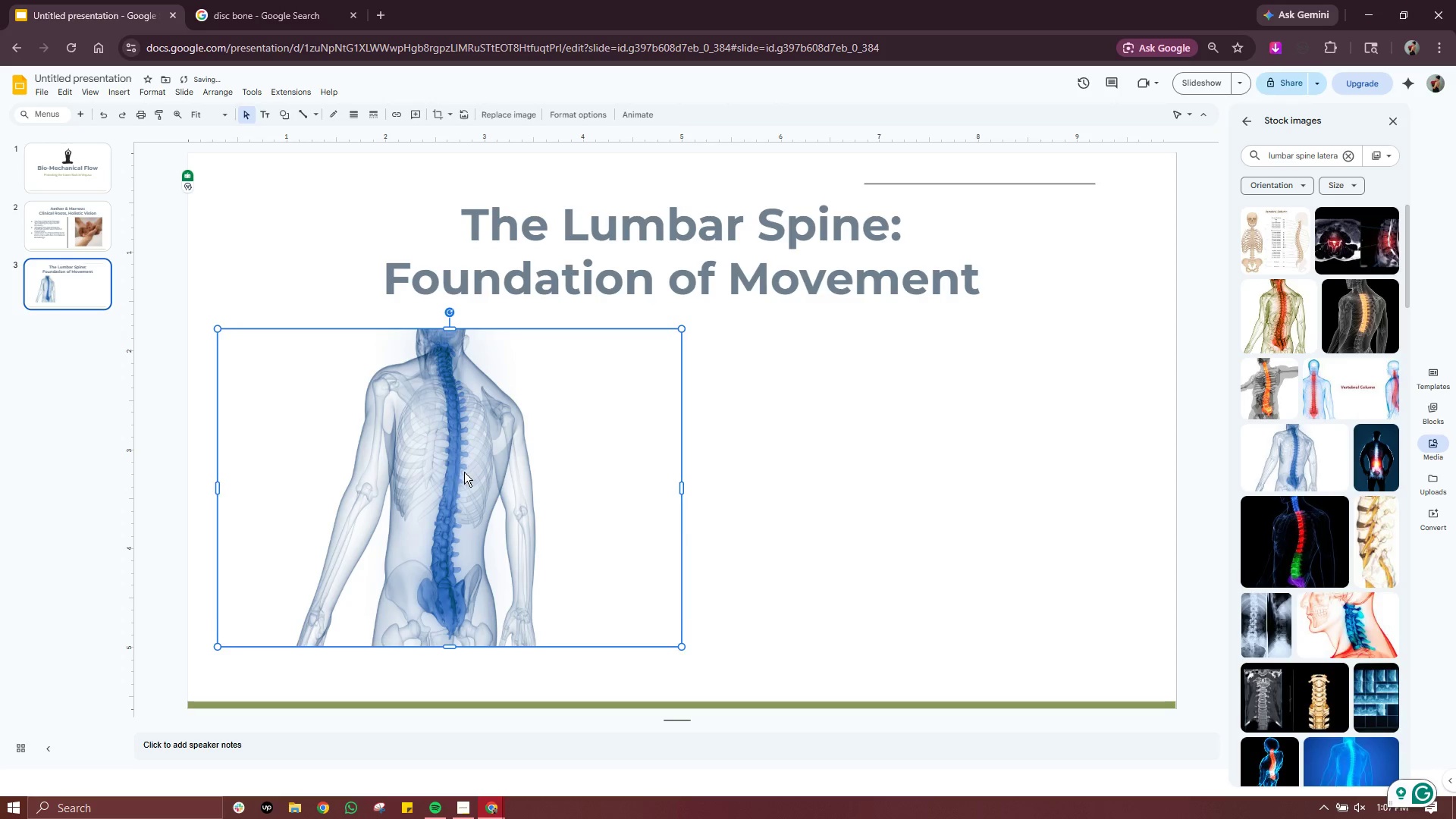 
double_click([464, 472])
 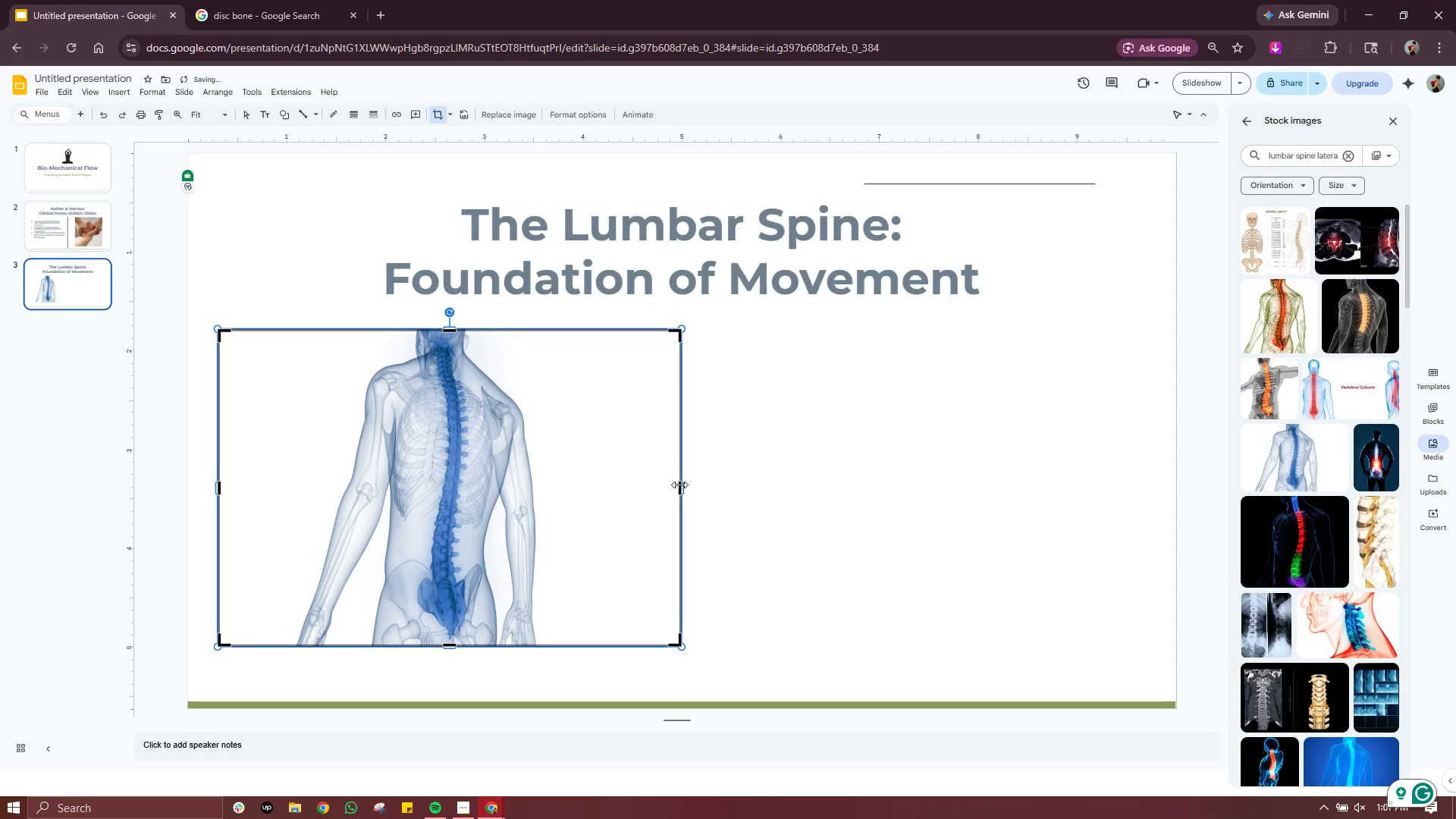 
left_click_drag(start_coordinate=[679, 485], to_coordinate=[712, 483])
 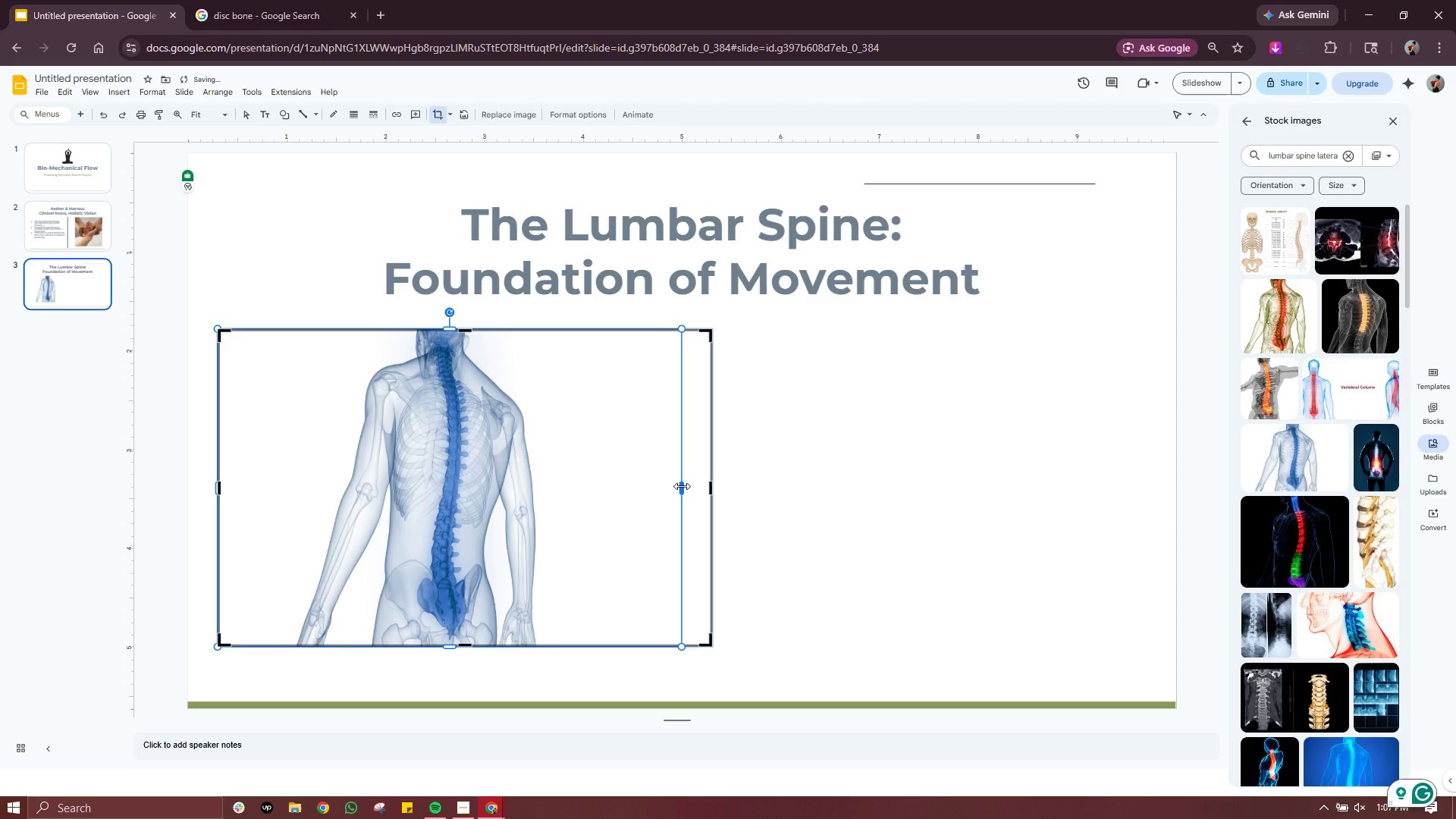 
left_click_drag(start_coordinate=[682, 486], to_coordinate=[696, 486])
 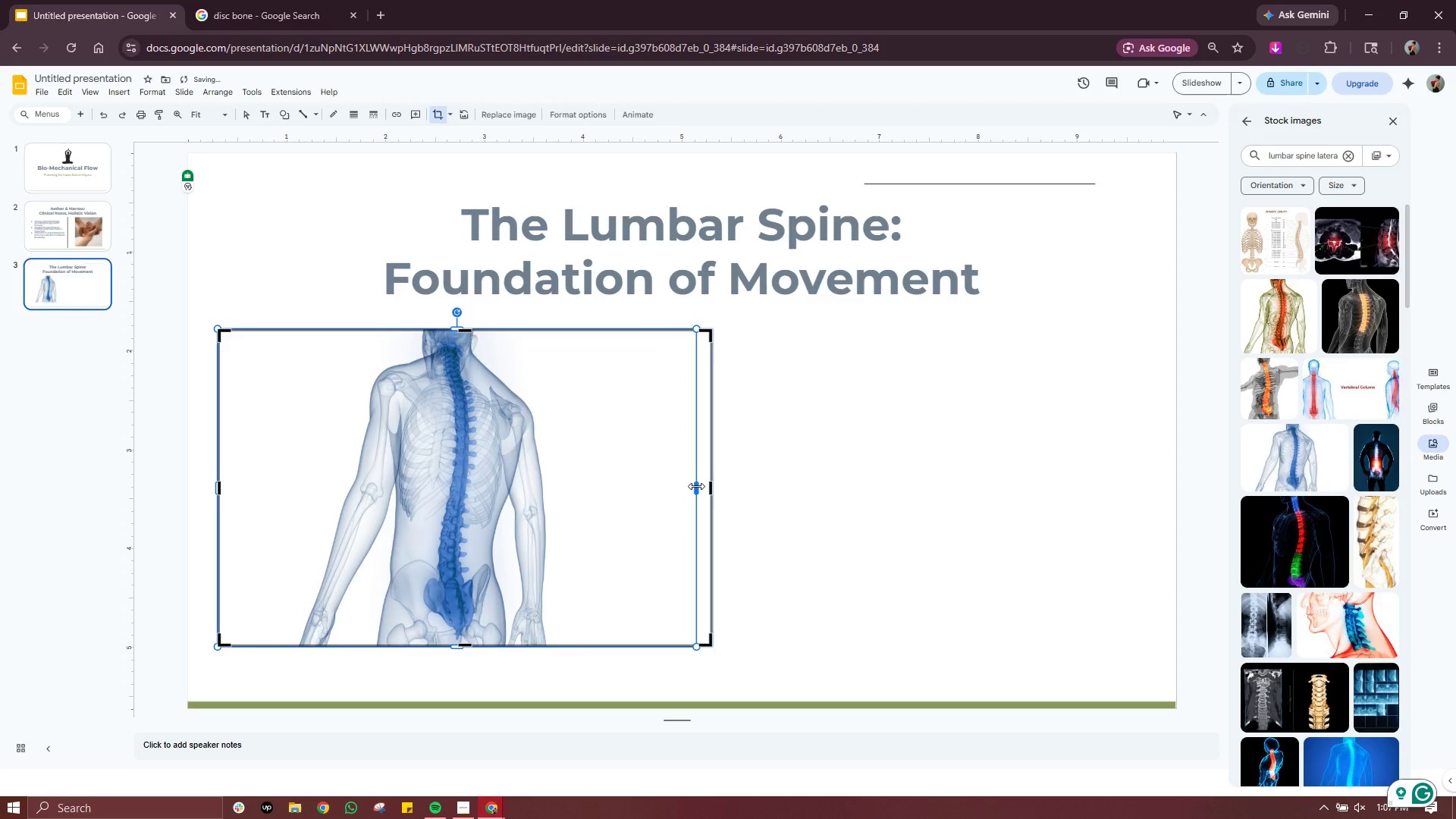 
left_click_drag(start_coordinate=[696, 486], to_coordinate=[710, 486])
 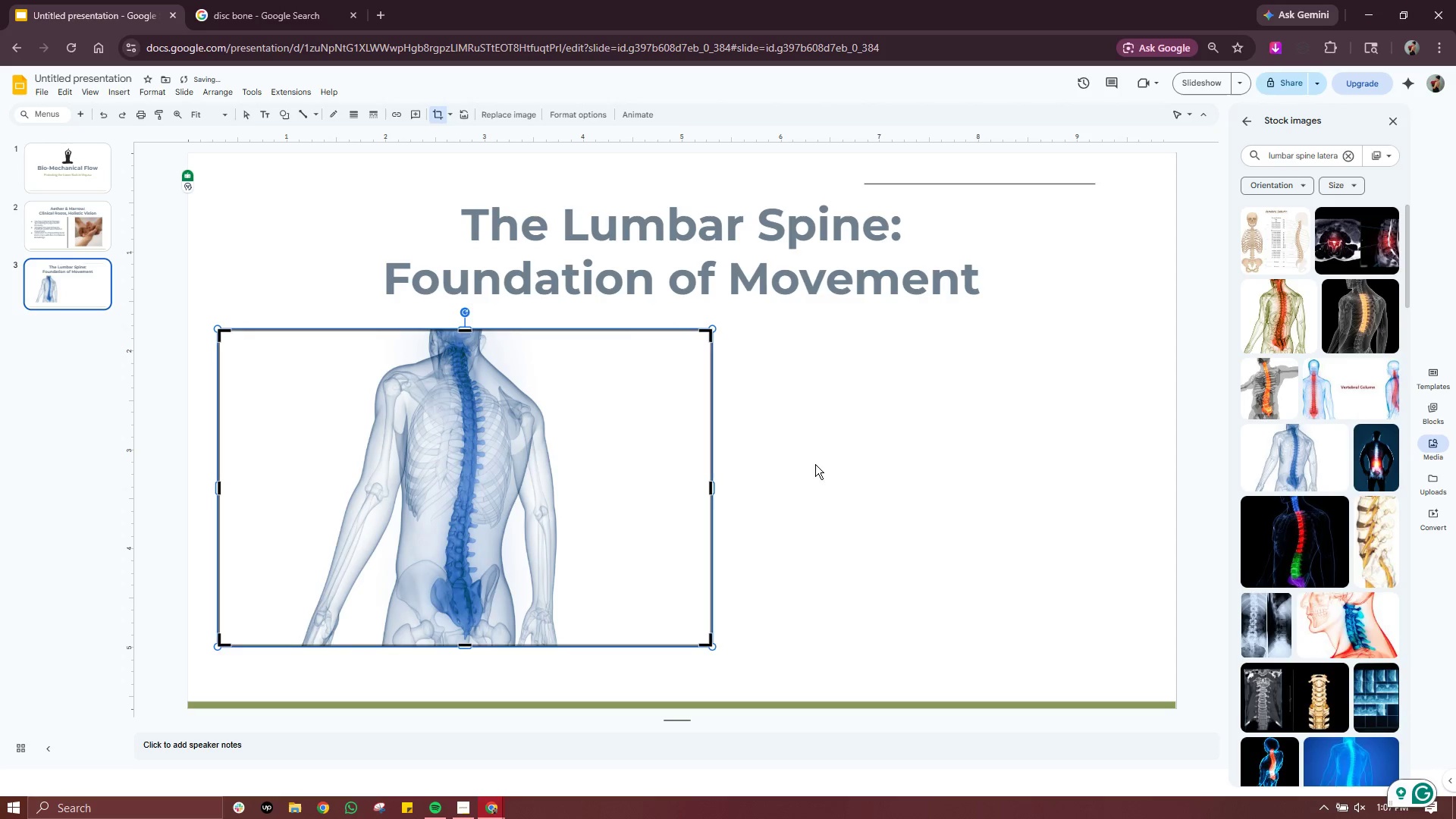 
left_click([823, 463])
 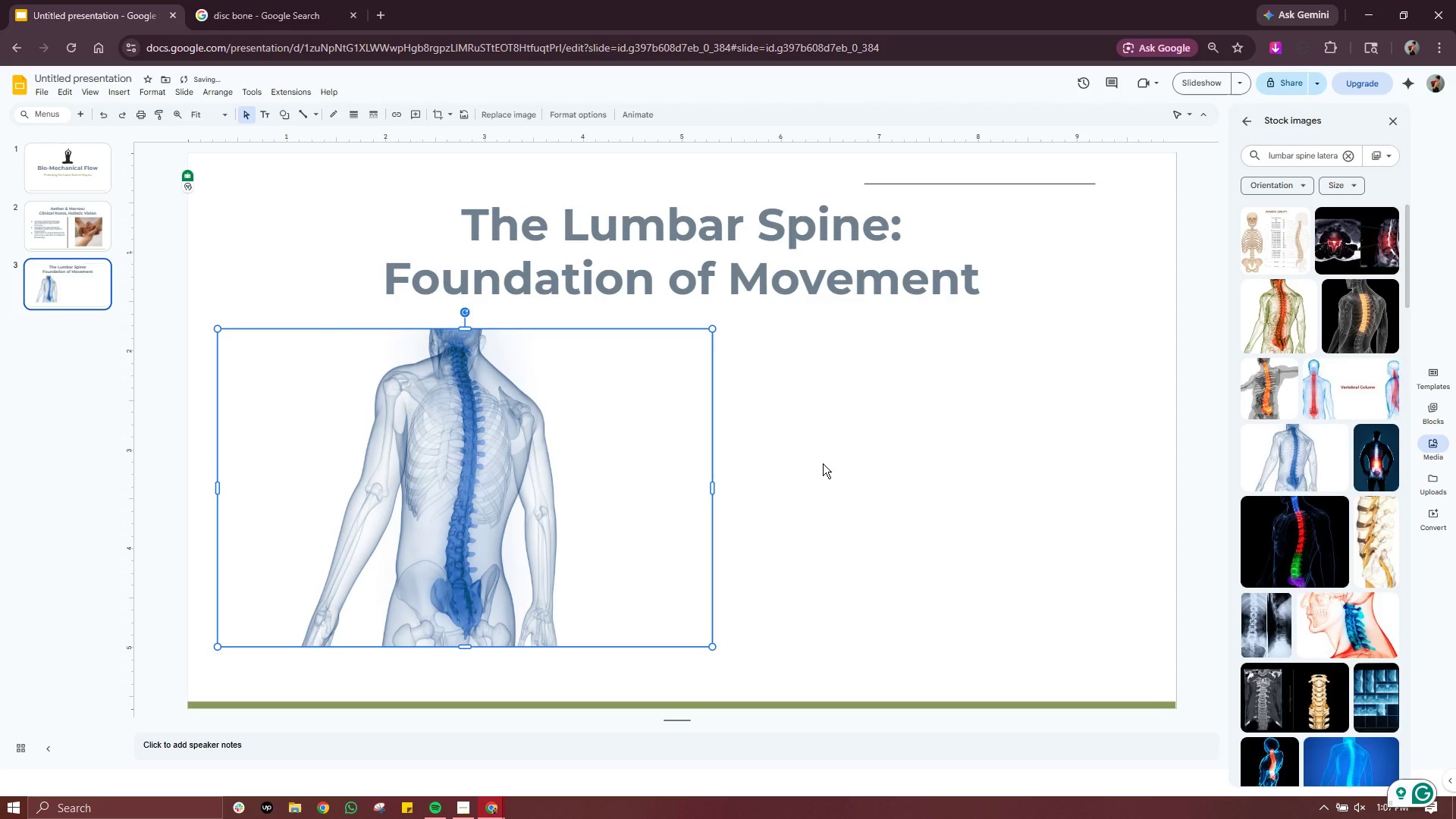 
left_click([823, 463])
 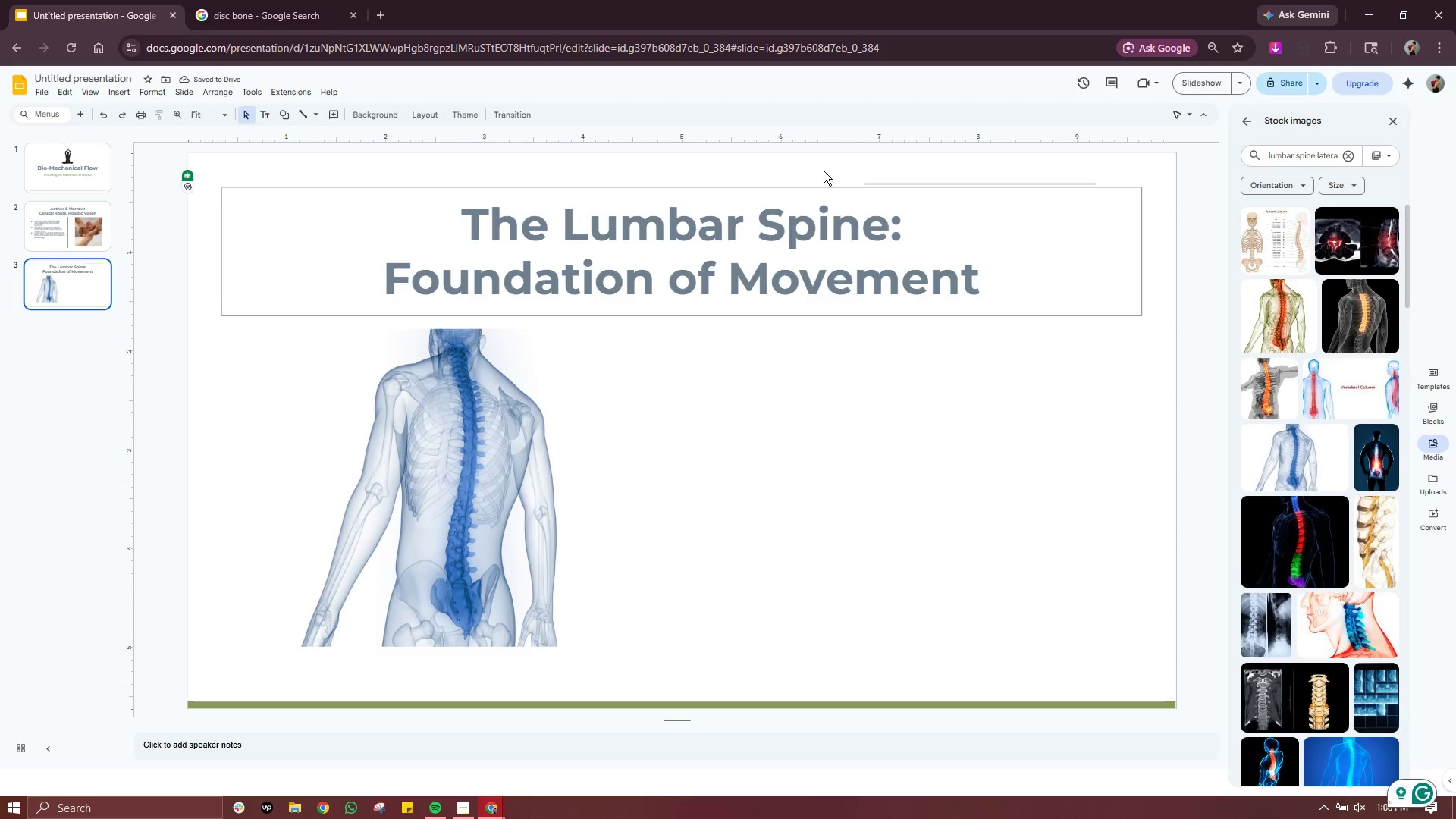 
left_click([899, 182])
 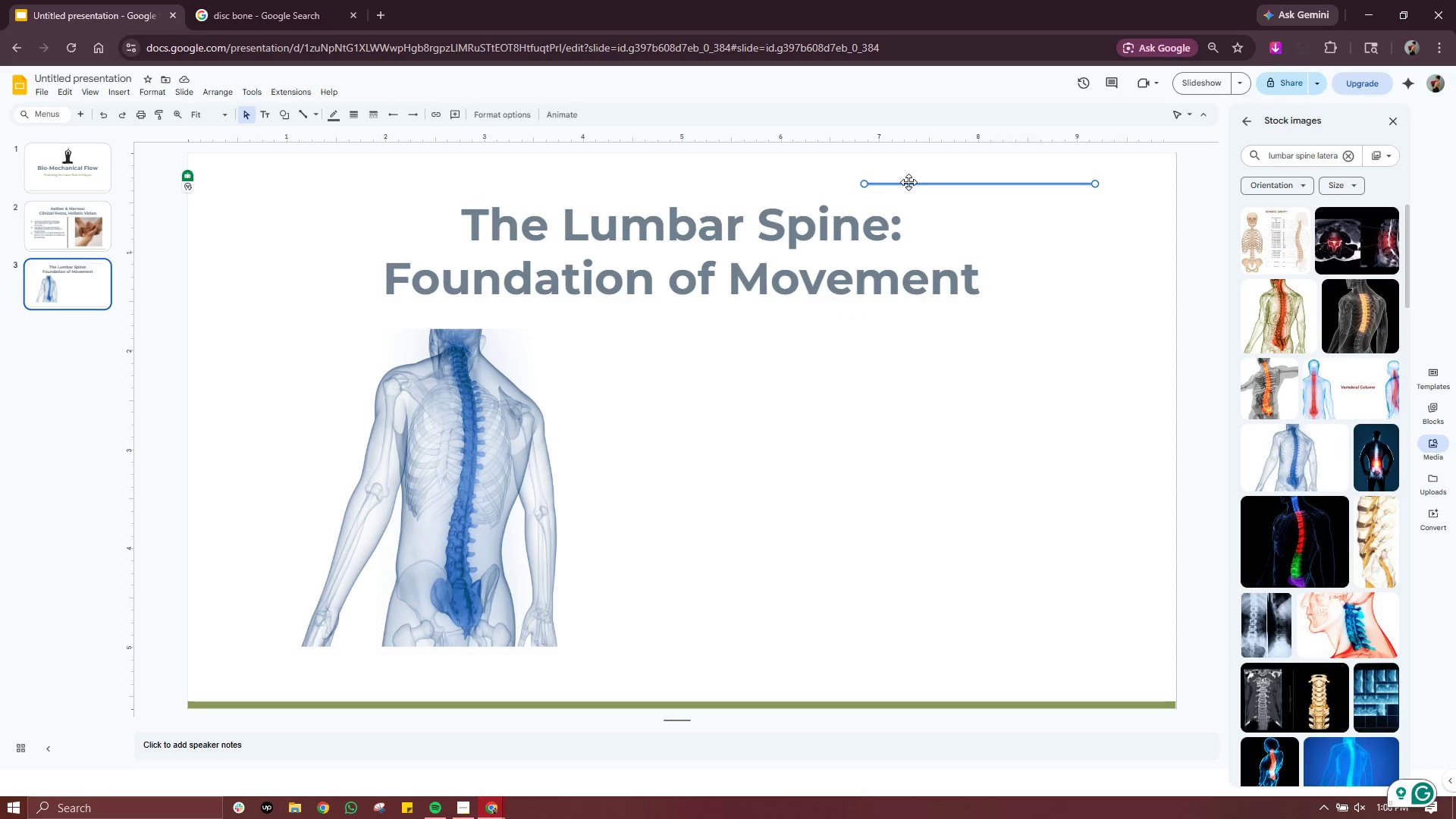 
left_click_drag(start_coordinate=[909, 182], to_coordinate=[654, 492])
 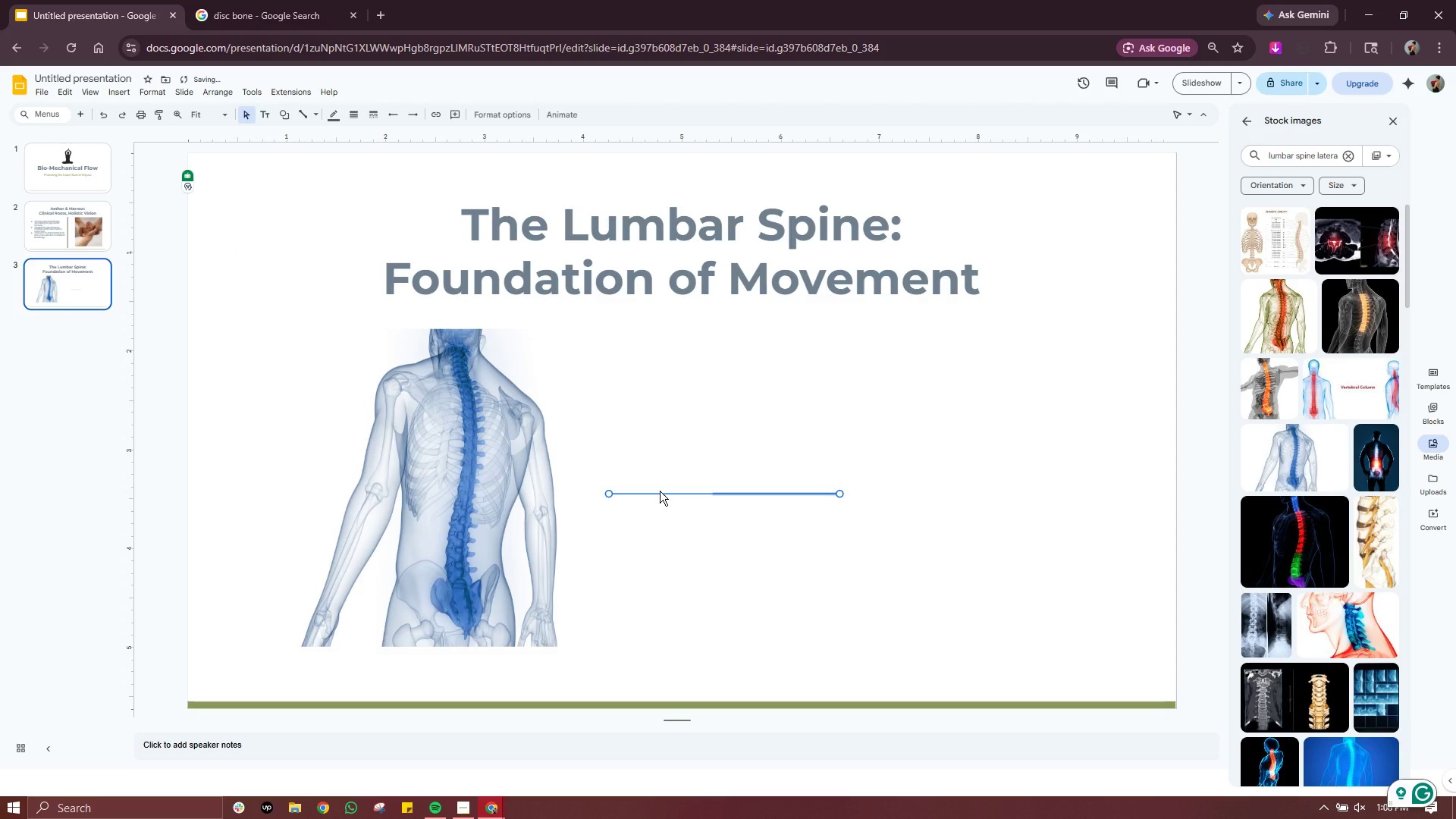 
left_click_drag(start_coordinate=[660, 491], to_coordinate=[538, 481])
 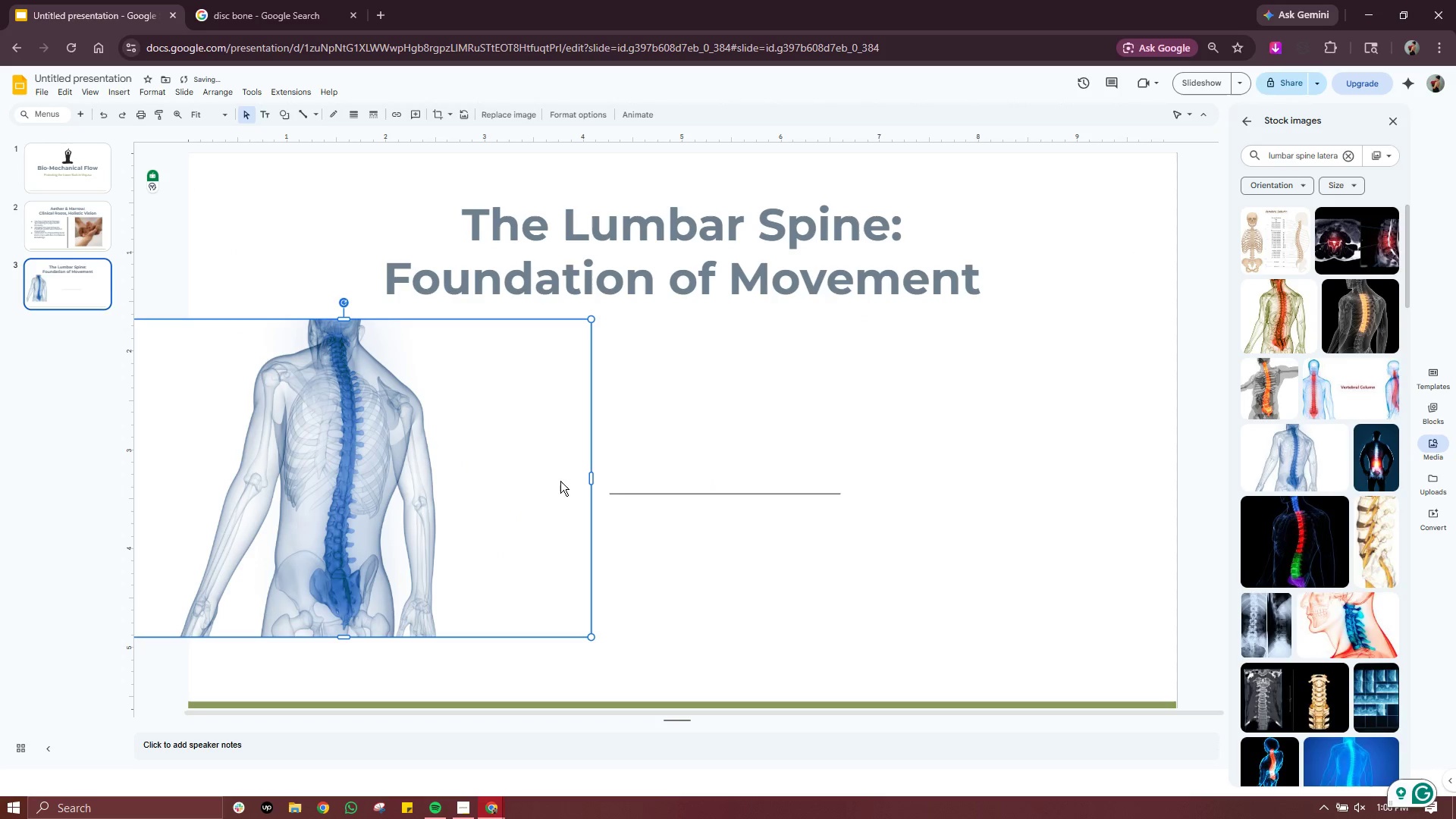 
key(Control+Z)
 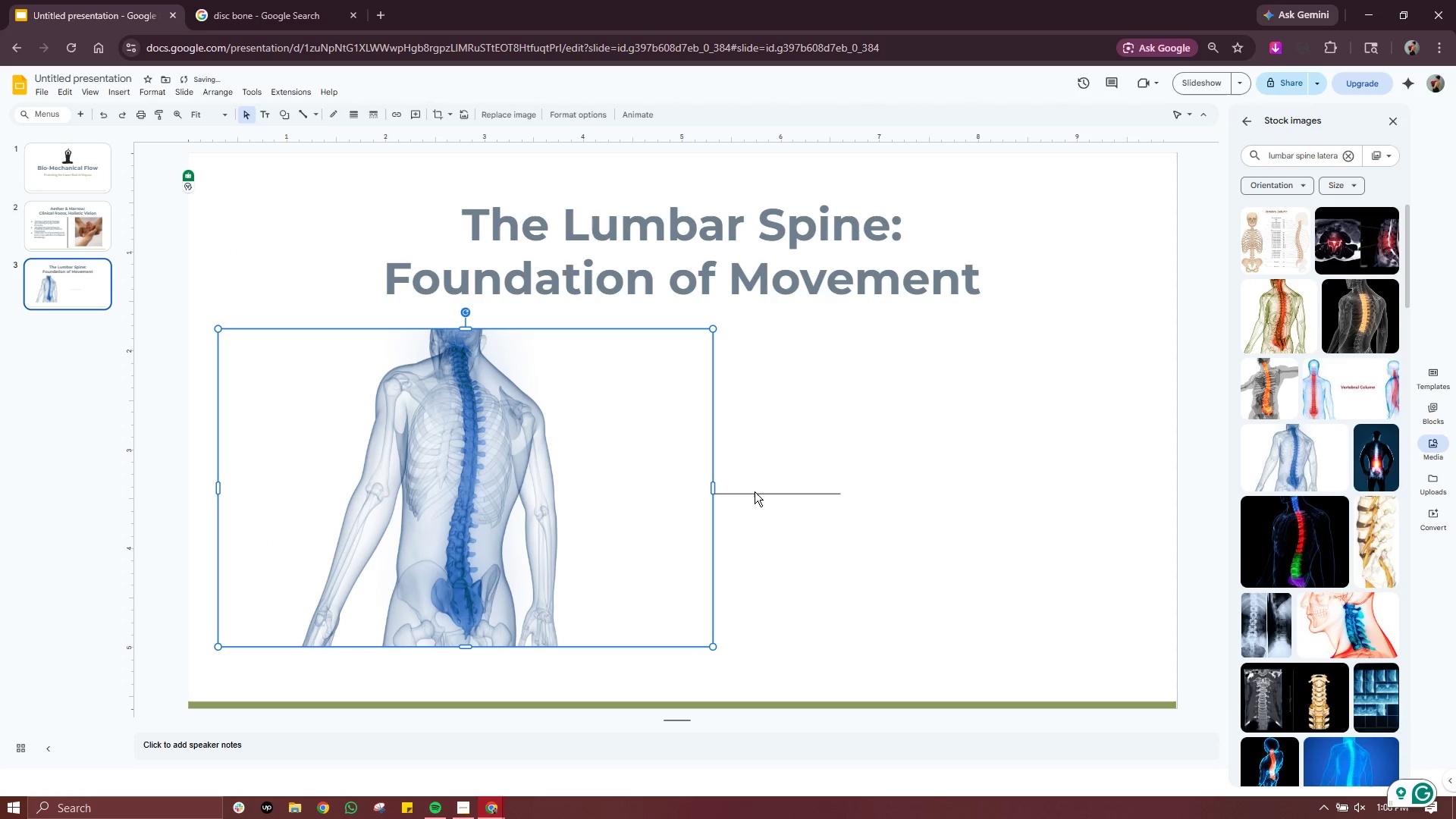 
left_click([755, 493])
 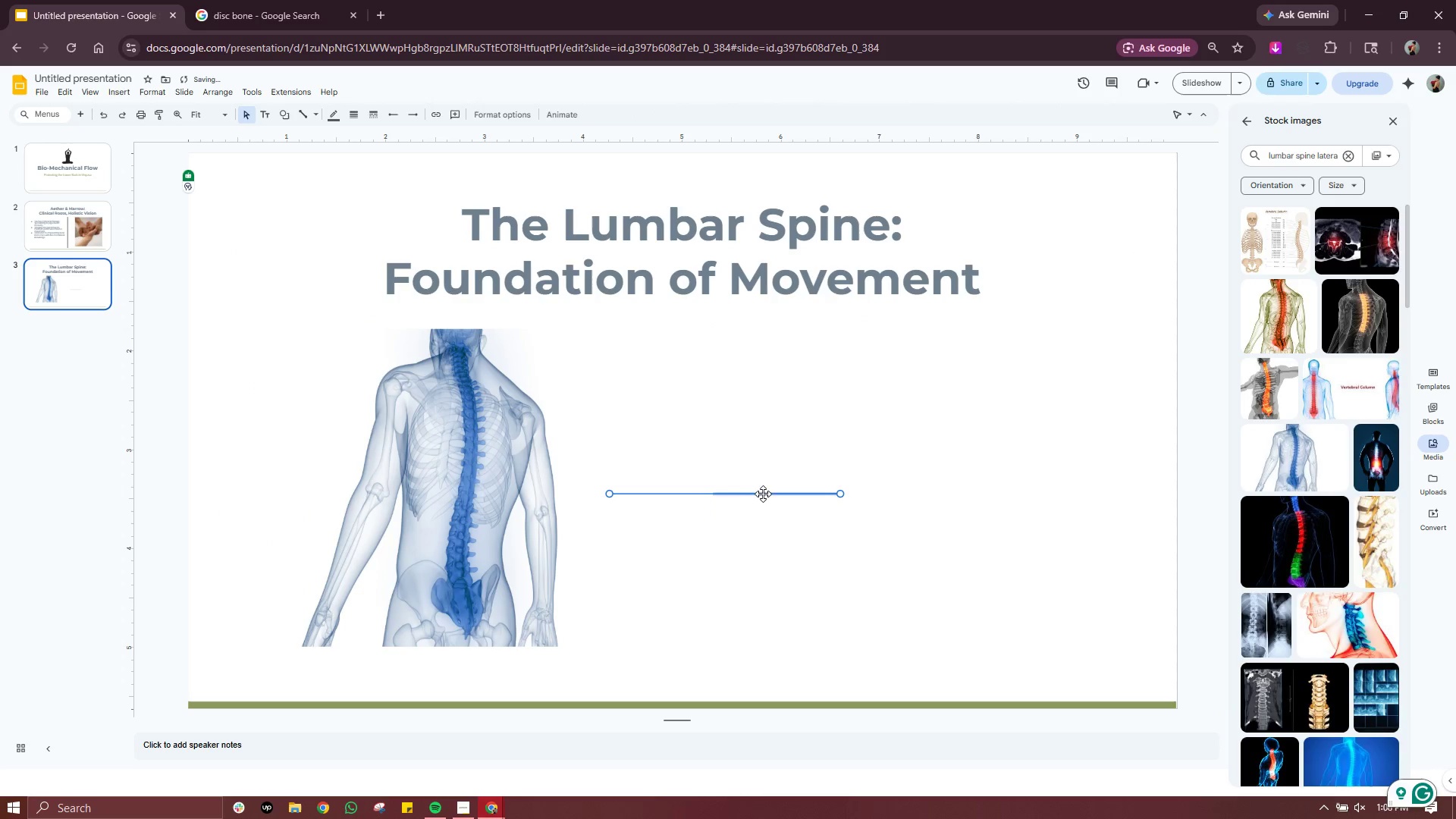 
left_click_drag(start_coordinate=[764, 494], to_coordinate=[618, 494])
 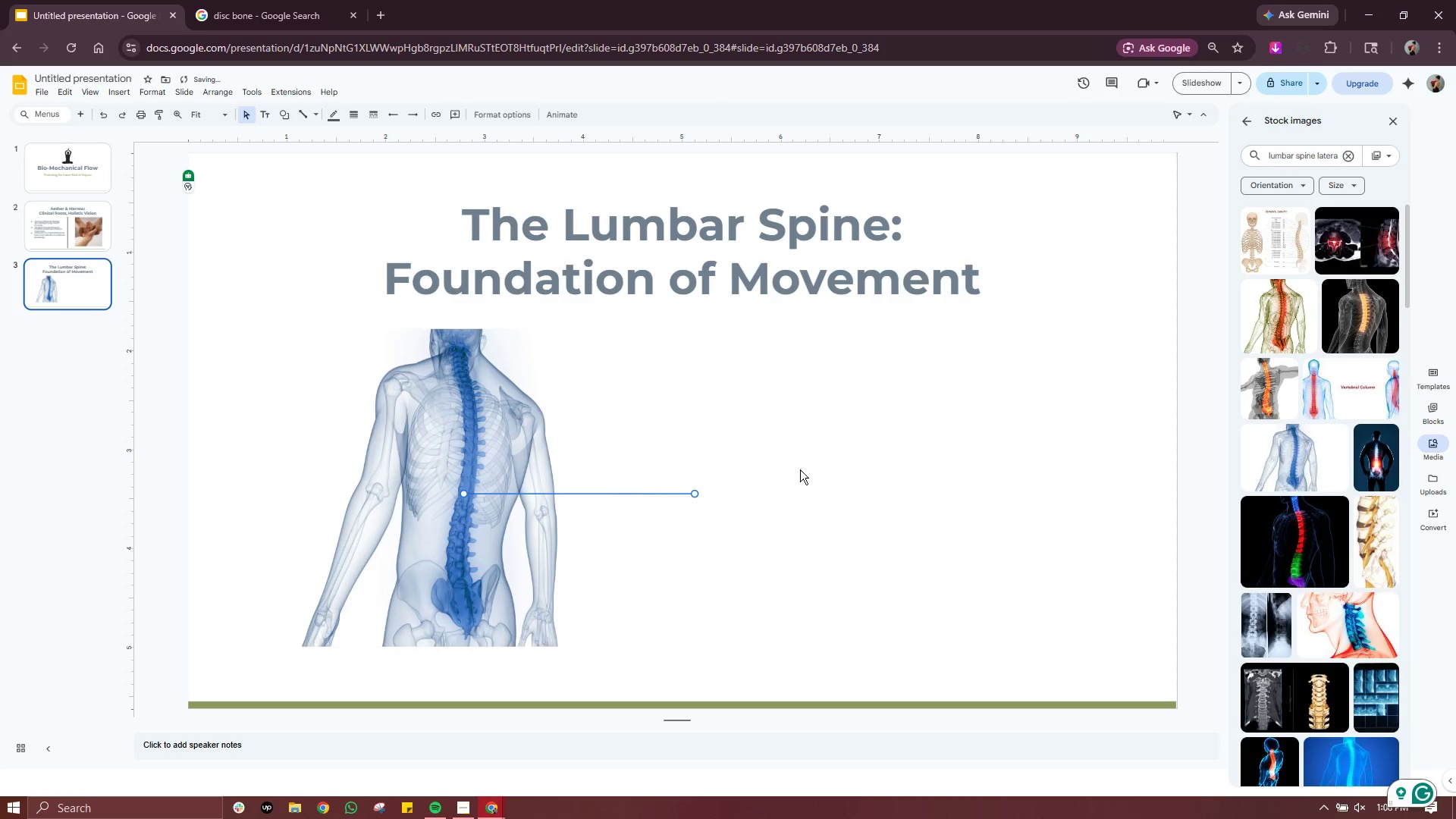 
left_click([831, 469])
 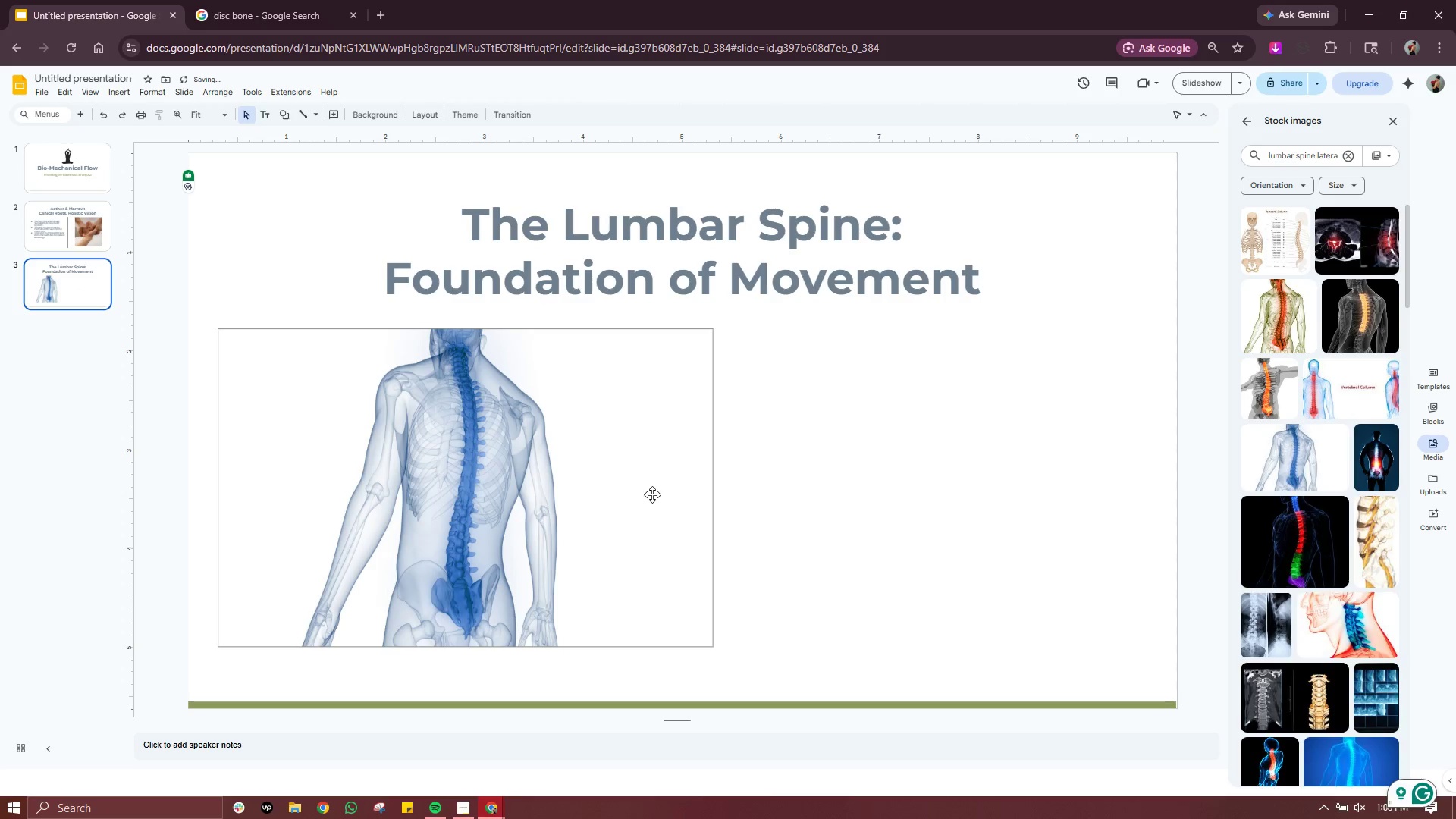 
key(Control+ControlLeft)
 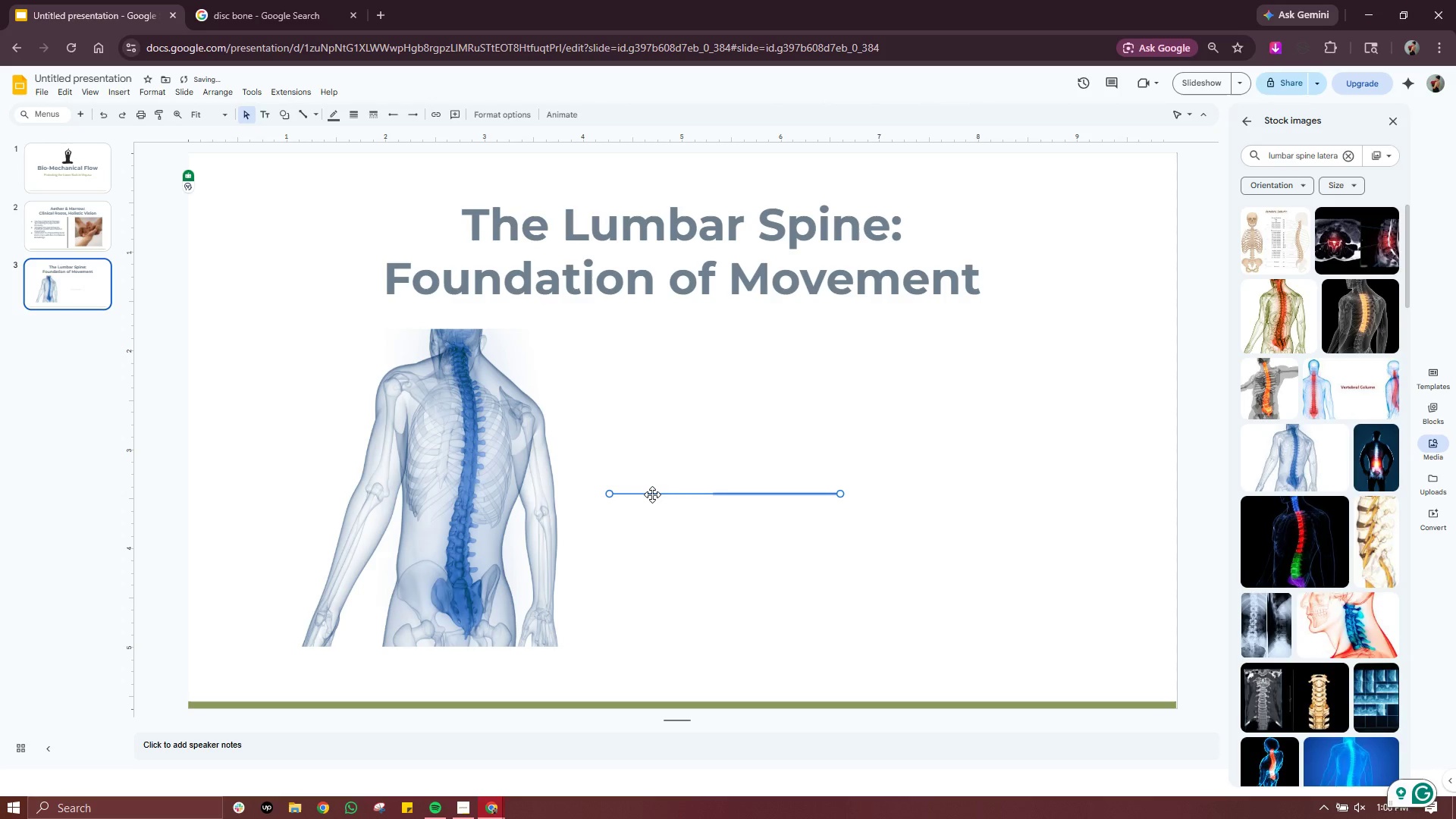 
key(Control+Z)
 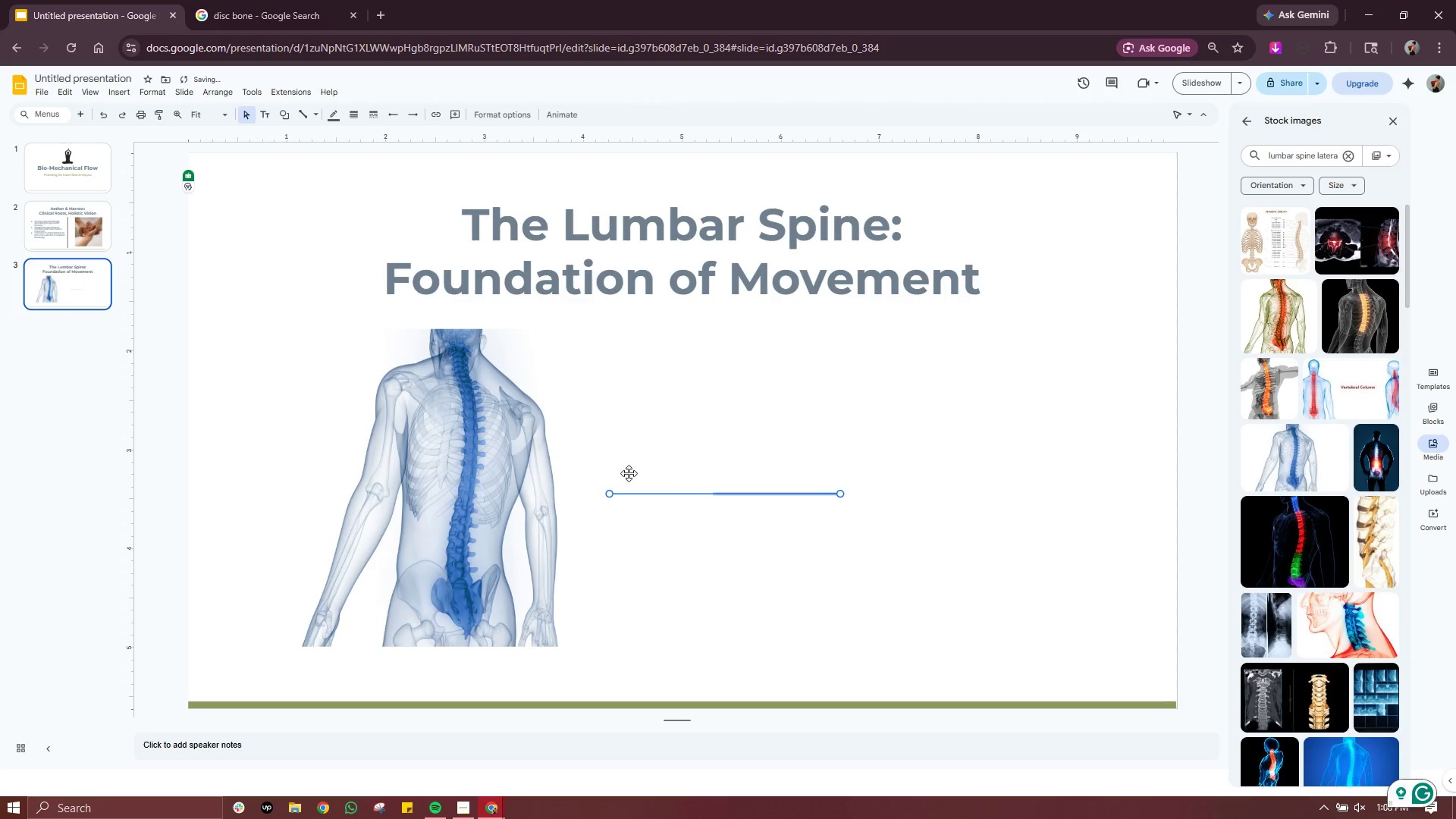 
left_click([532, 438])
 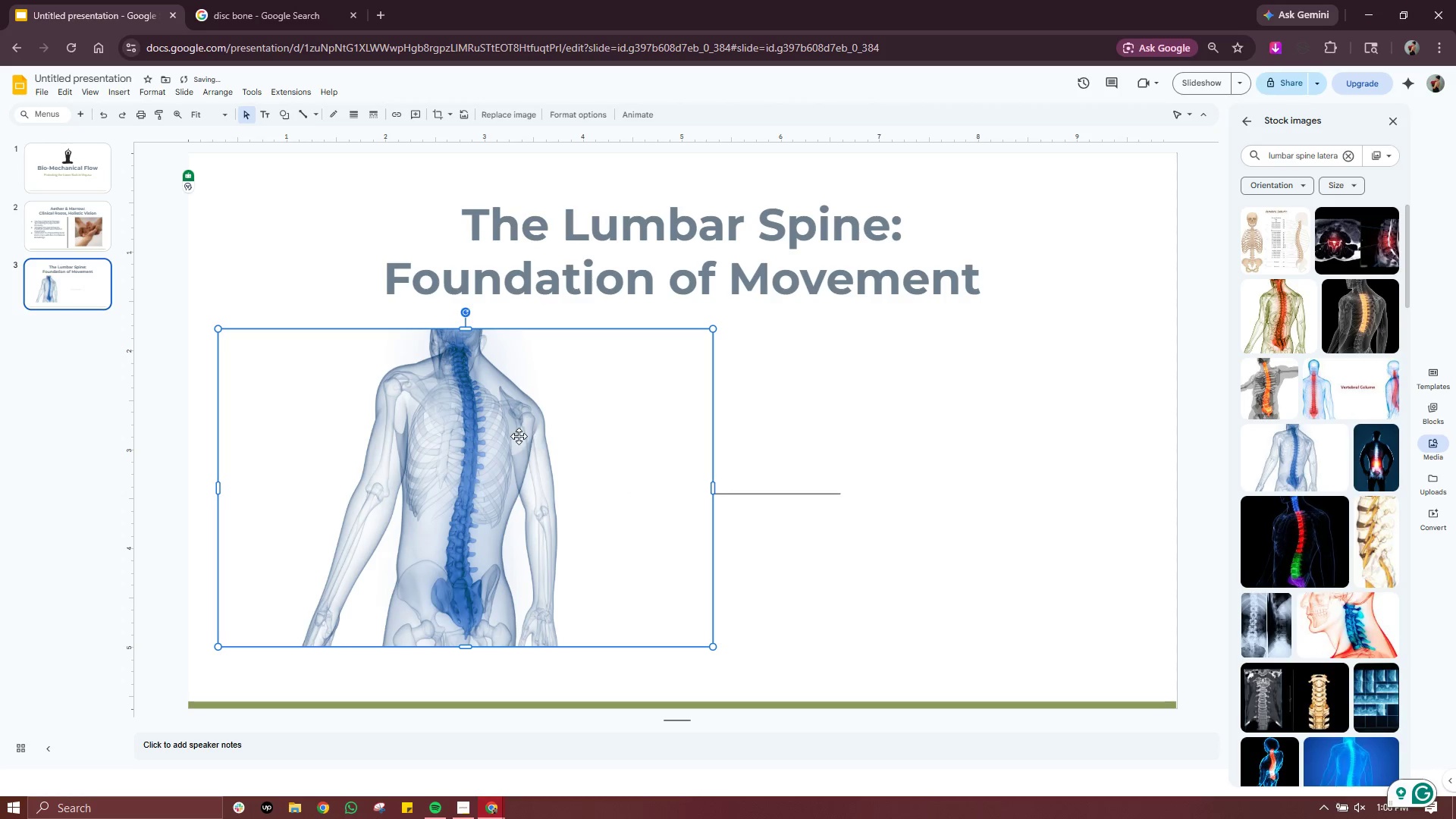 
right_click([518, 436])
 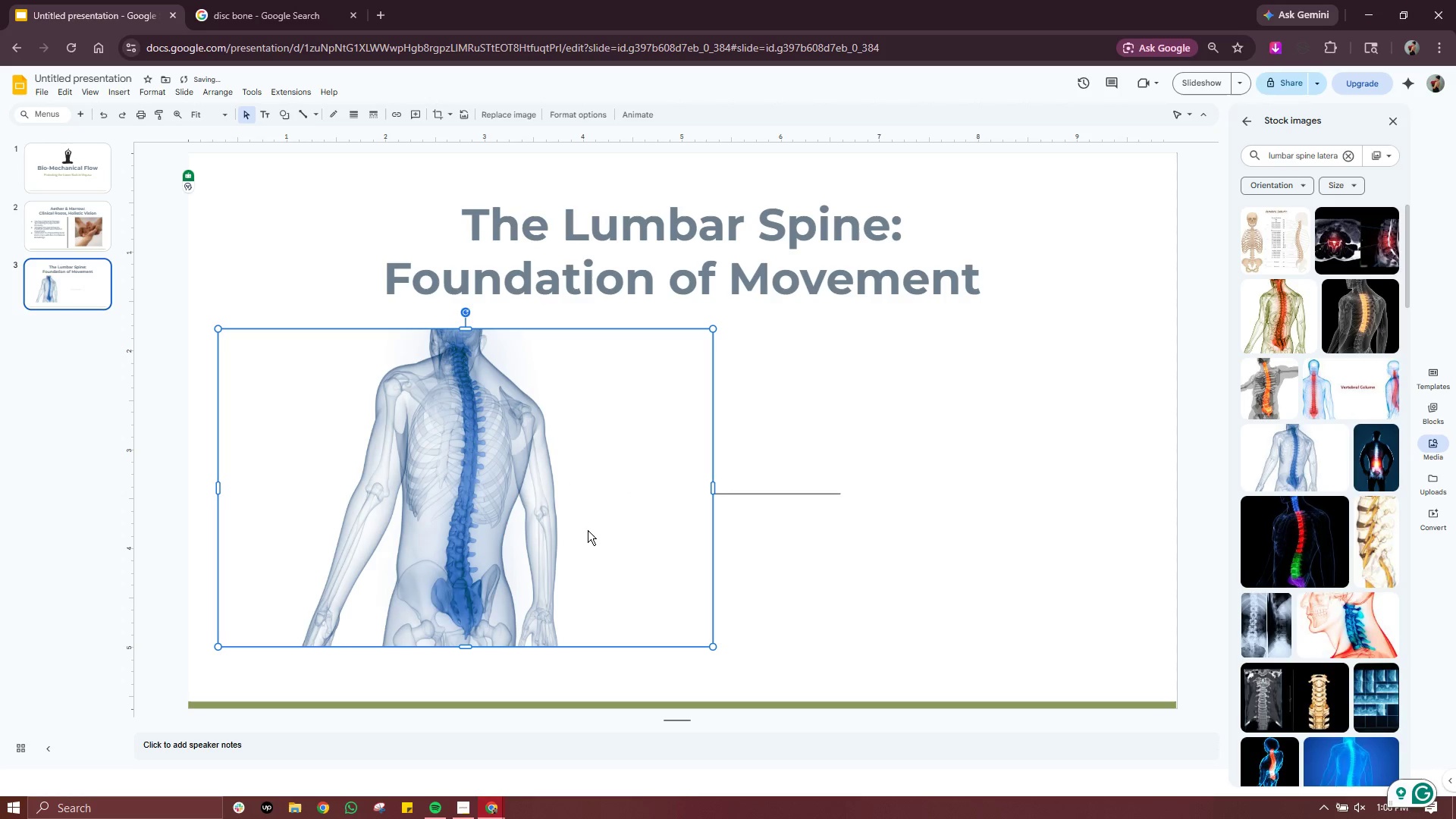 
right_click([654, 427])
 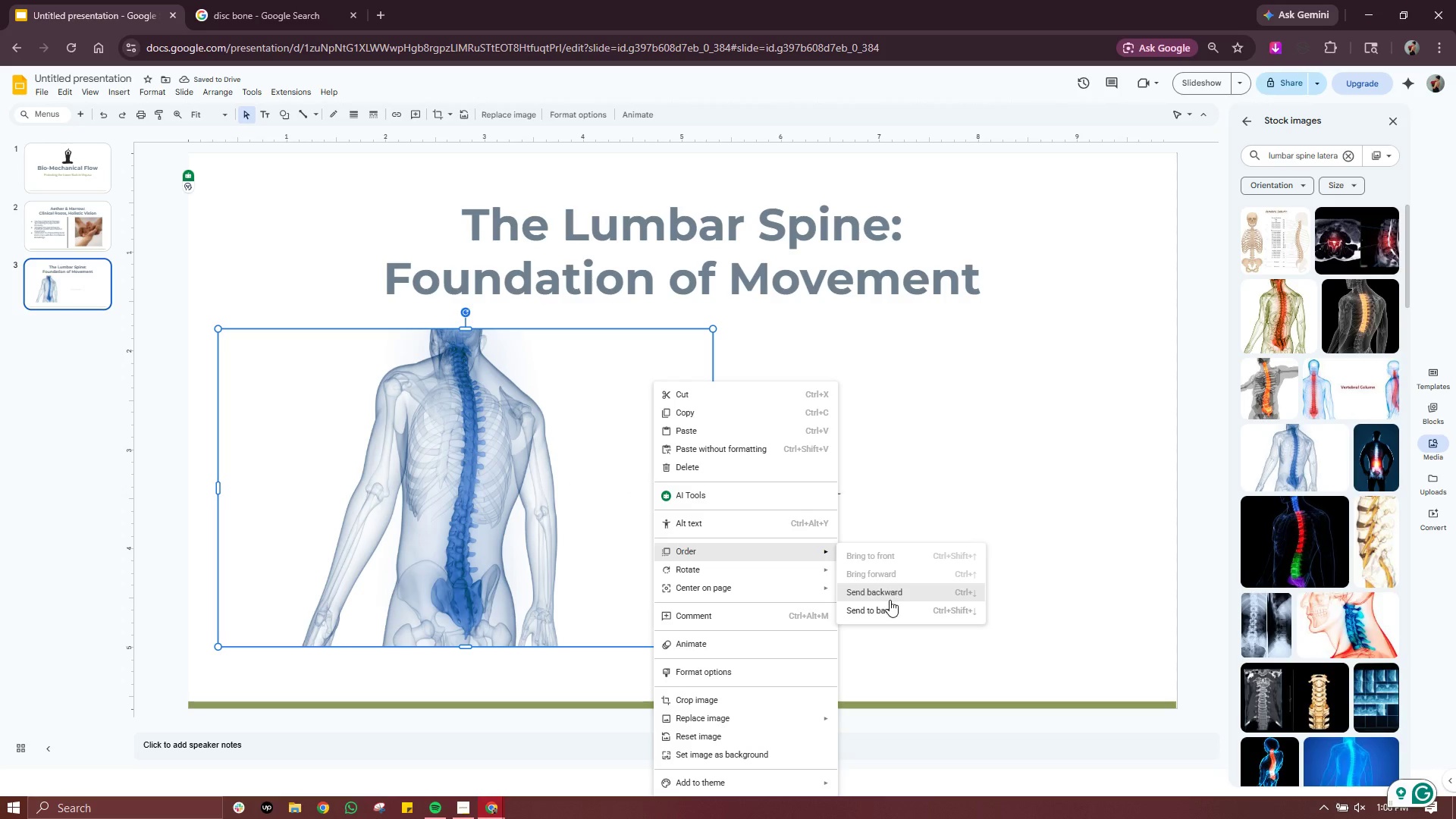 
left_click([883, 610])
 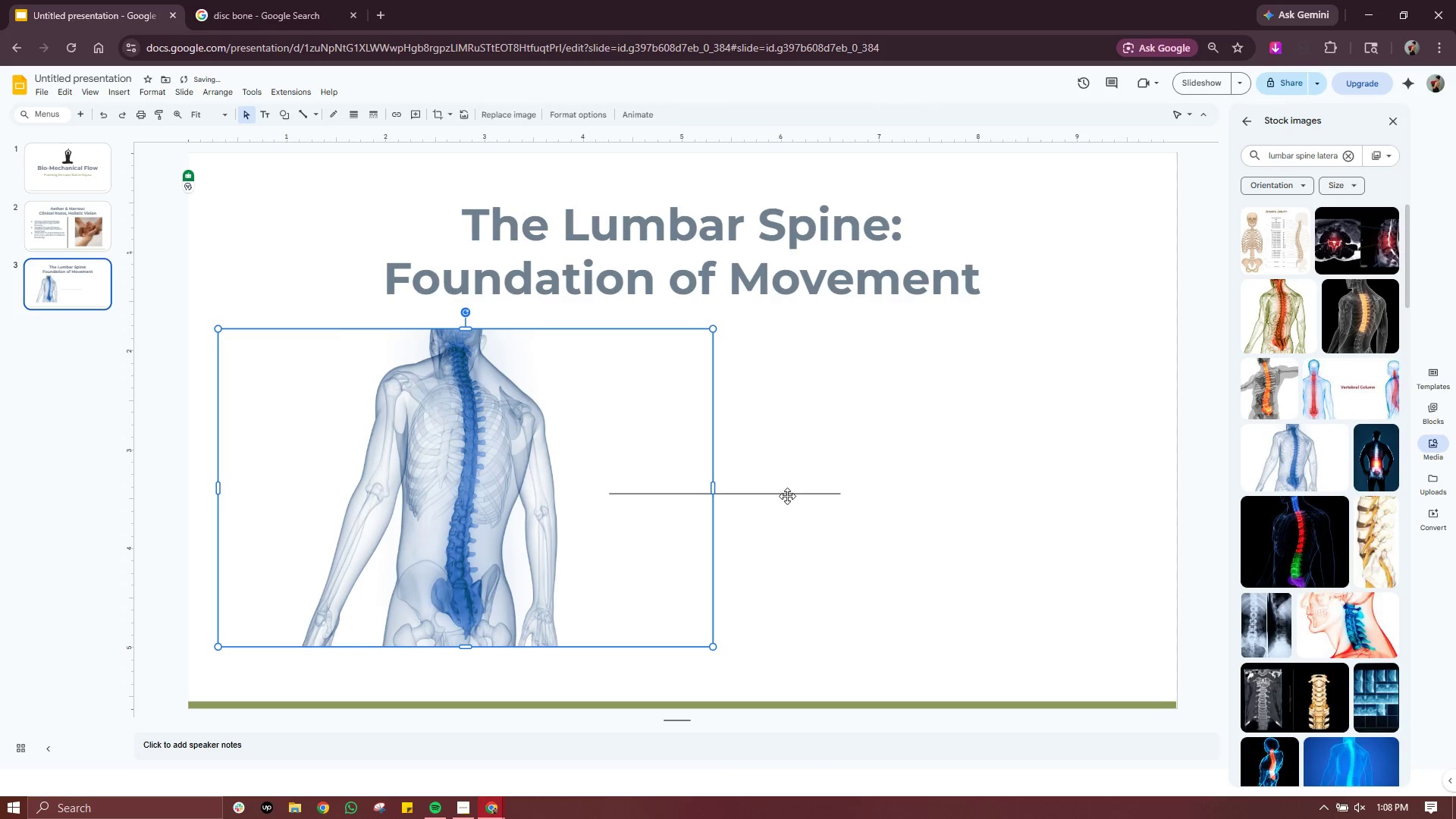 
left_click([787, 496])
 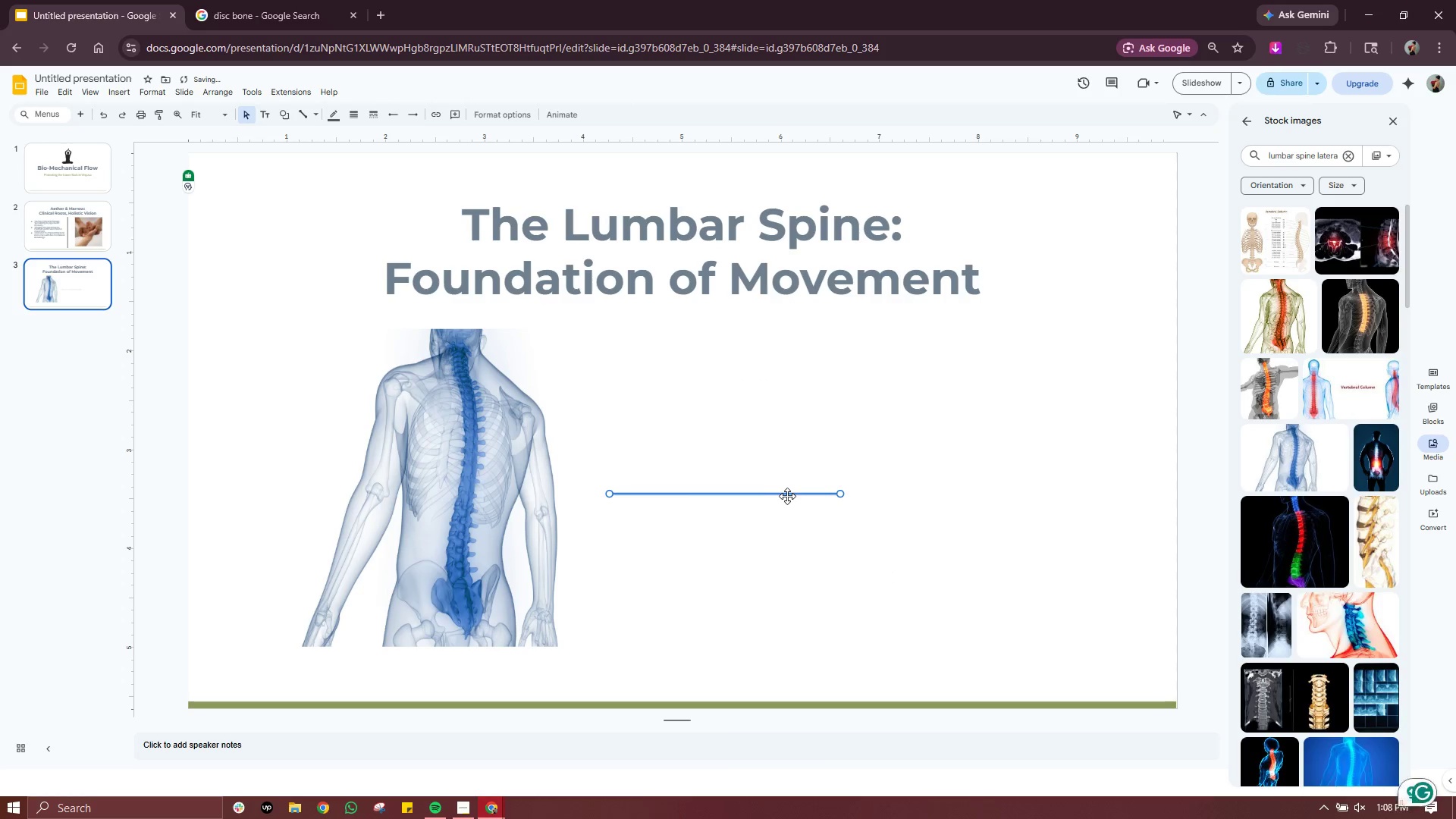 
left_click_drag(start_coordinate=[787, 496], to_coordinate=[646, 490])
 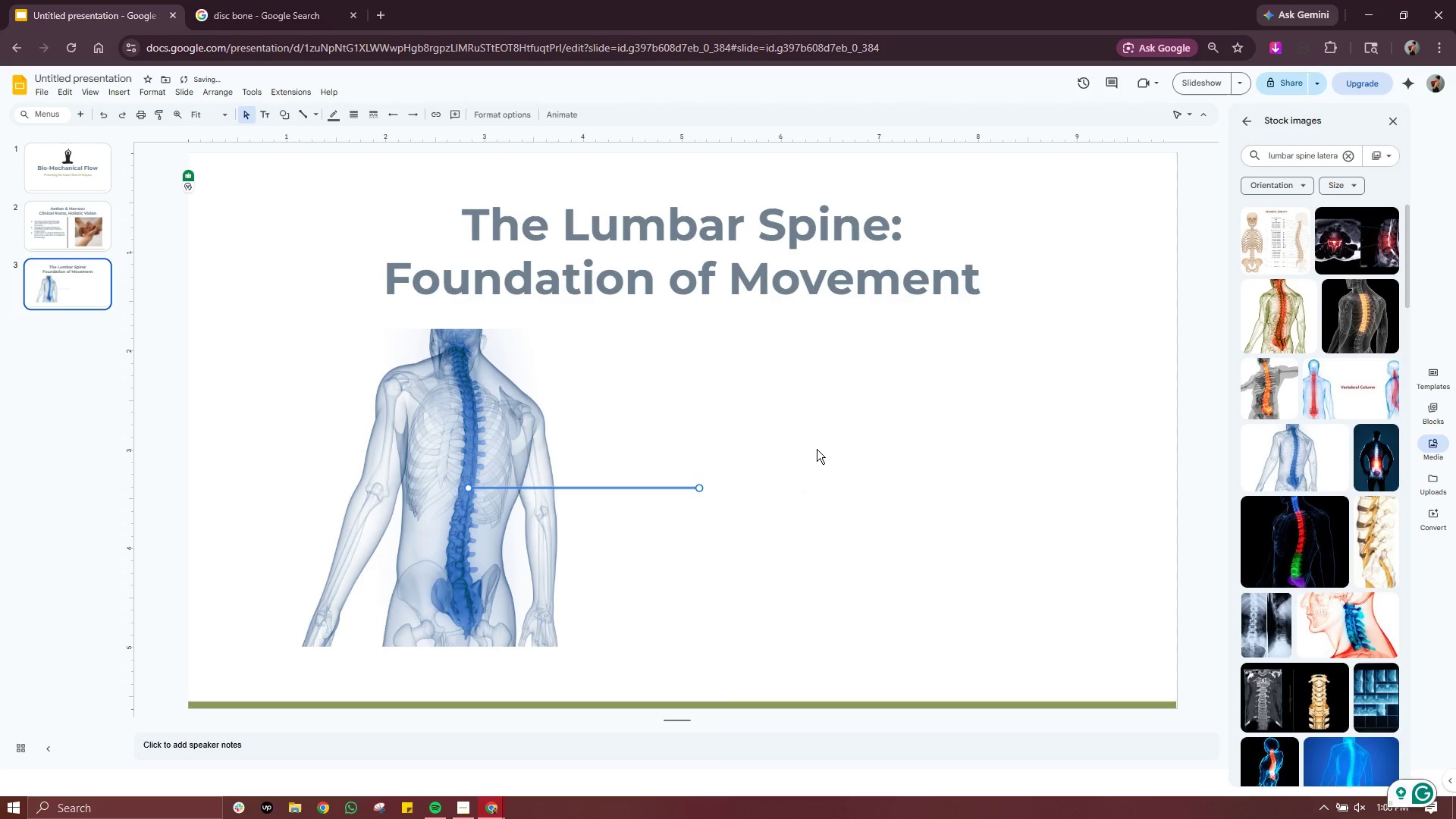 
left_click([817, 449])
 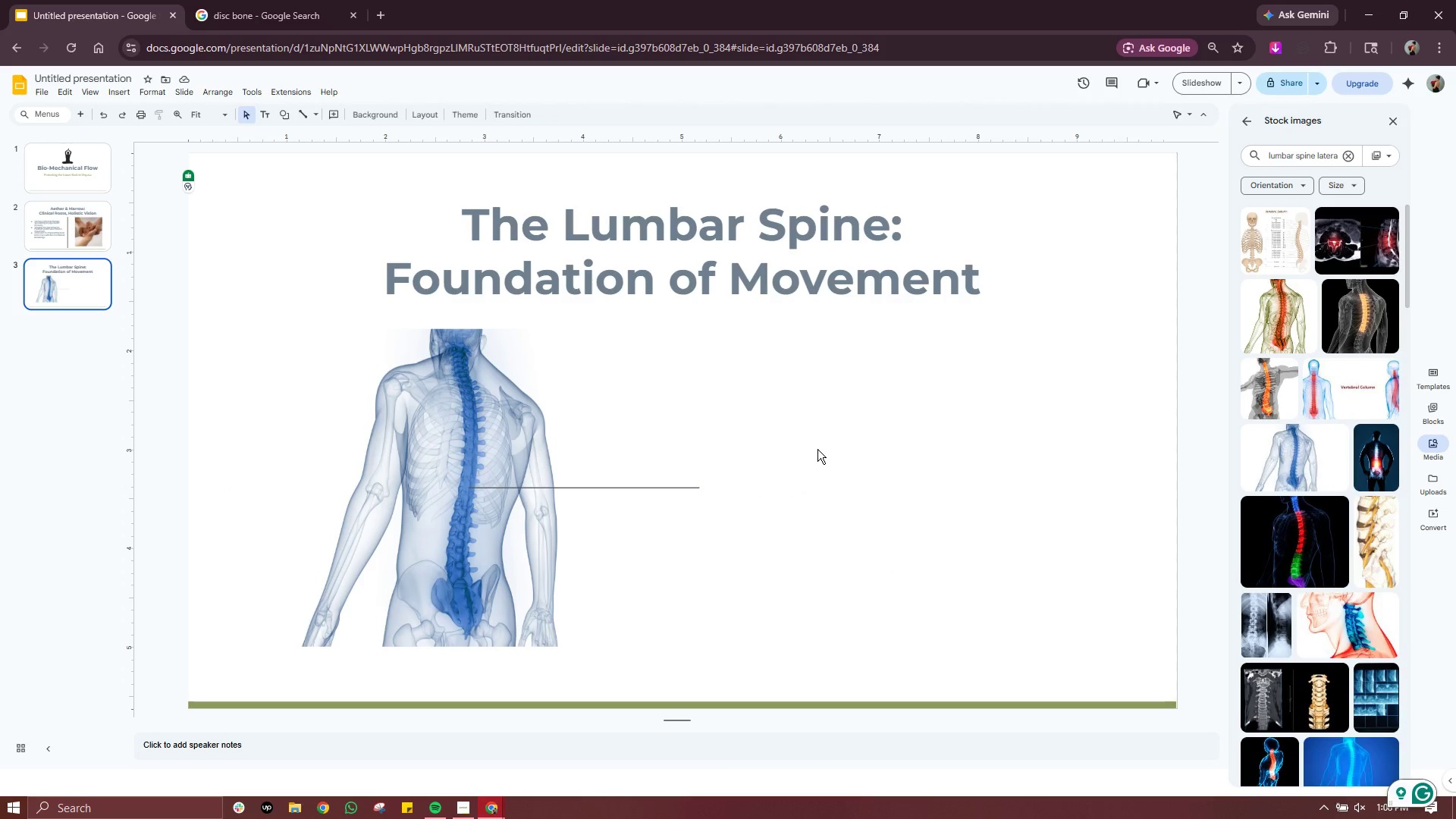 
wait(9.61)
 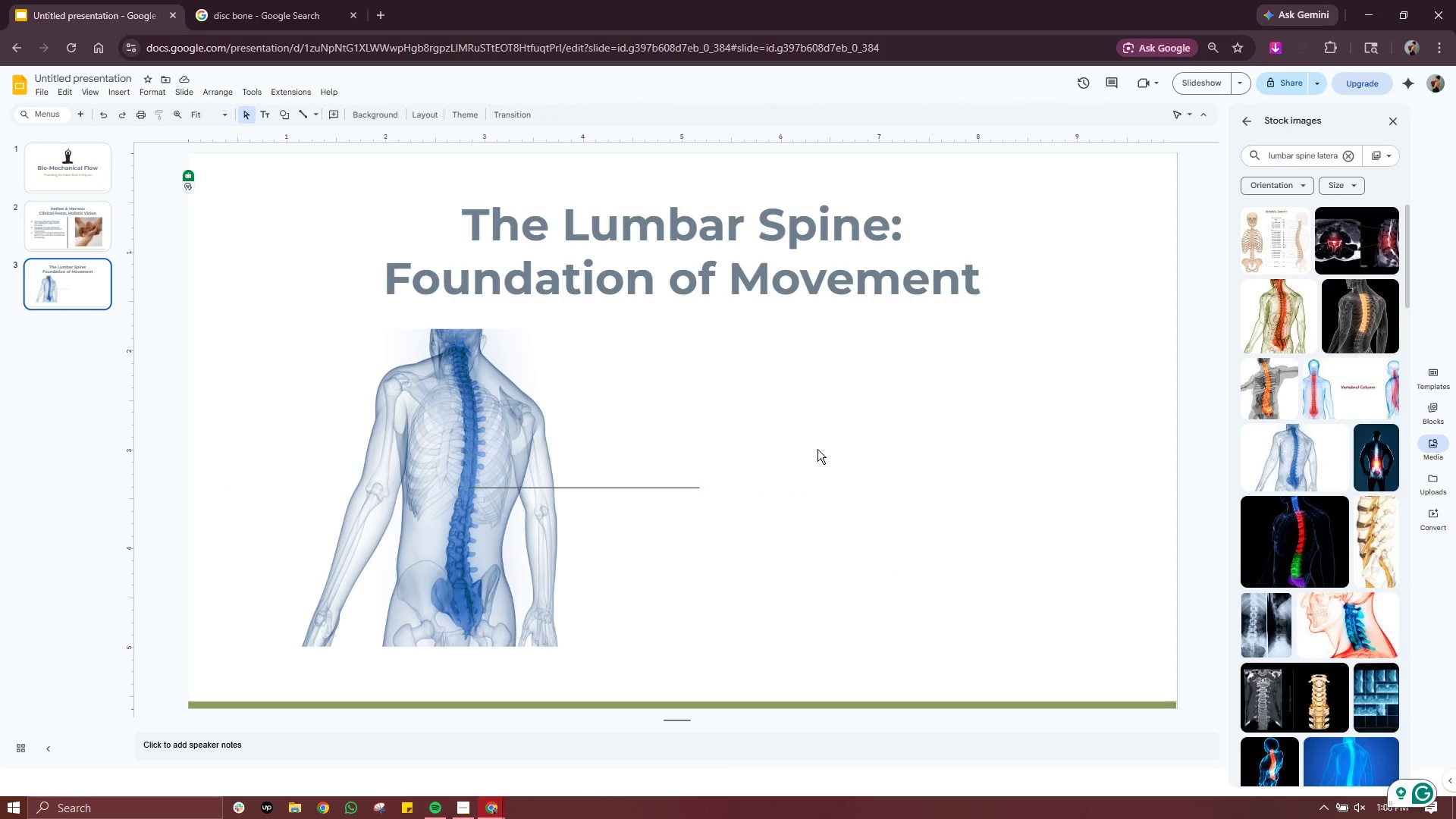 
left_click([683, 488])
 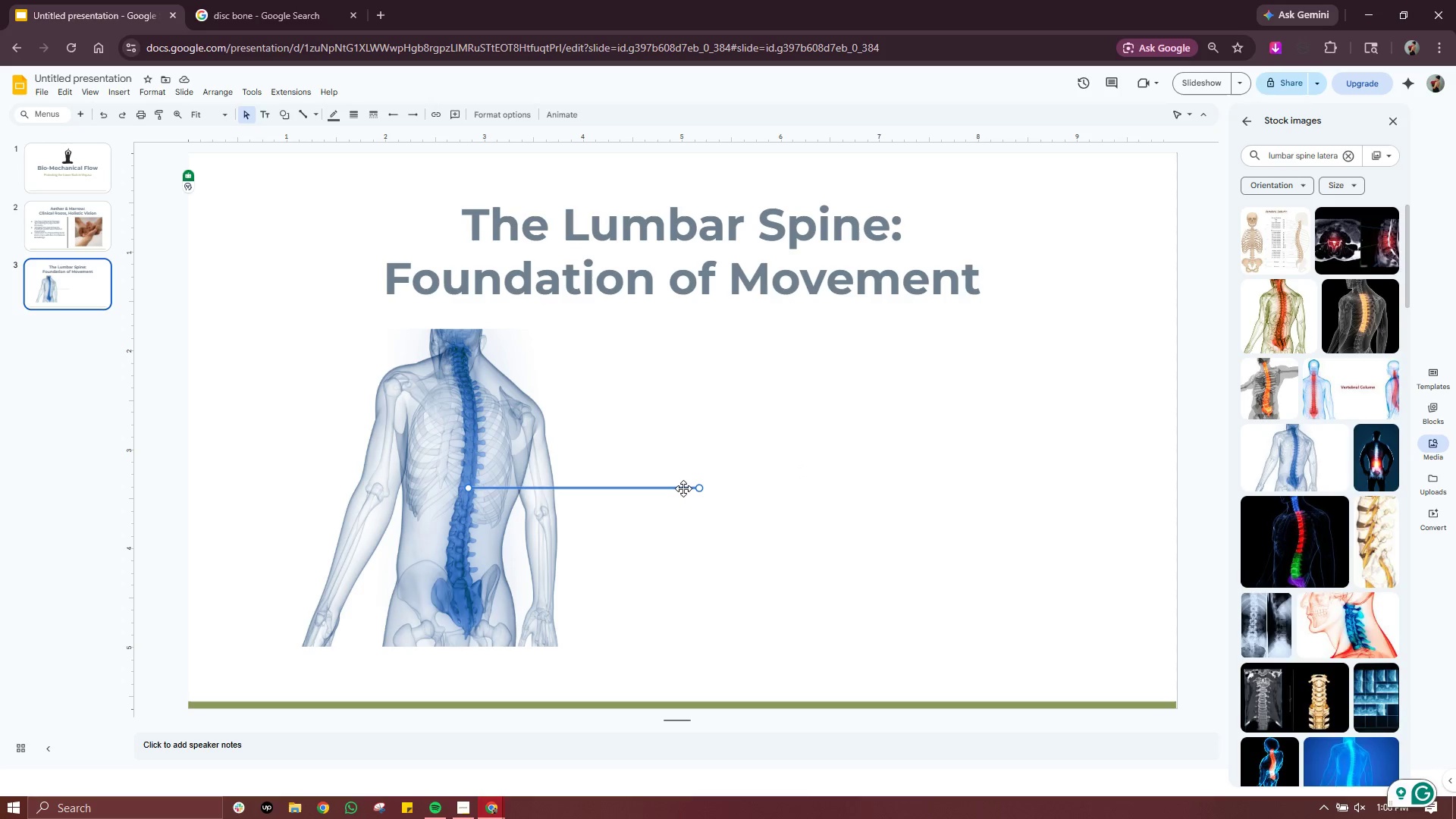 
key(Control+C)
 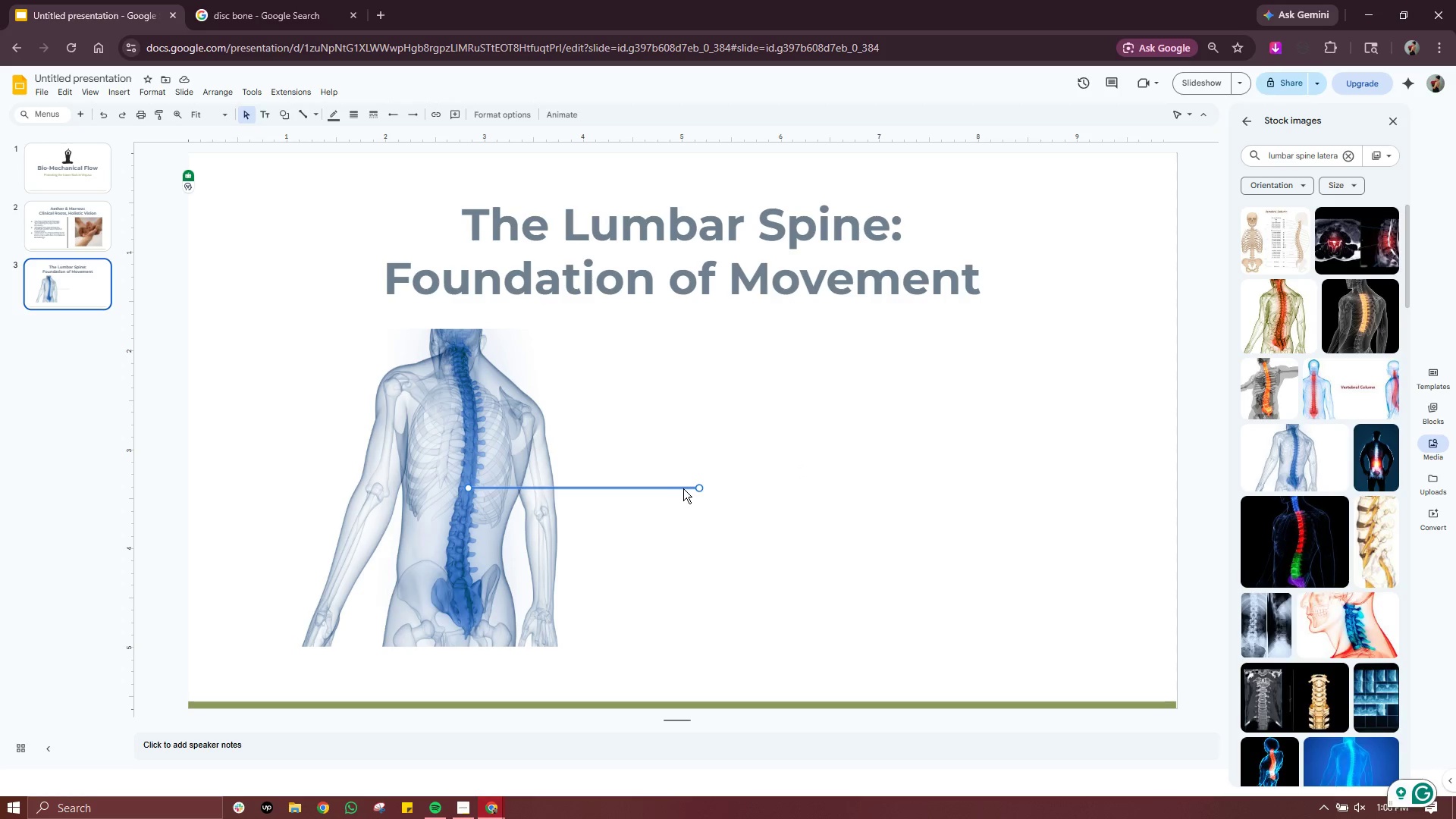 
key(Control+V)
 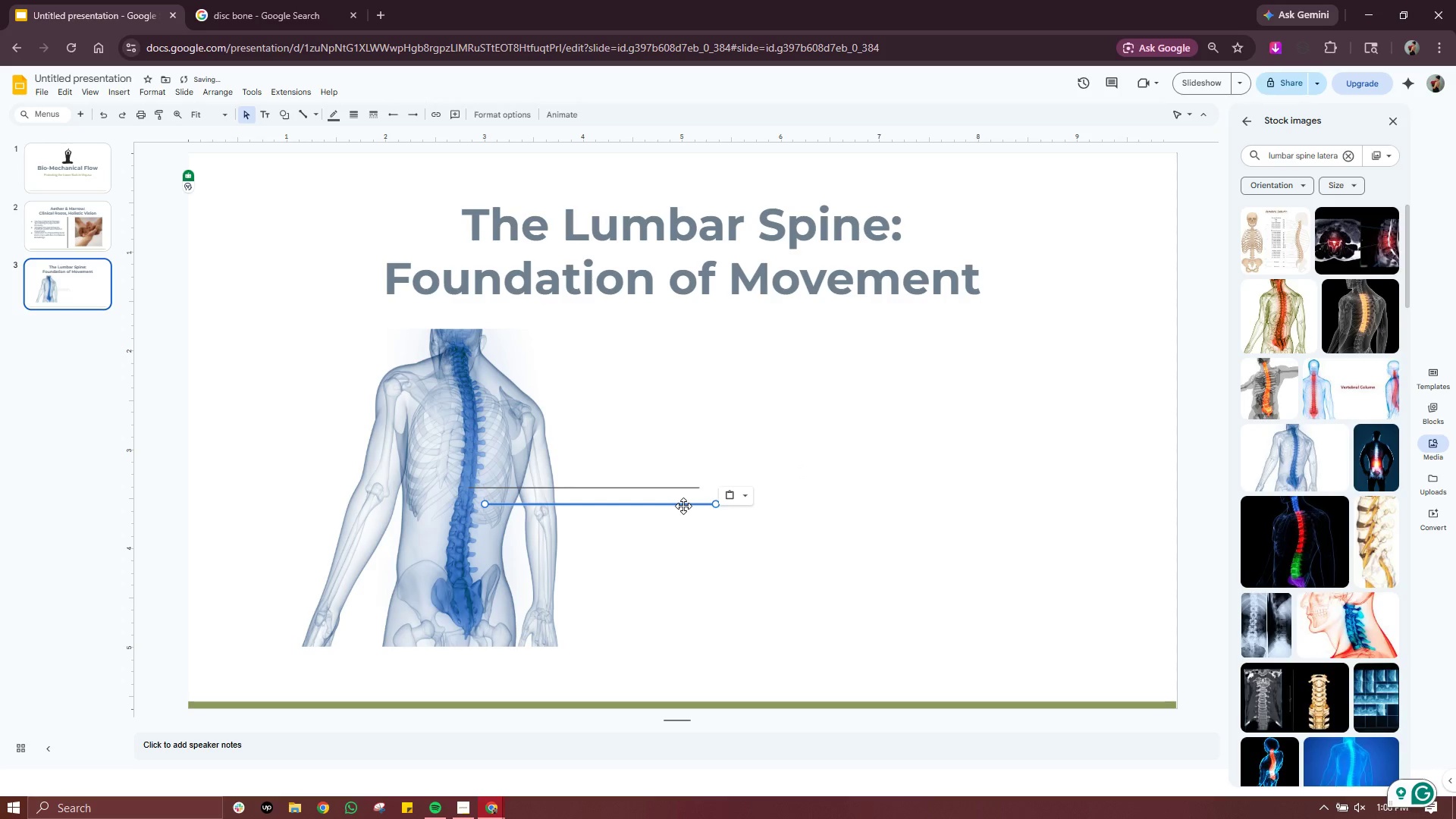 
left_click_drag(start_coordinate=[683, 507], to_coordinate=[658, 553])
 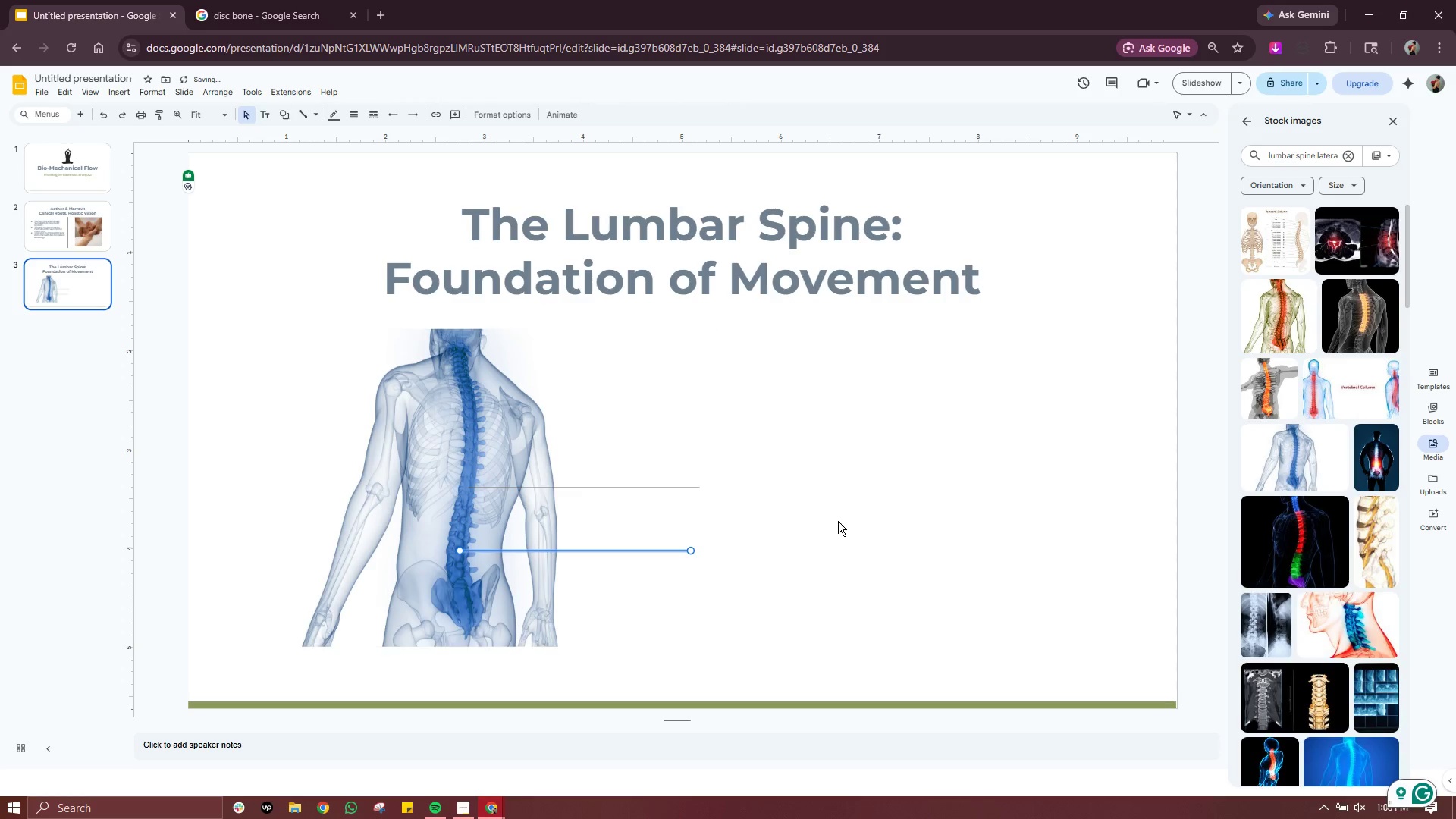 
left_click([839, 521])
 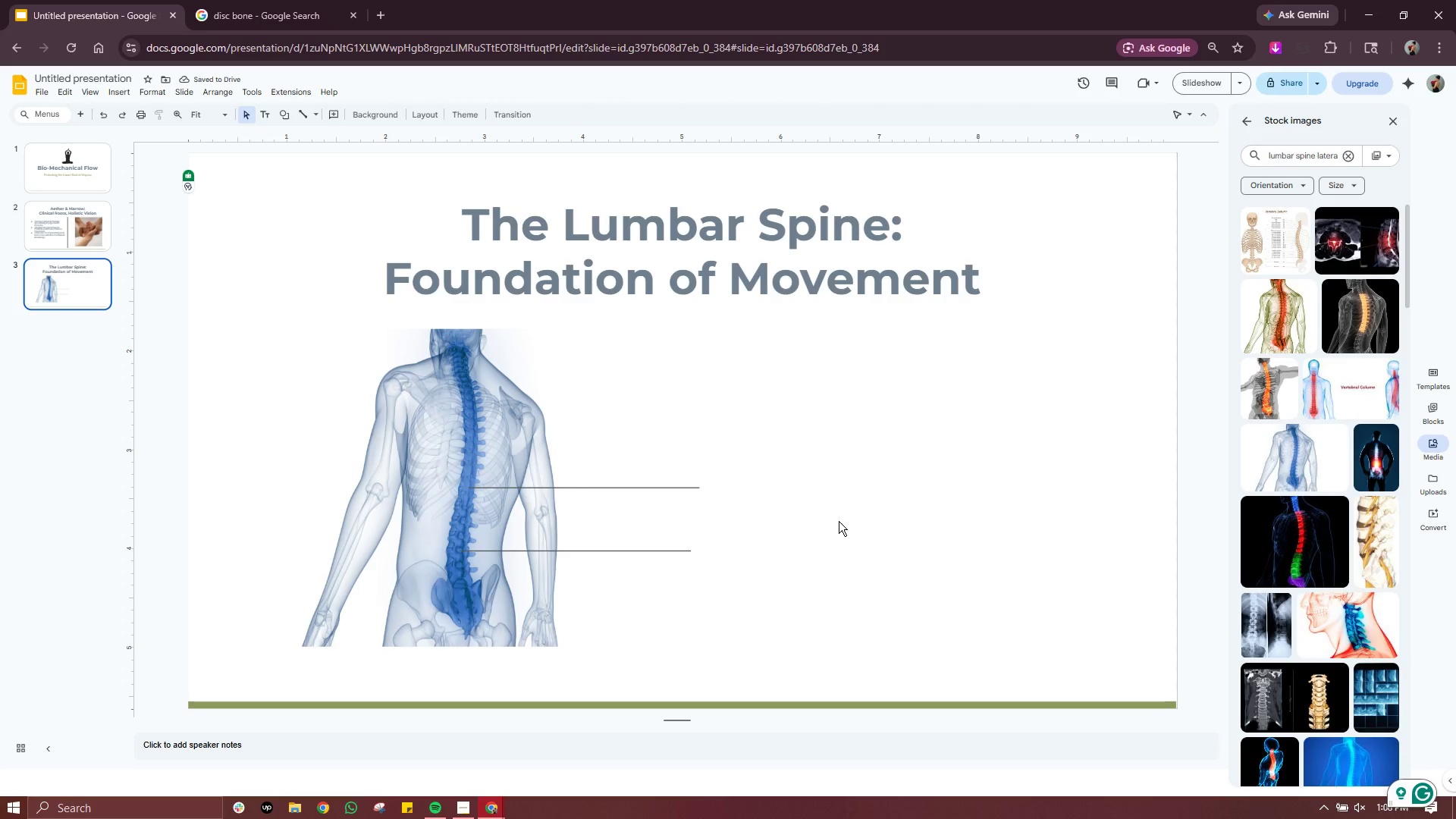 
wait(8.2)
 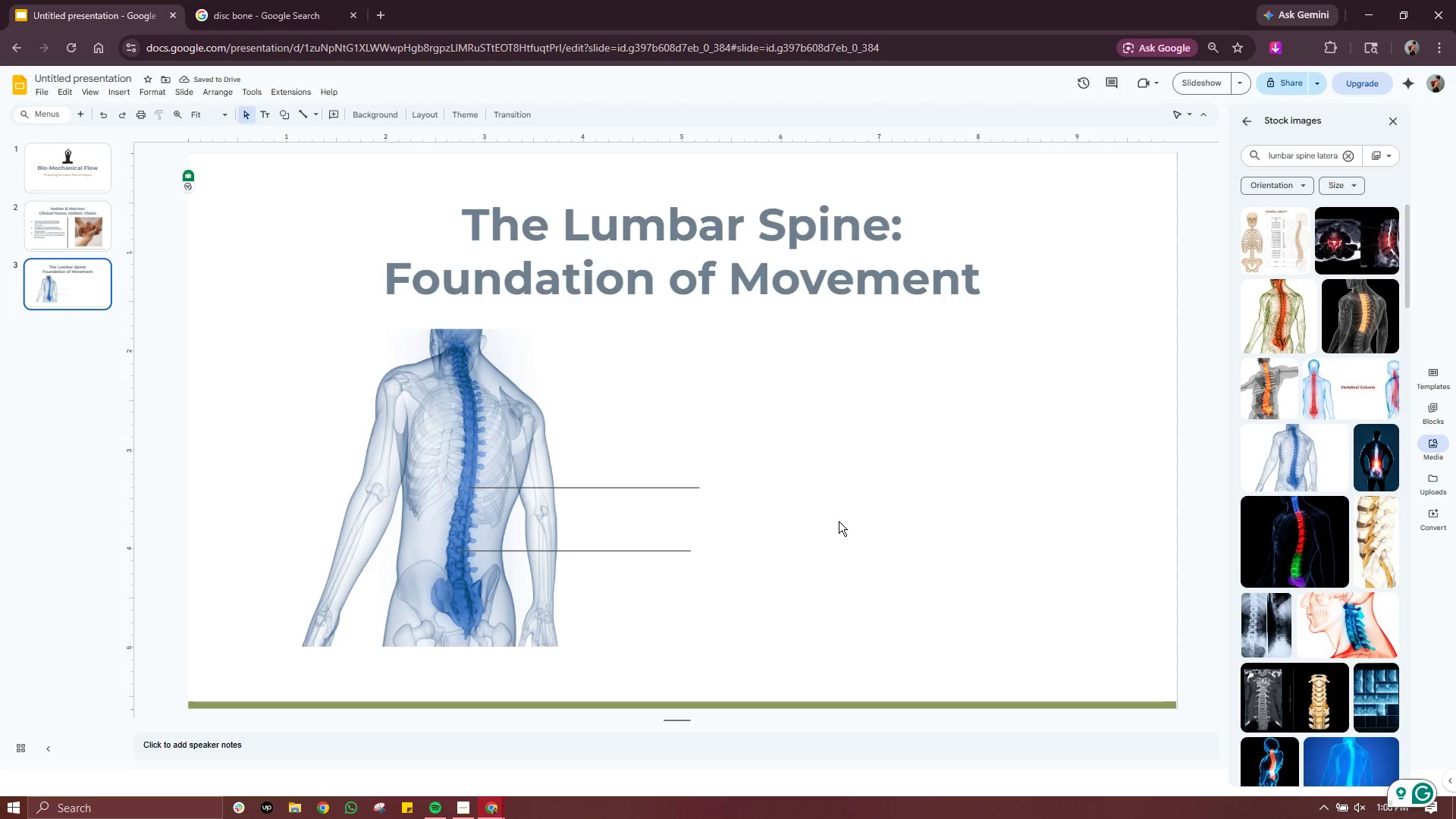 
left_click([630, 487])
 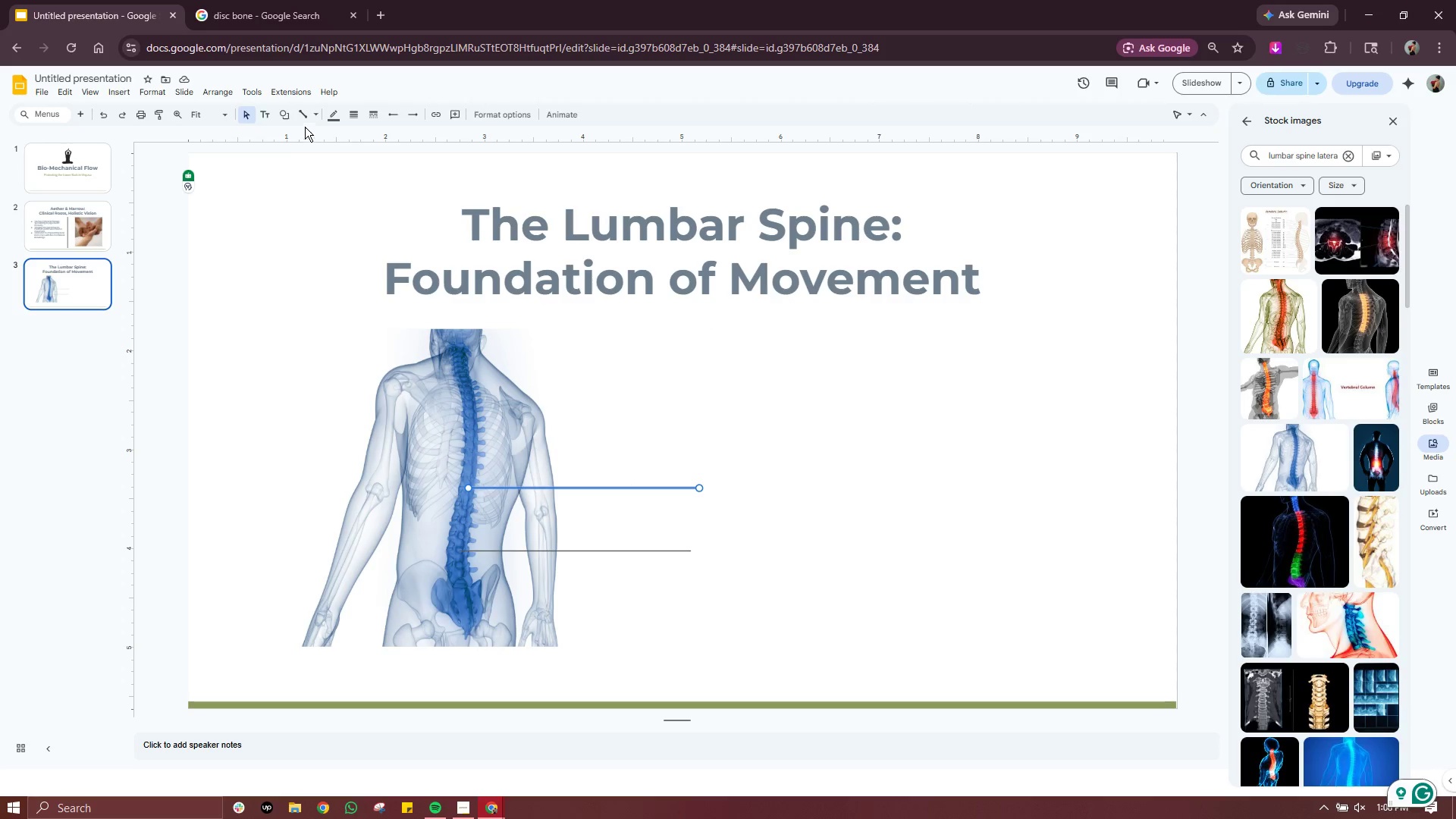 
left_click([340, 121])
 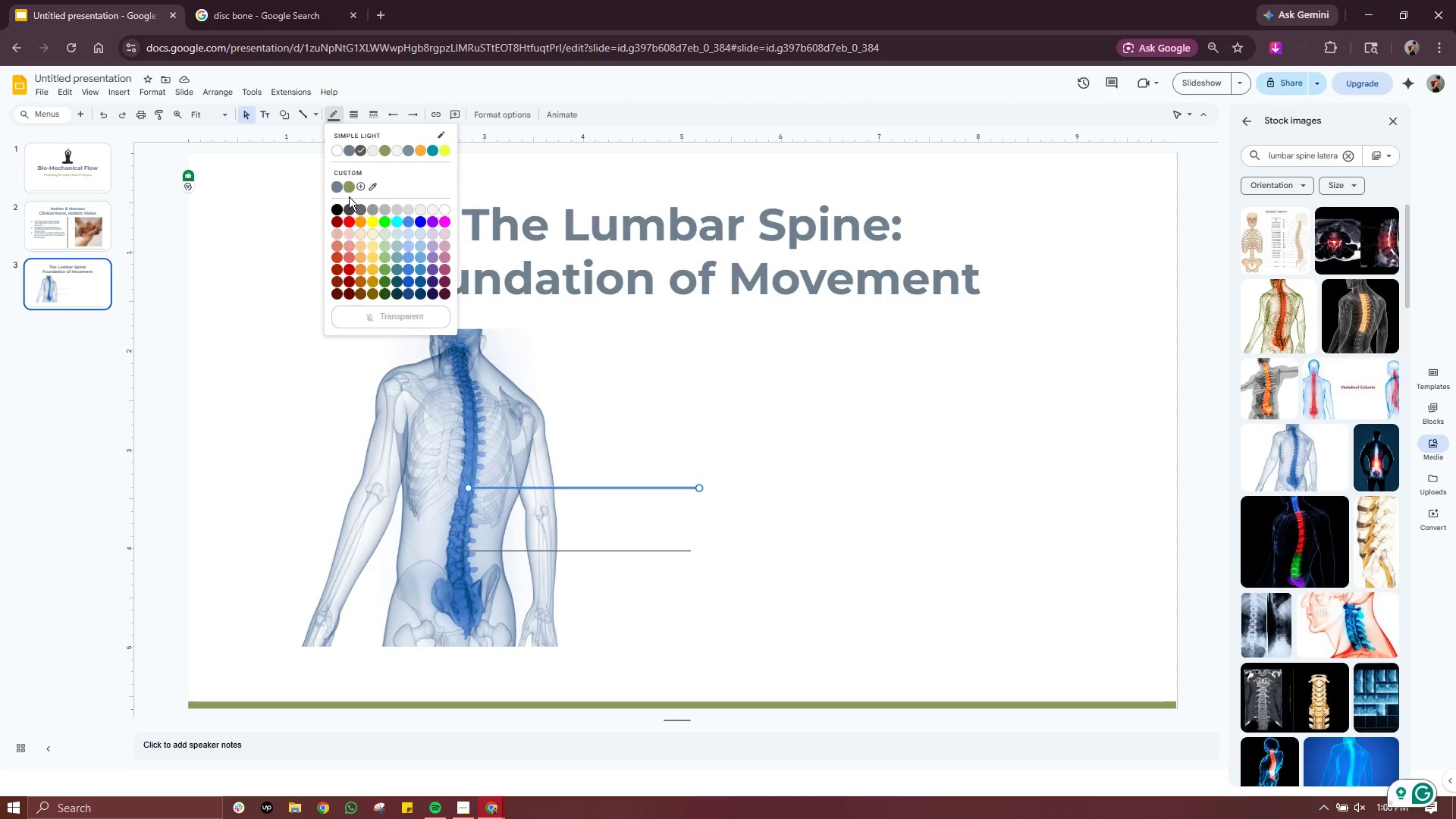 
left_click([347, 185])
 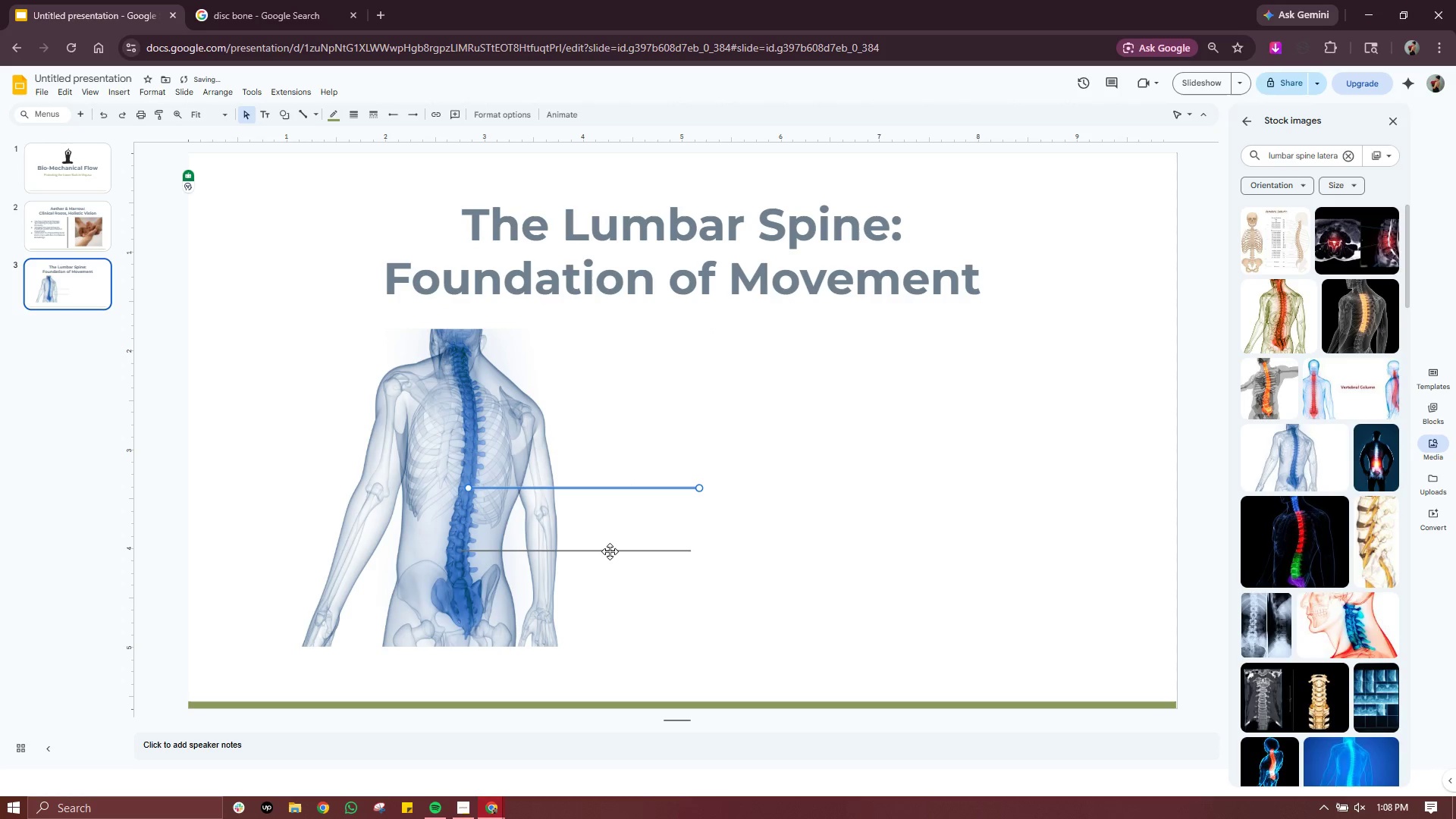 
left_click([610, 548])
 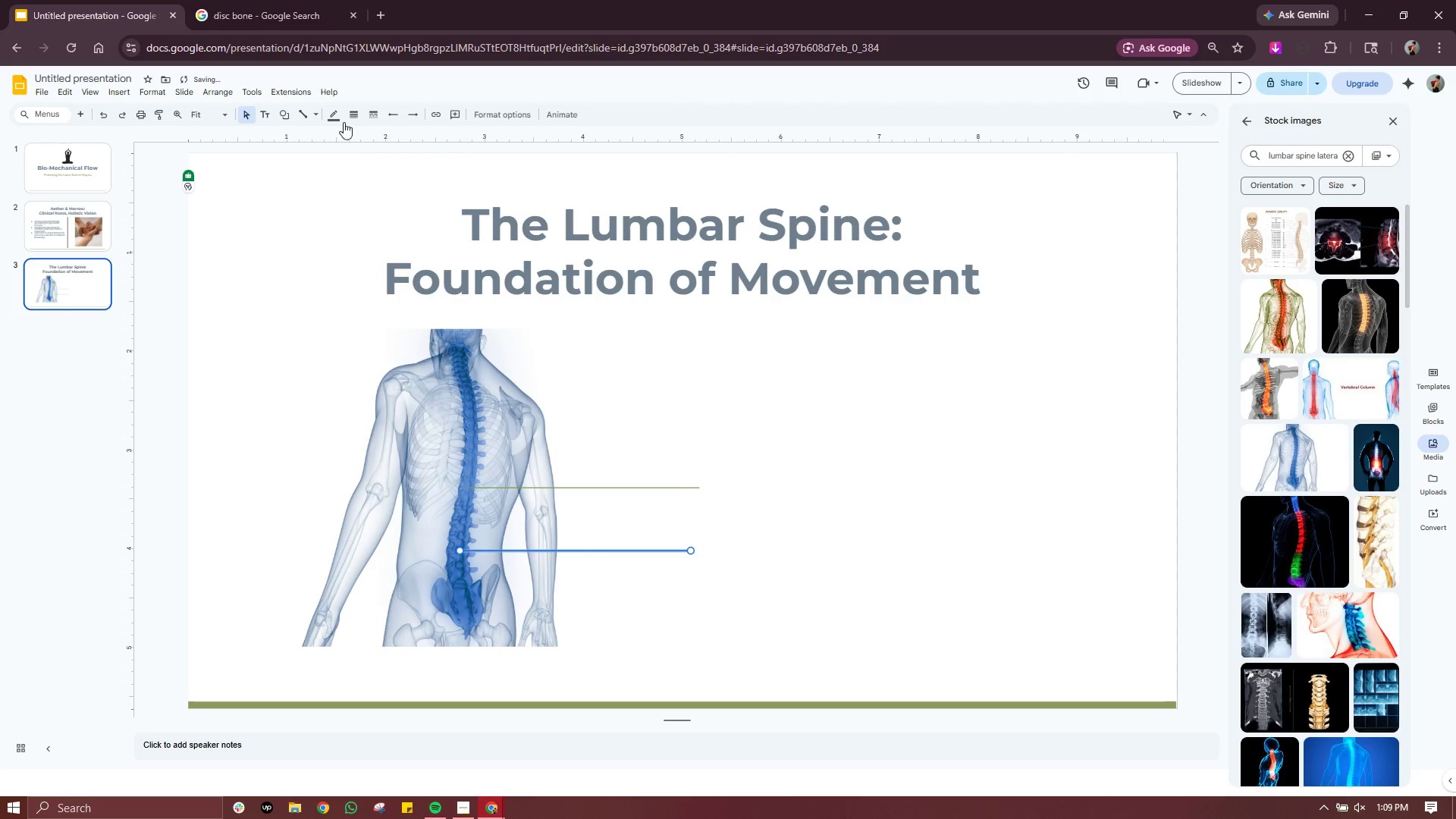 
left_click([337, 115])
 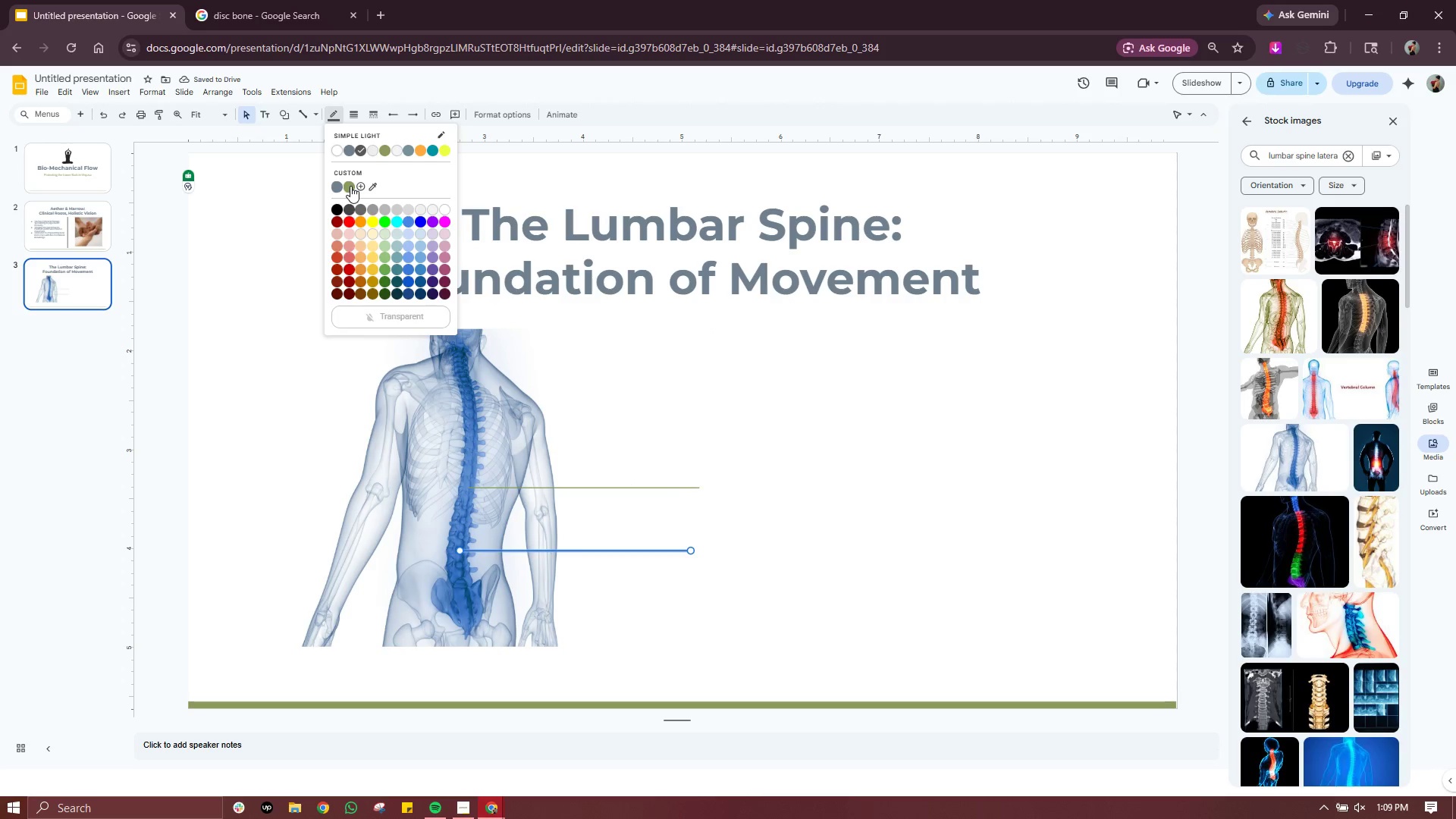 
left_click([350, 186])
 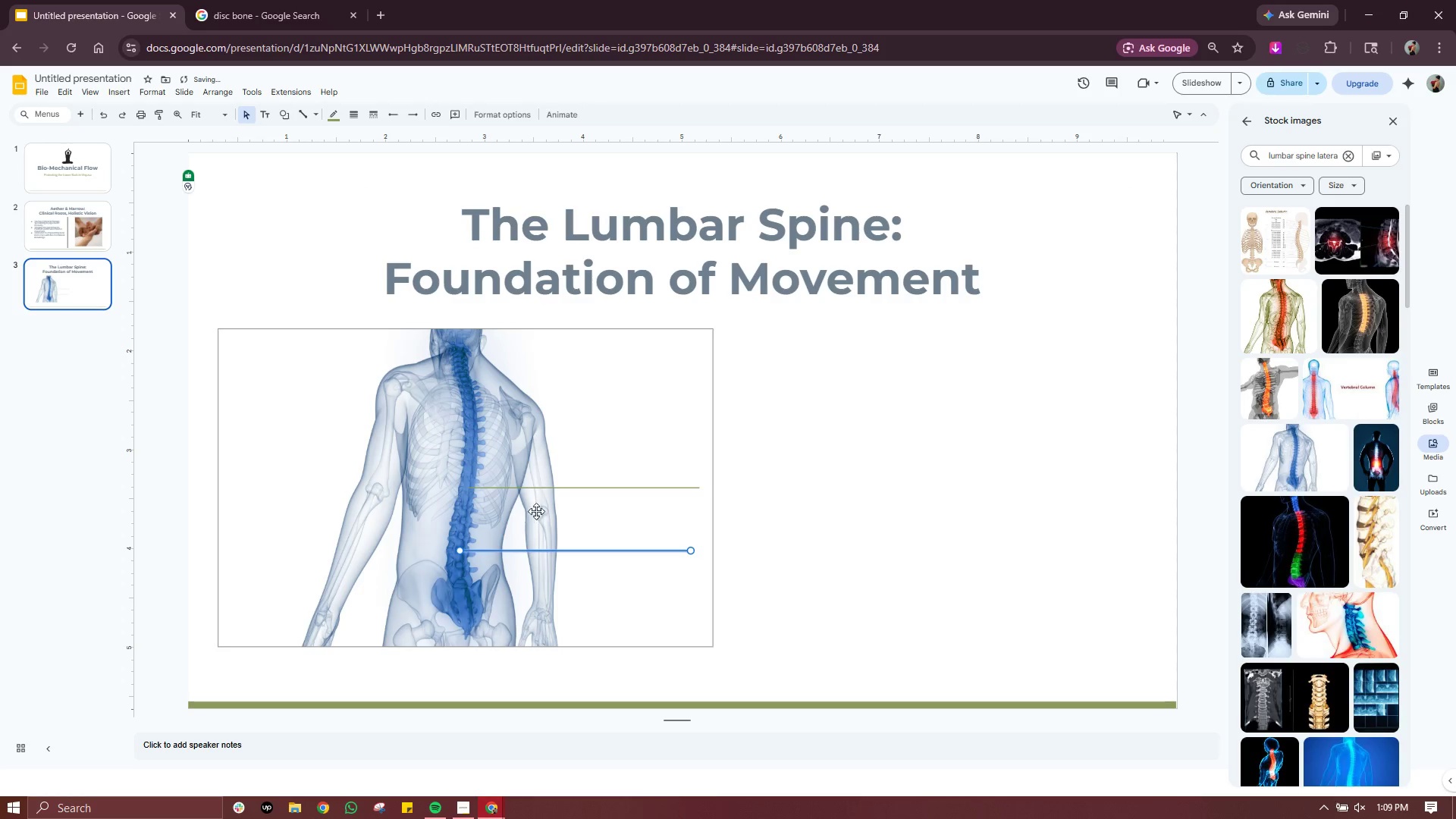 
left_click([574, 488])
 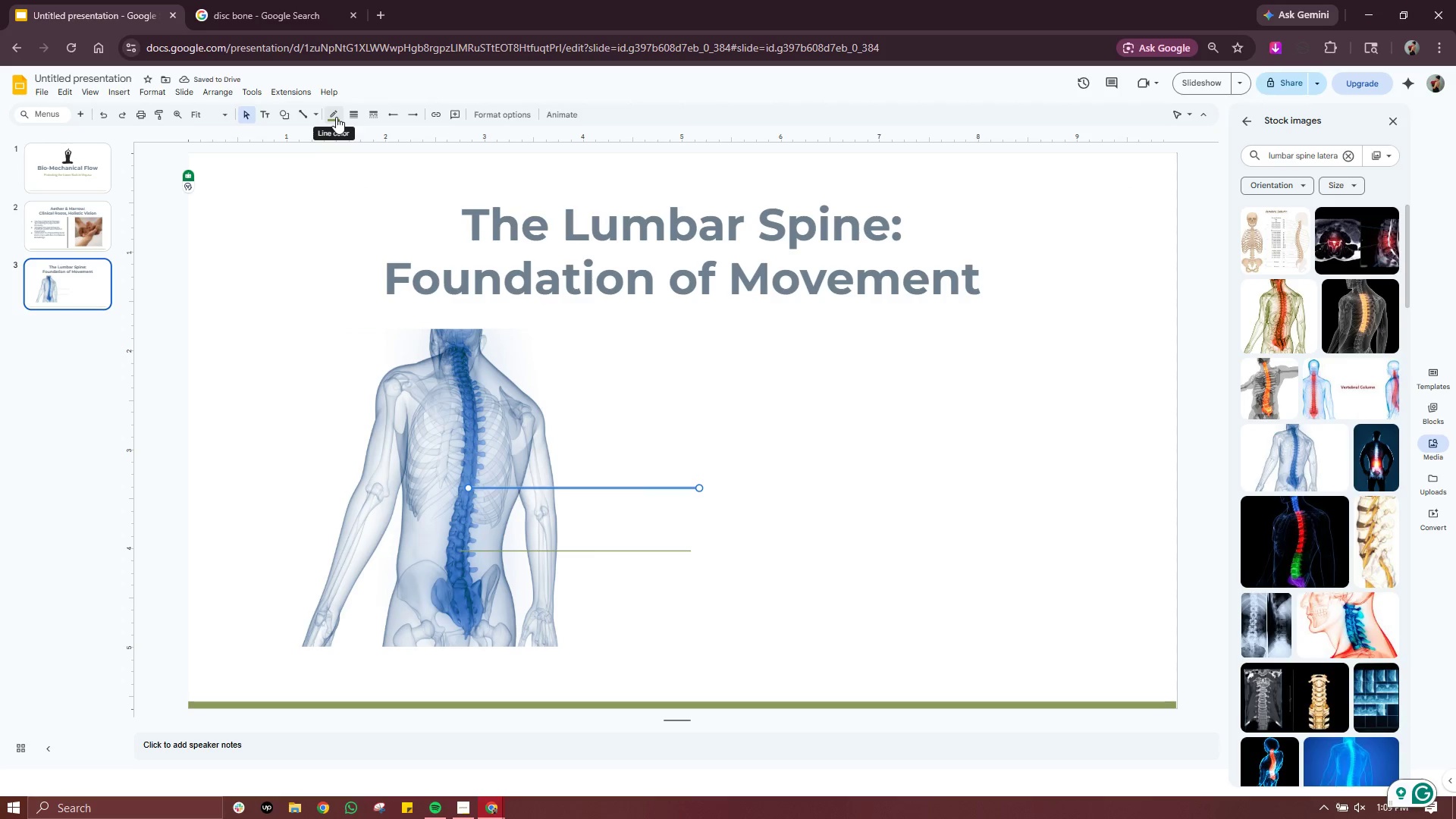 
left_click([349, 114])
 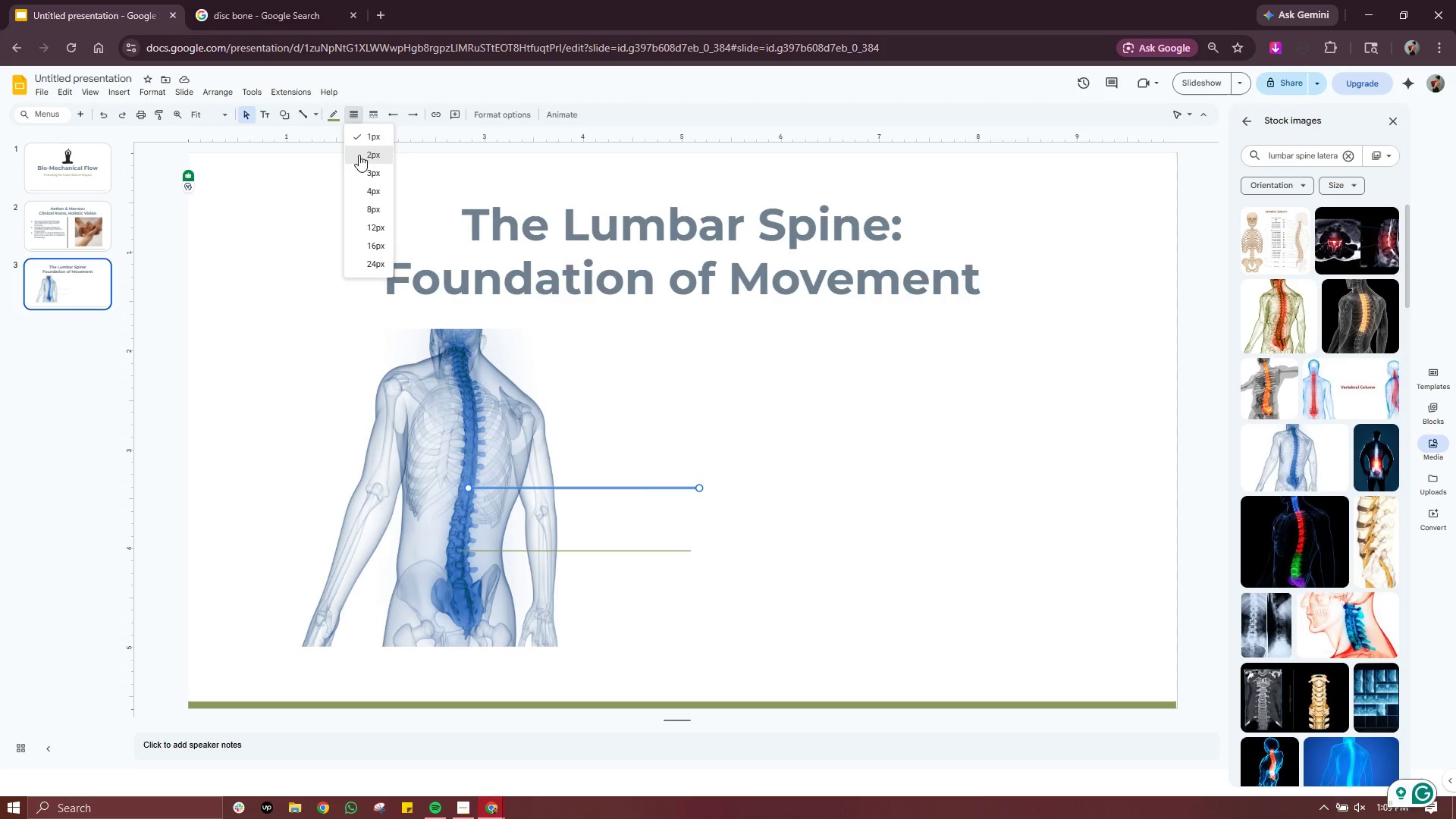 
left_click([359, 155])
 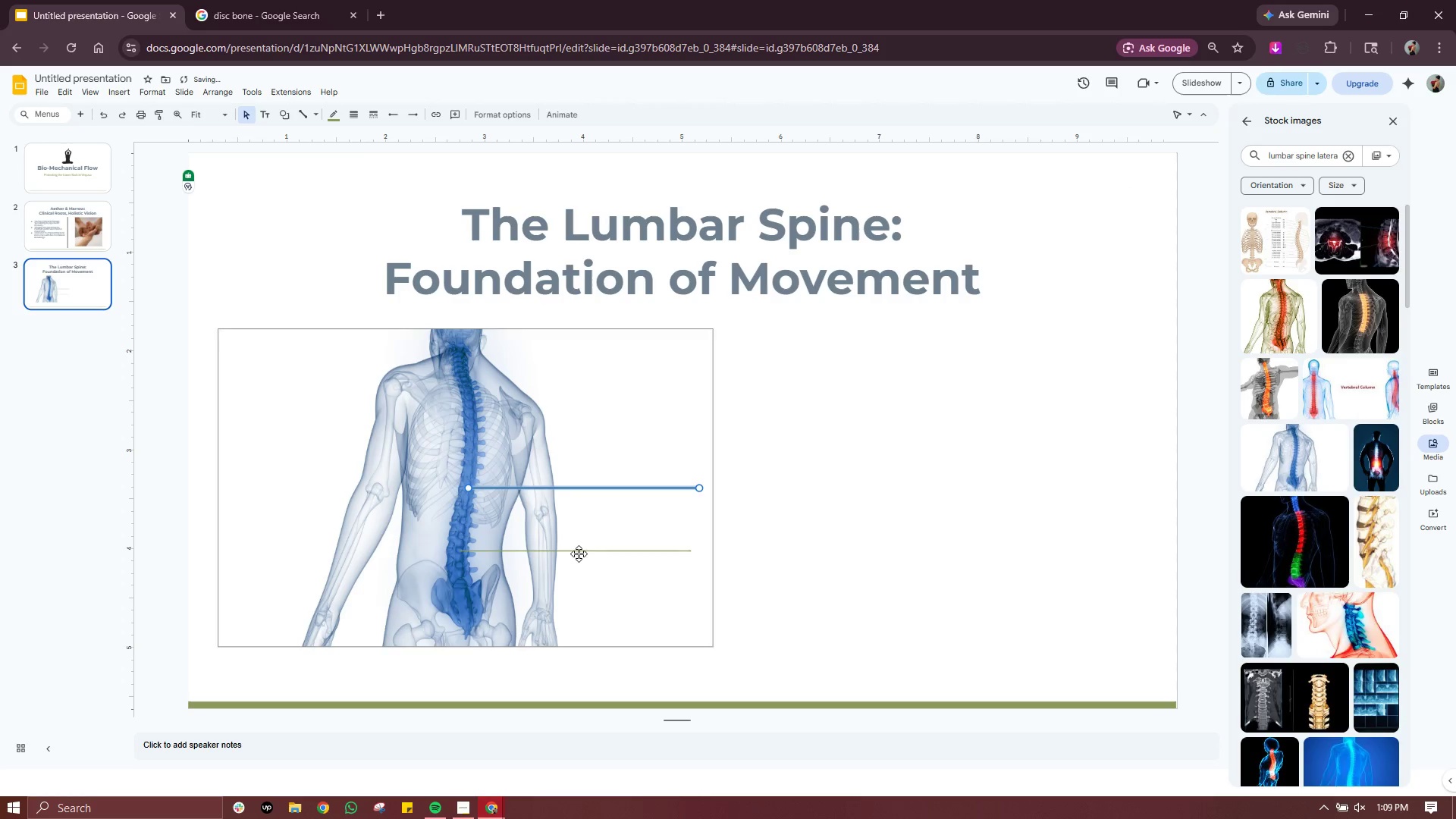 
left_click([587, 549])
 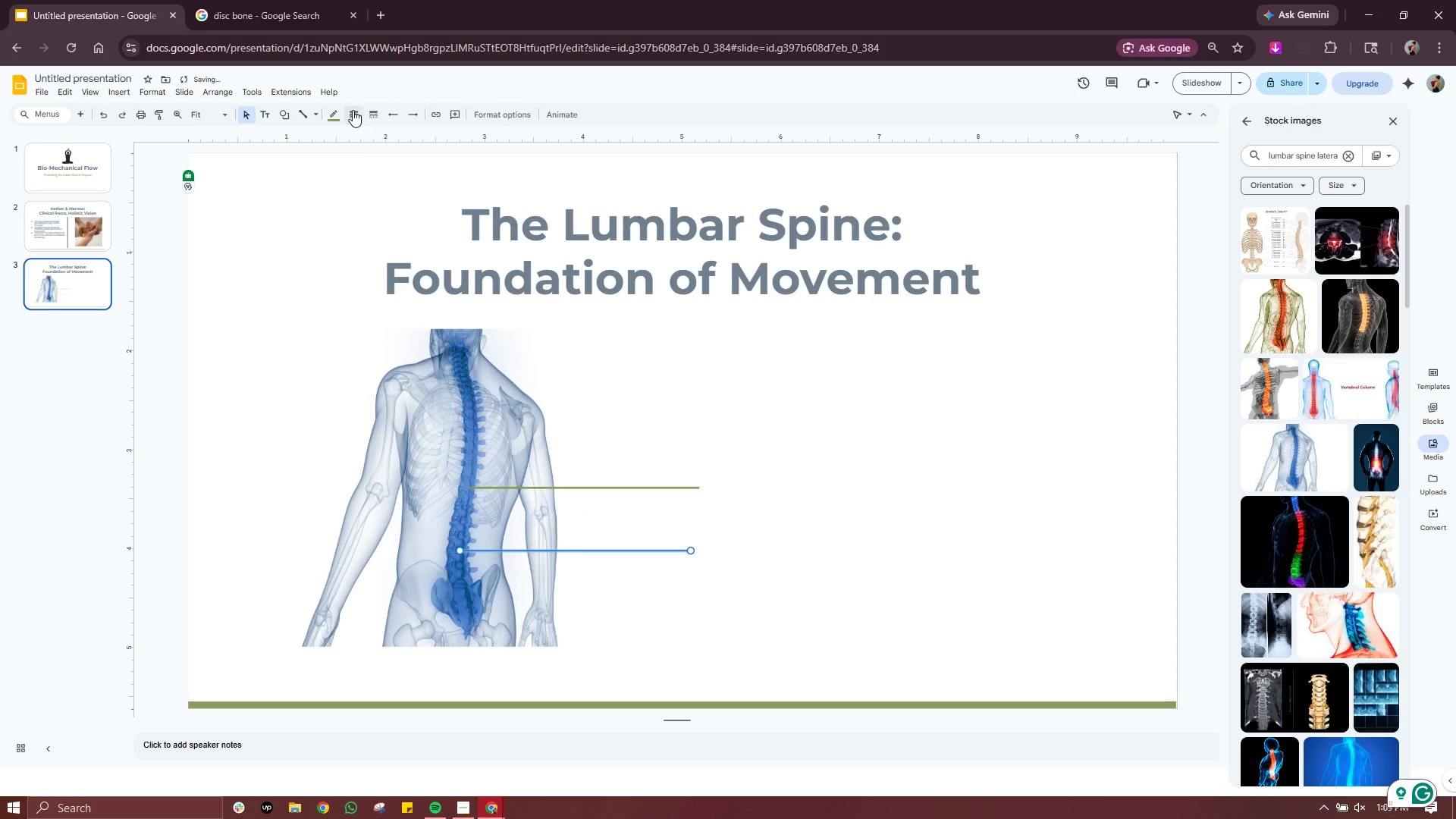 
left_click([338, 117])
 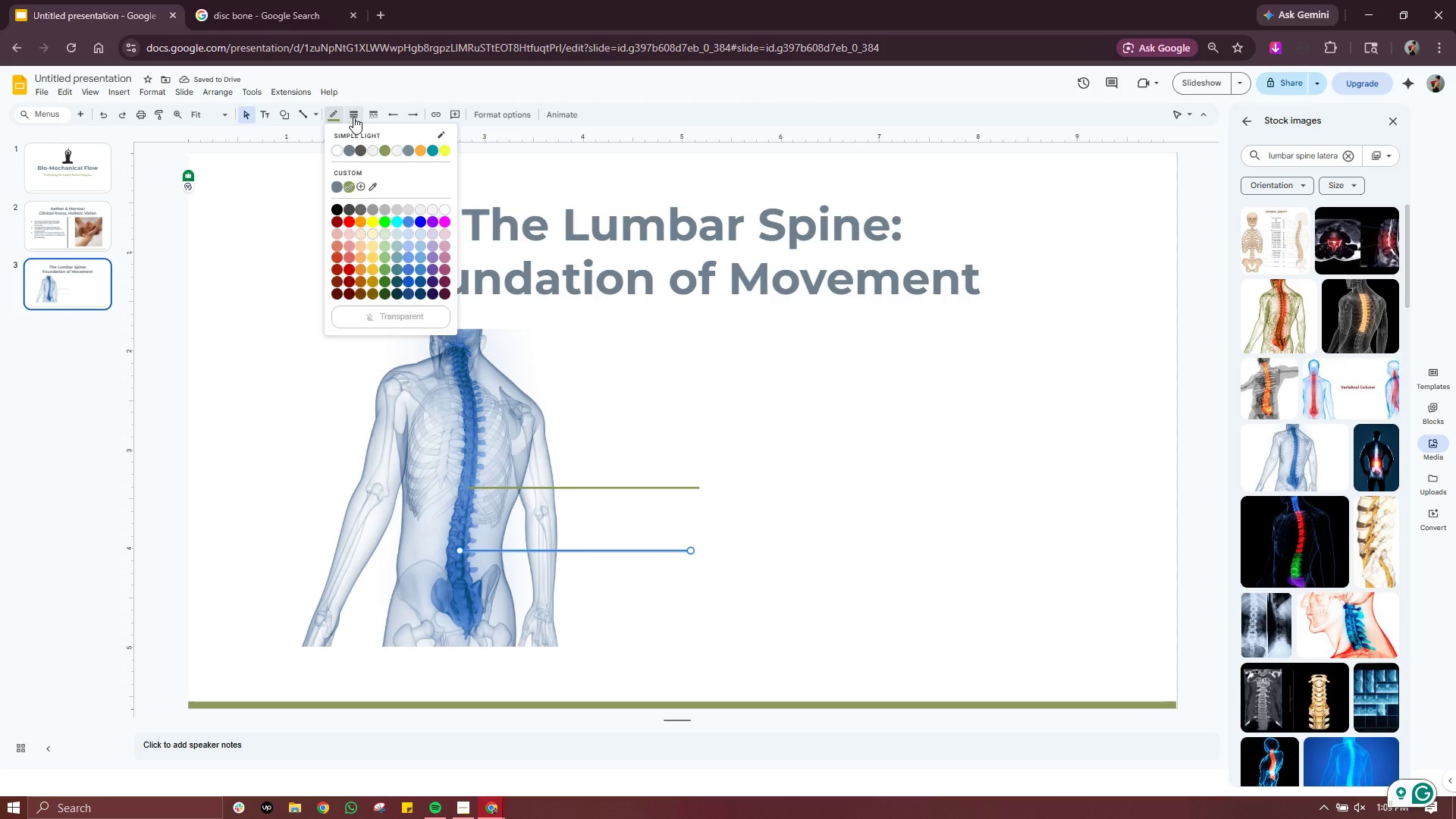 
left_click([353, 117])
 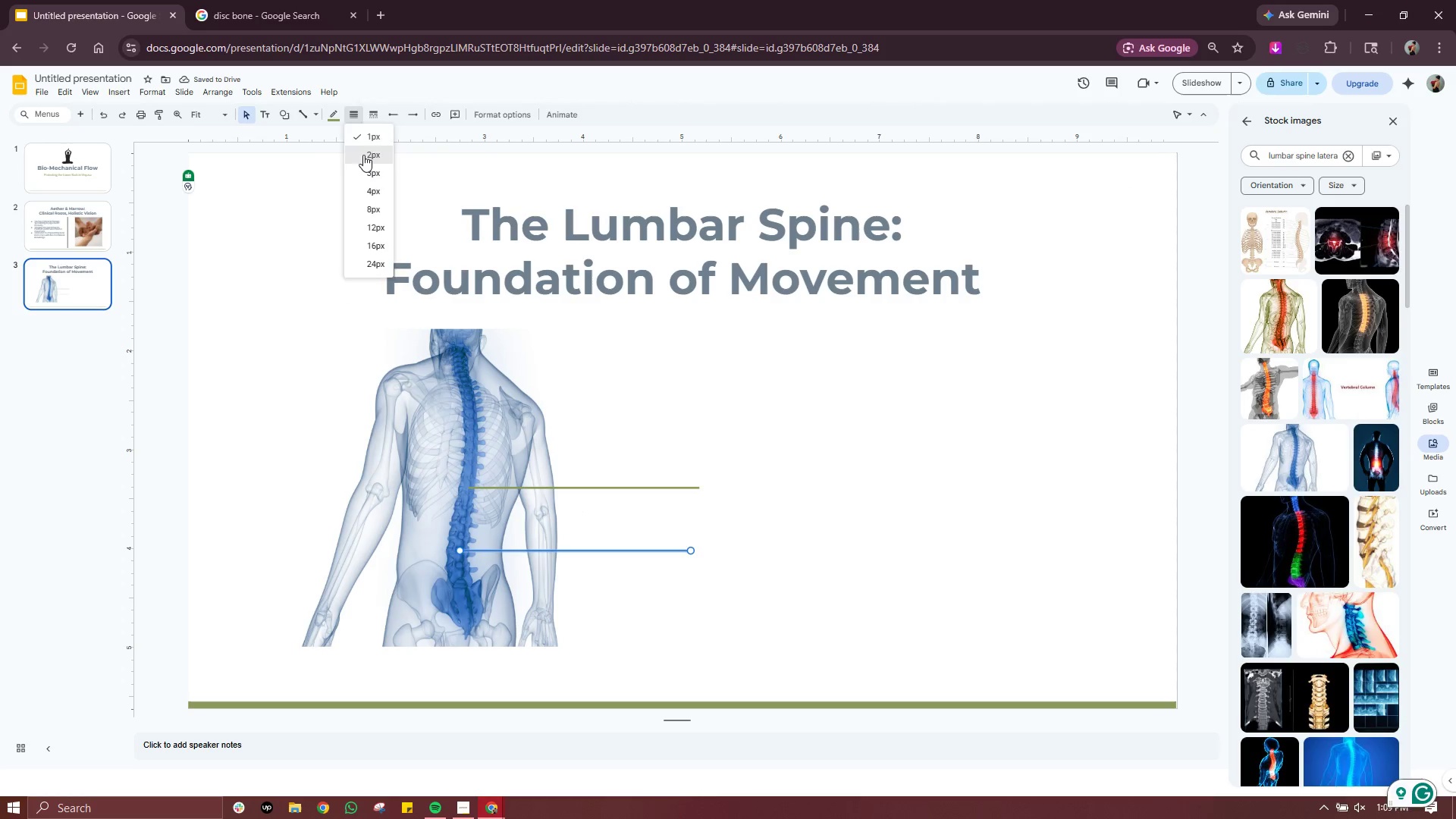 
left_click([363, 155])
 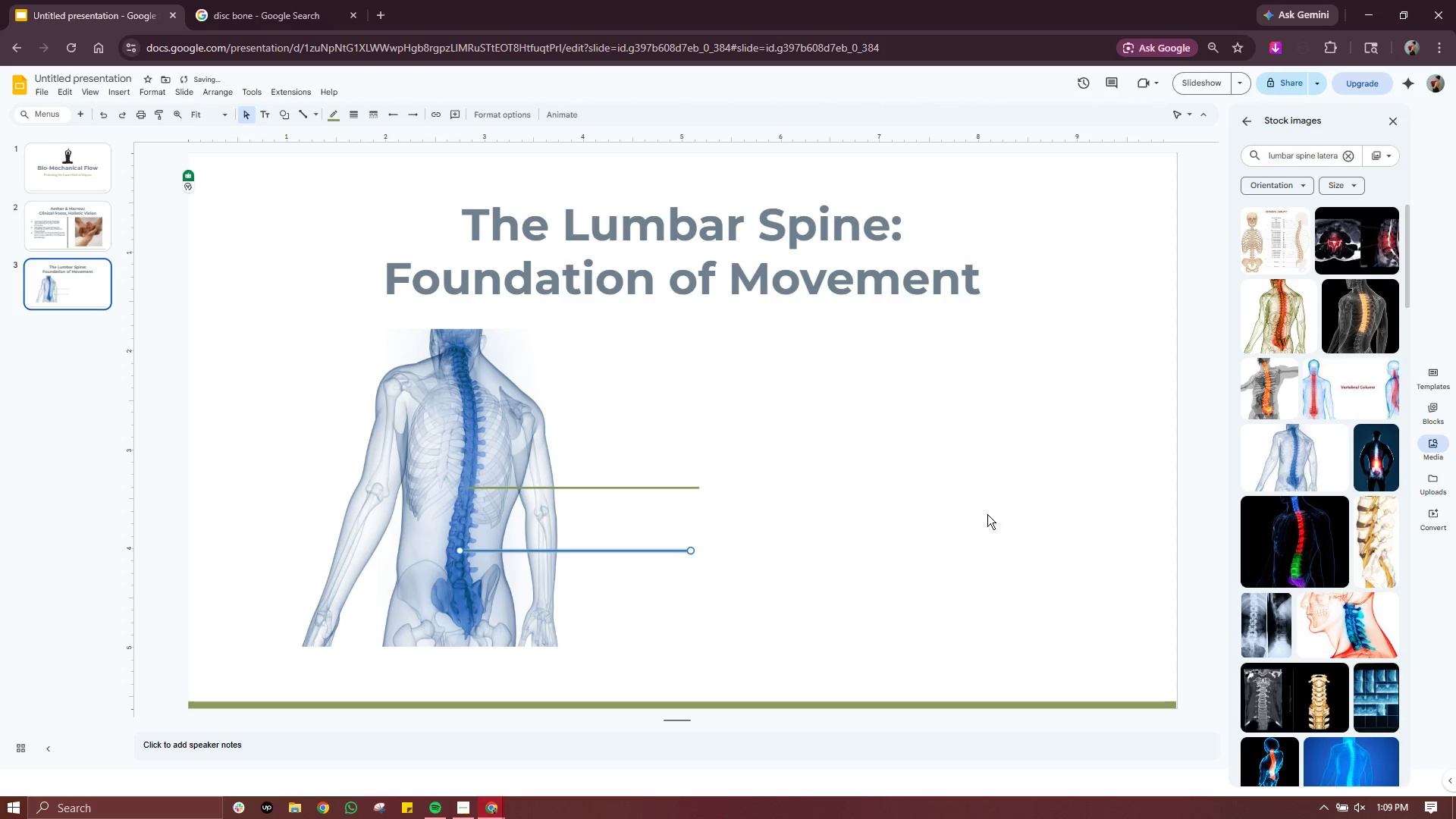 
left_click([1000, 528])
 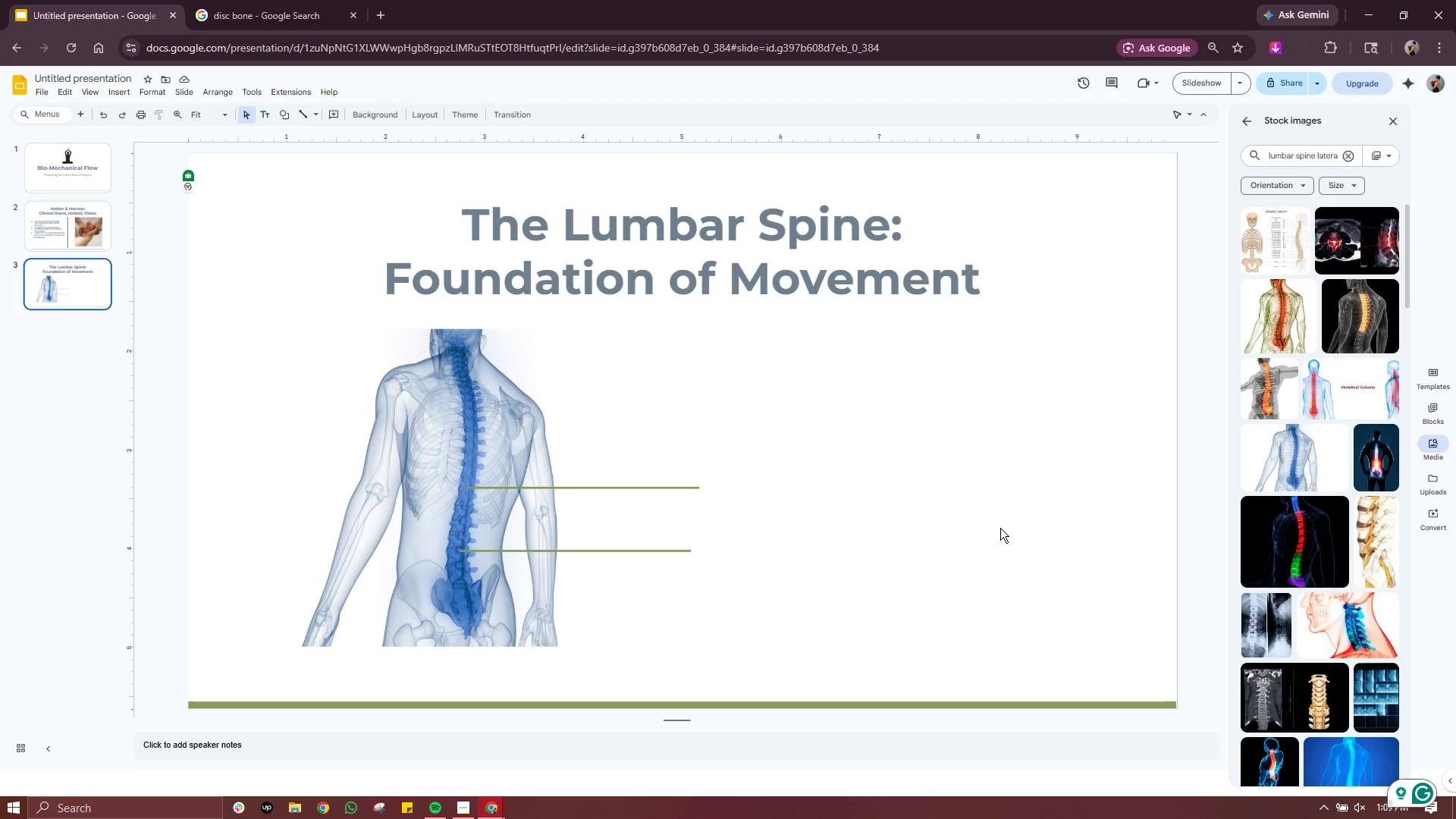 
wait(15.39)
 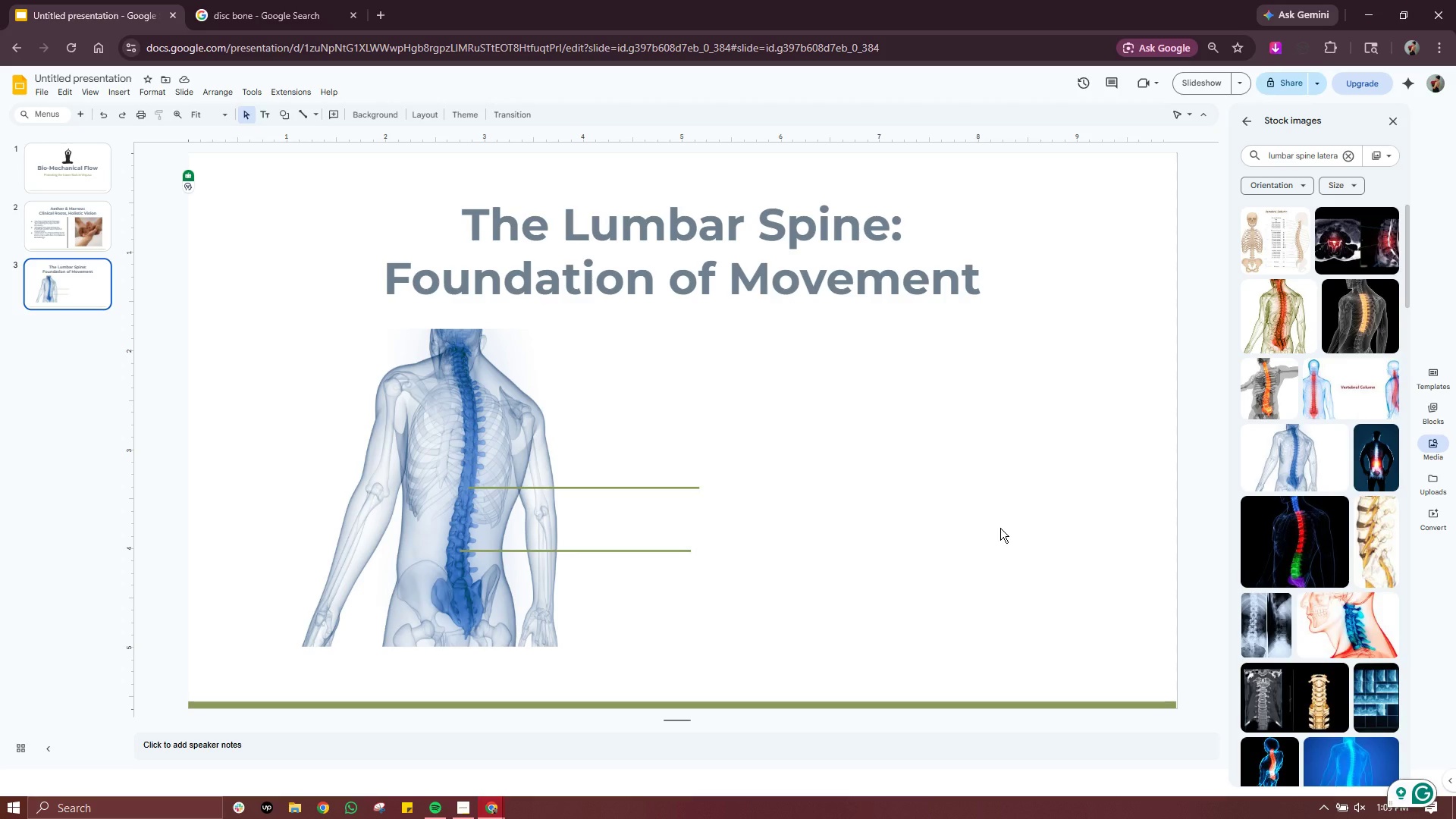 
left_click([72, 166])
 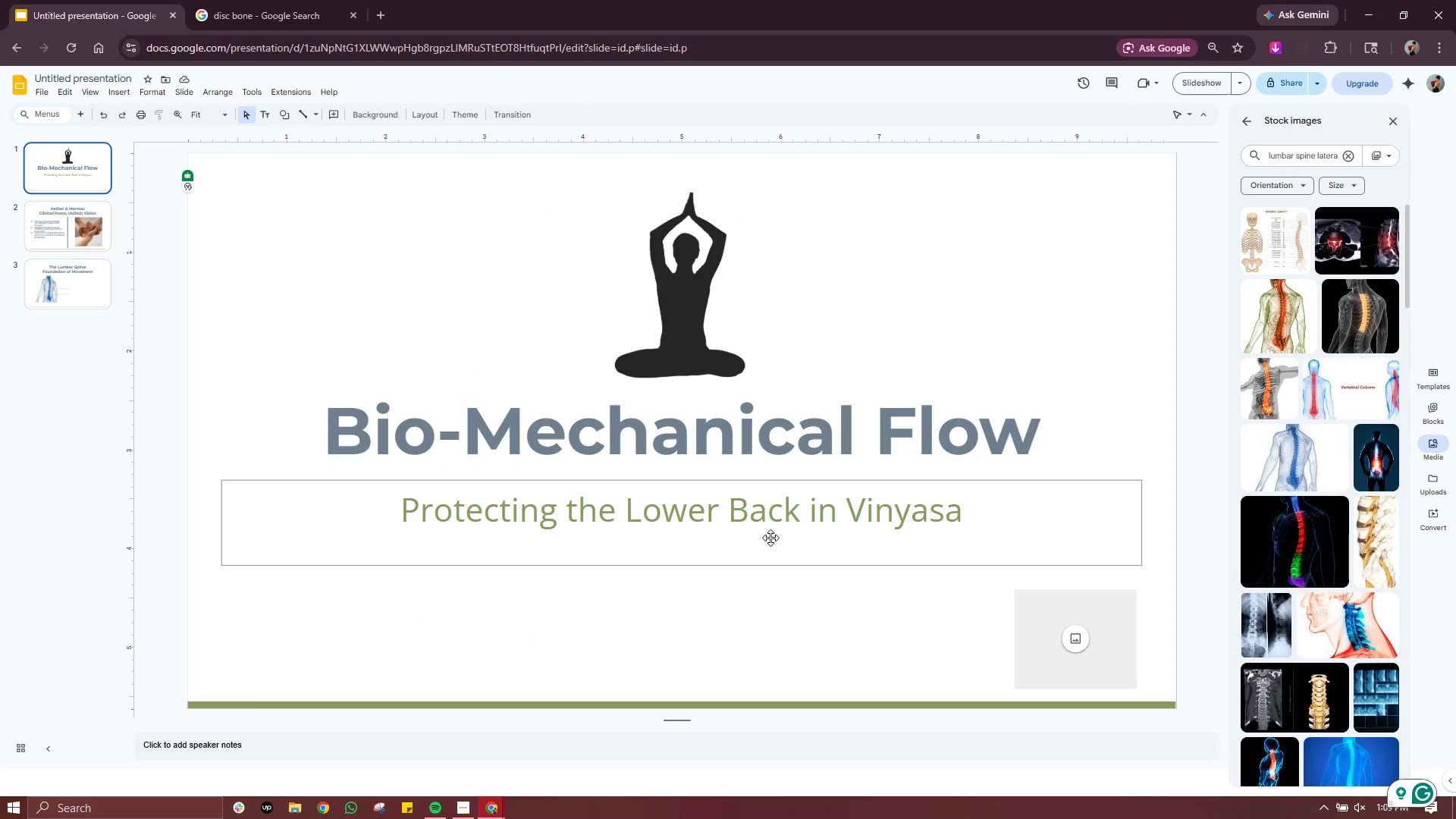 
left_click([784, 526])
 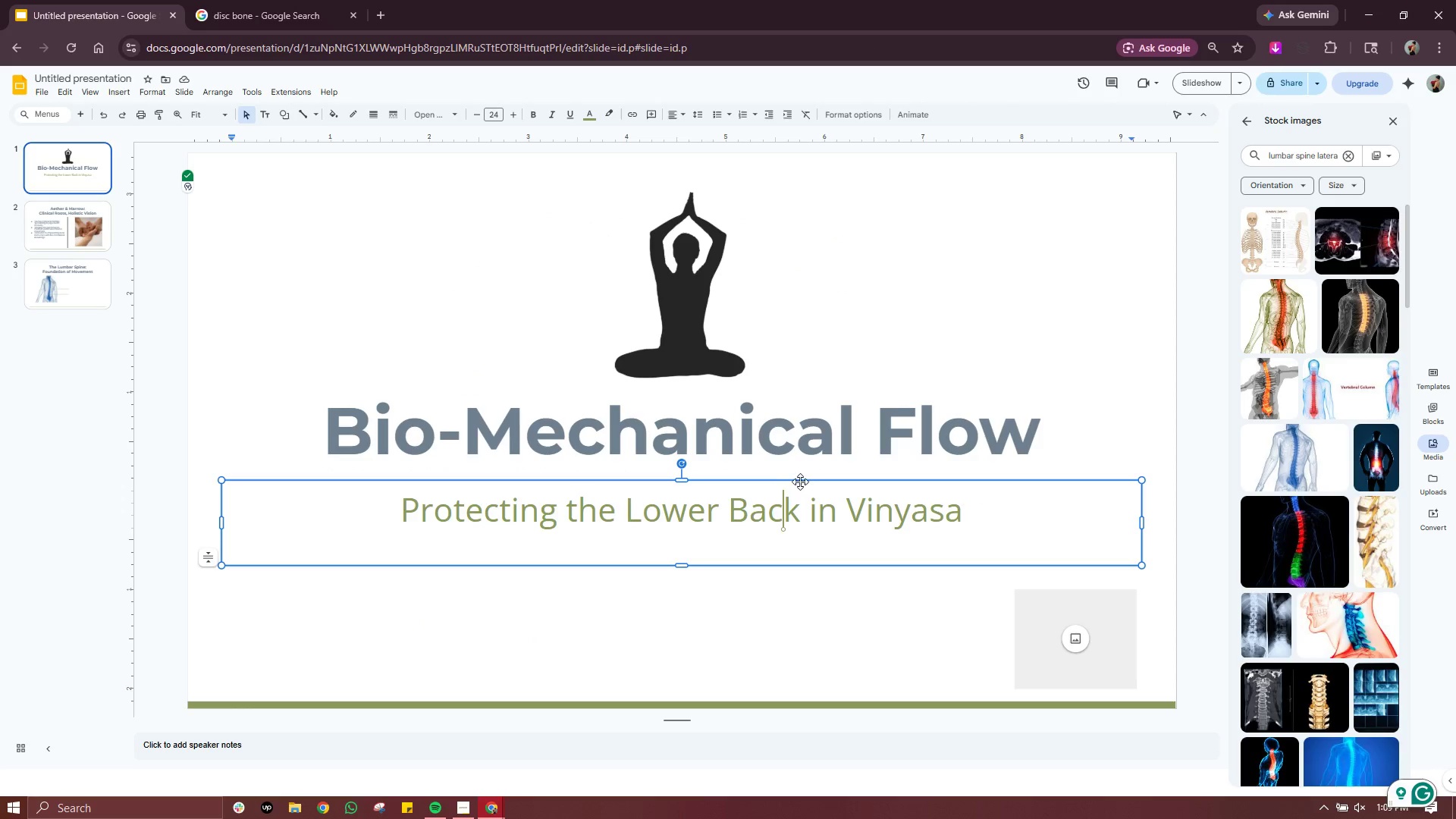 
left_click([800, 481])
 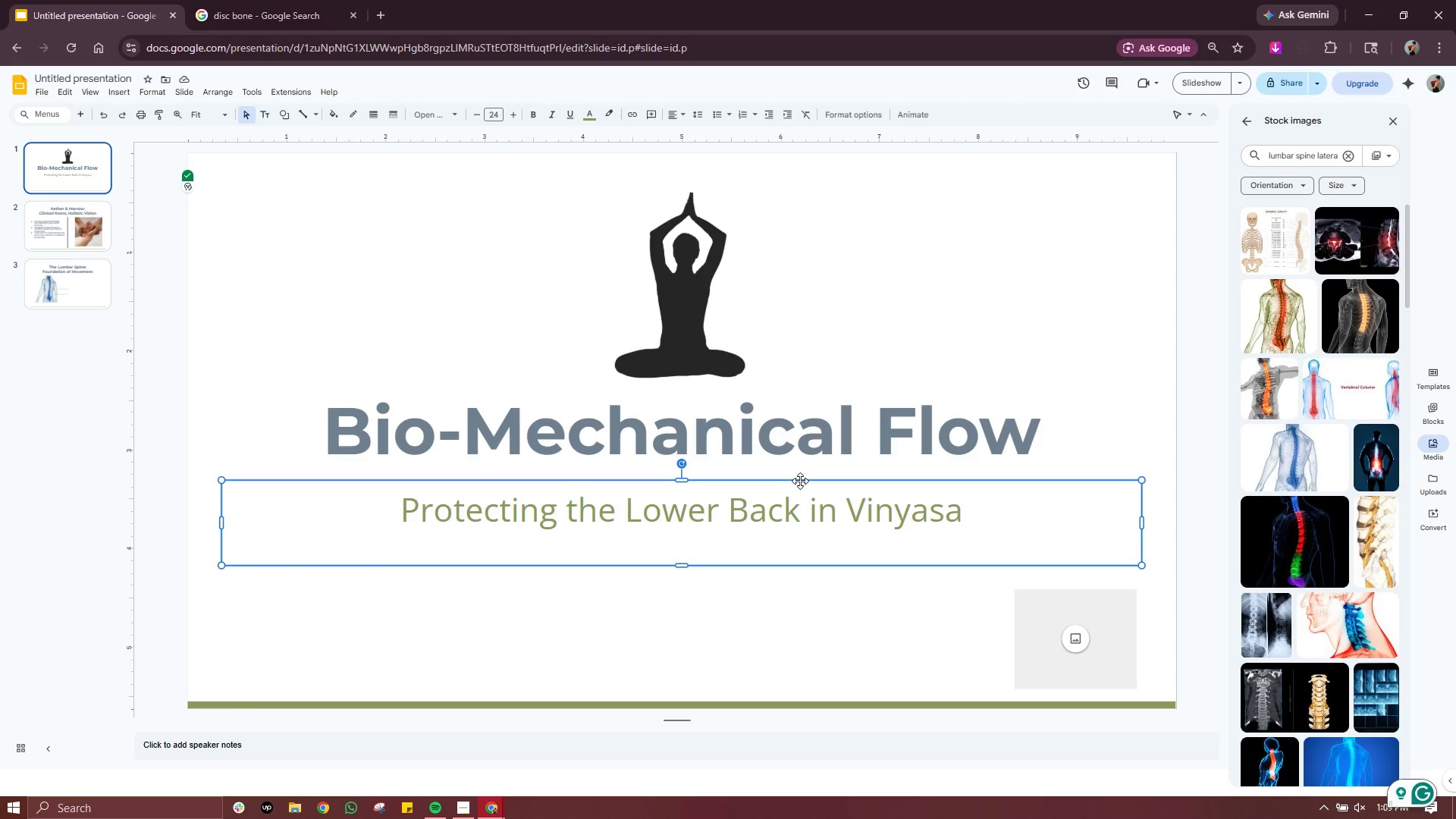 
key(Control+ControlLeft)
 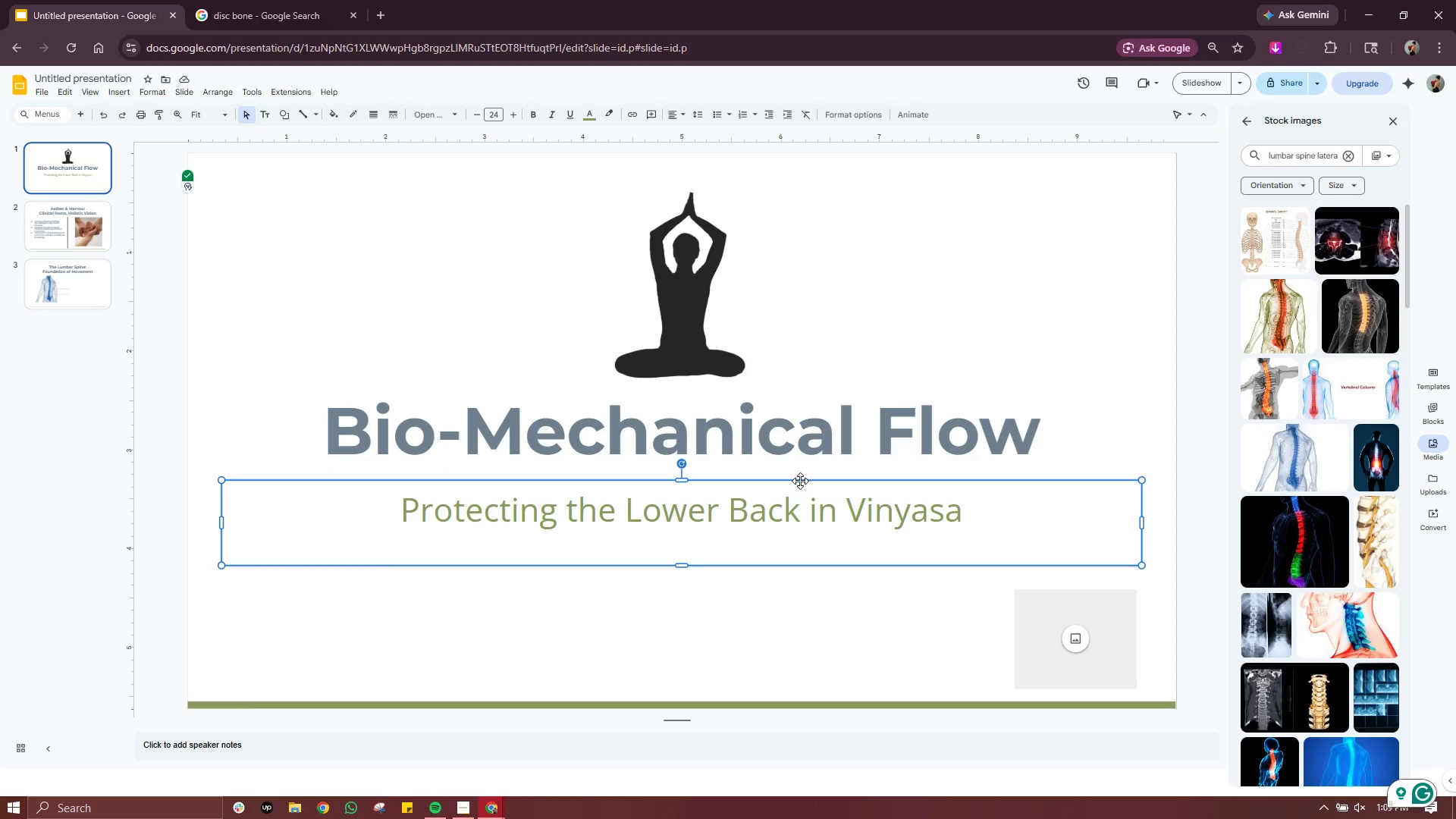 
key(Control+C)
 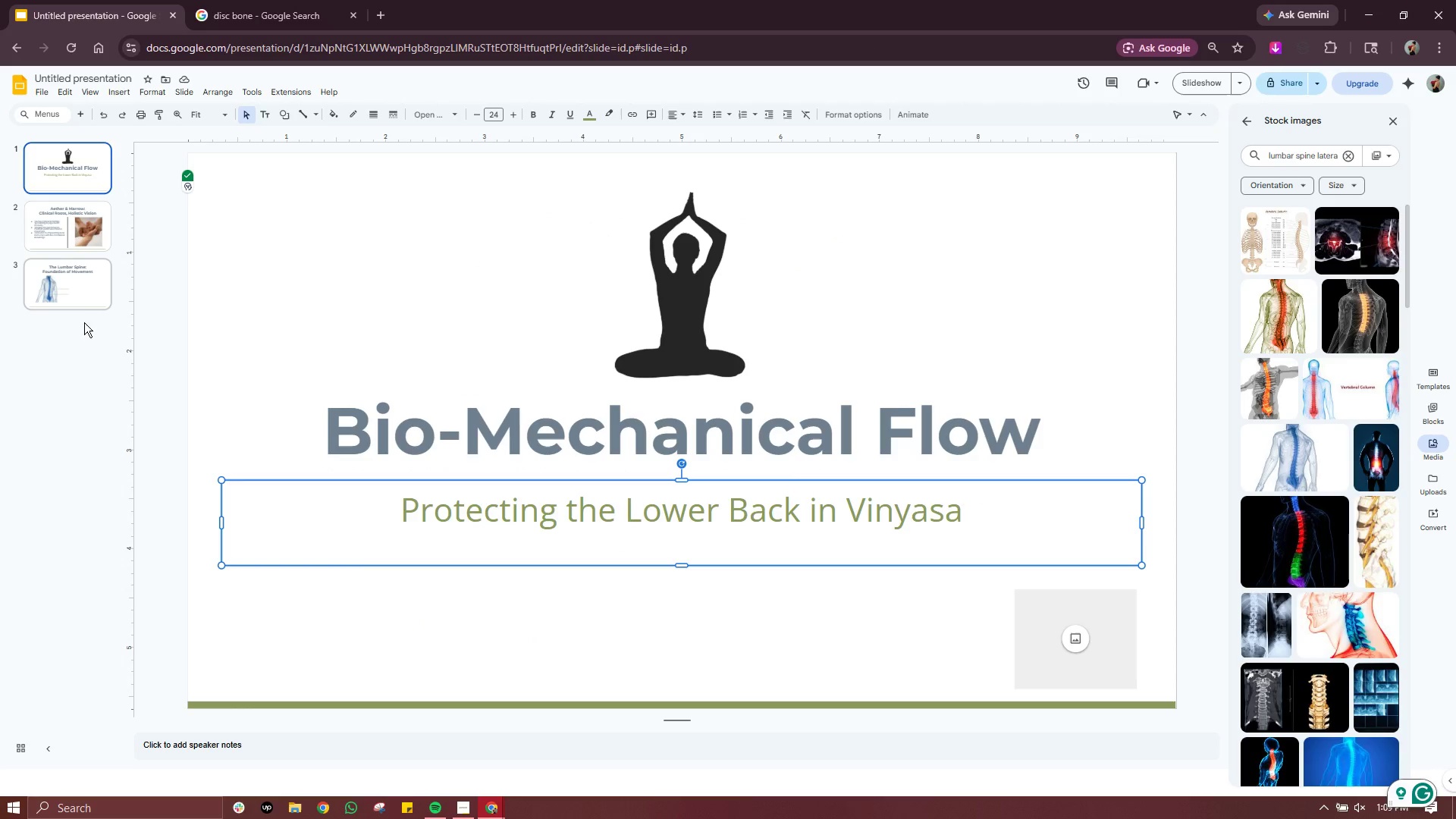 
left_click([80, 304])
 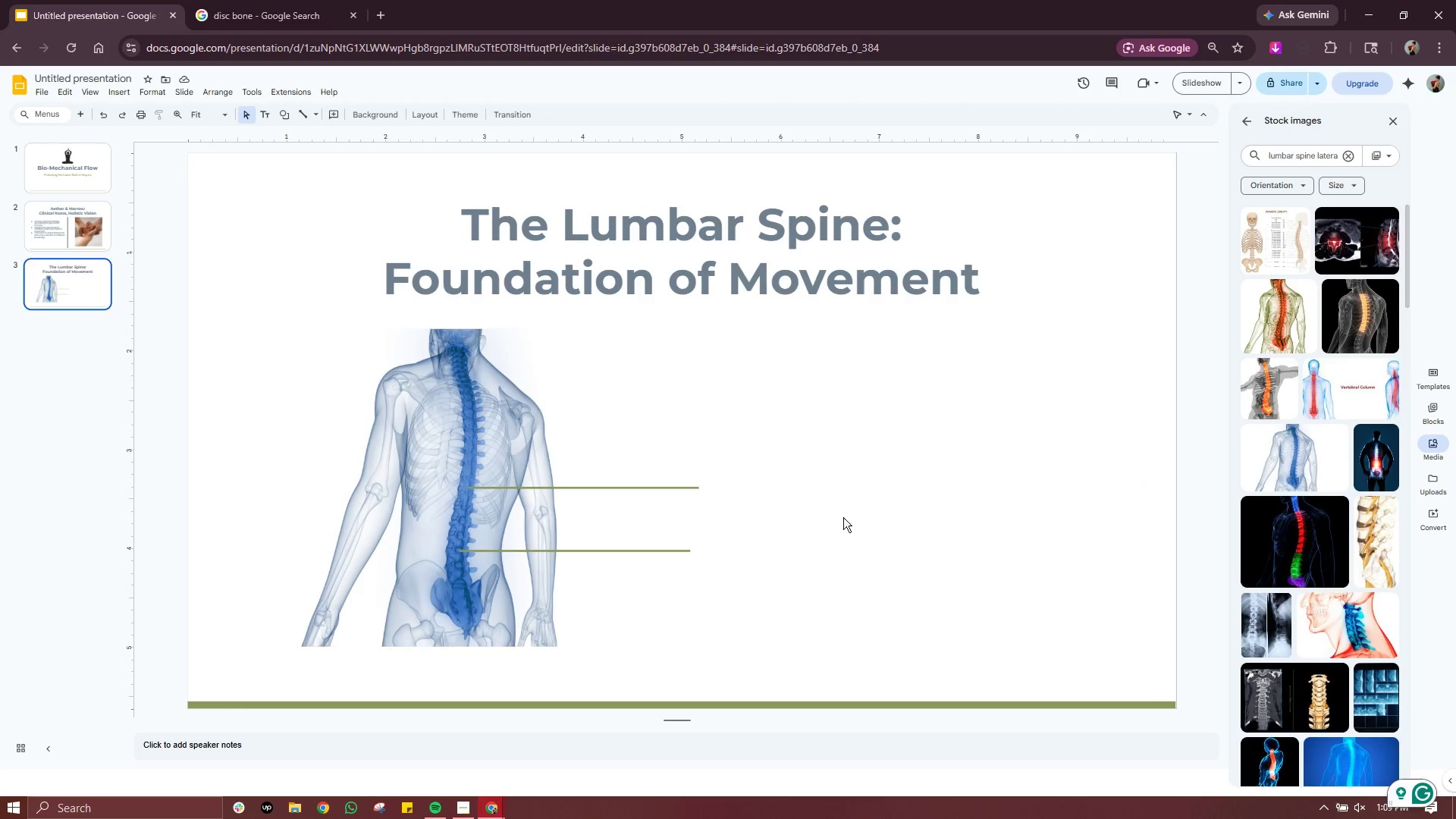 
left_click([843, 484])
 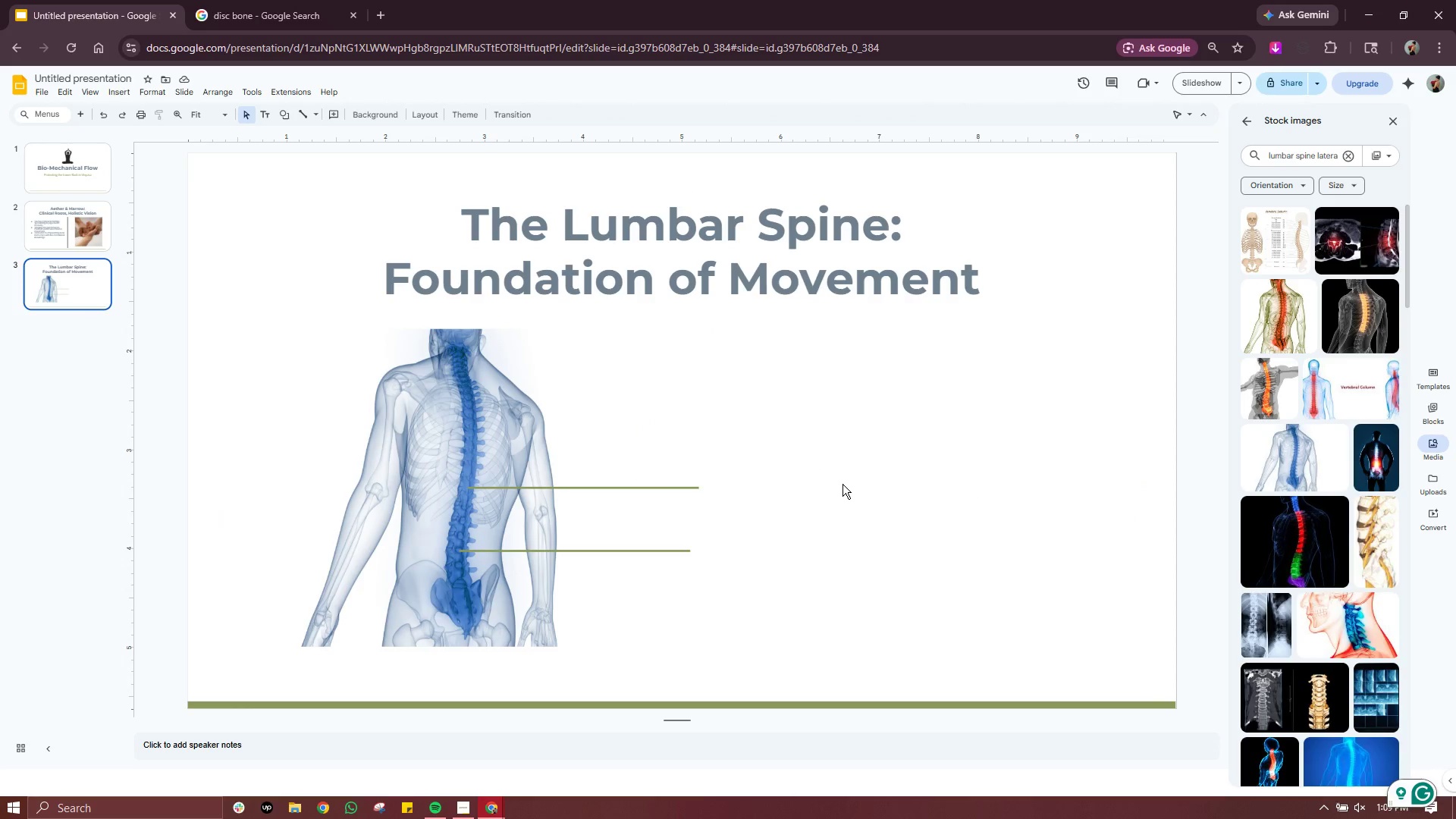 
key(Control+ControlLeft)
 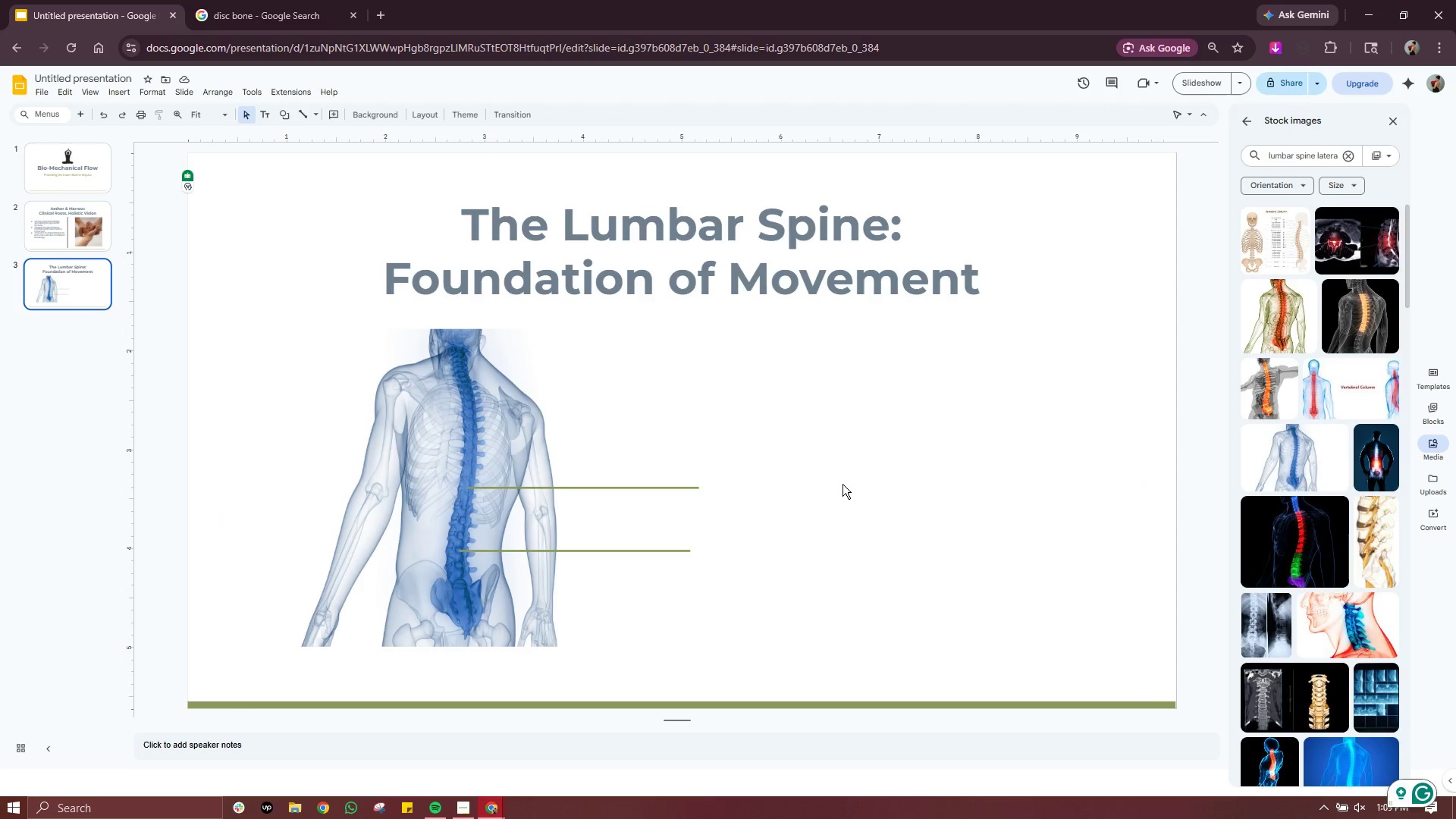 
key(Control+V)
 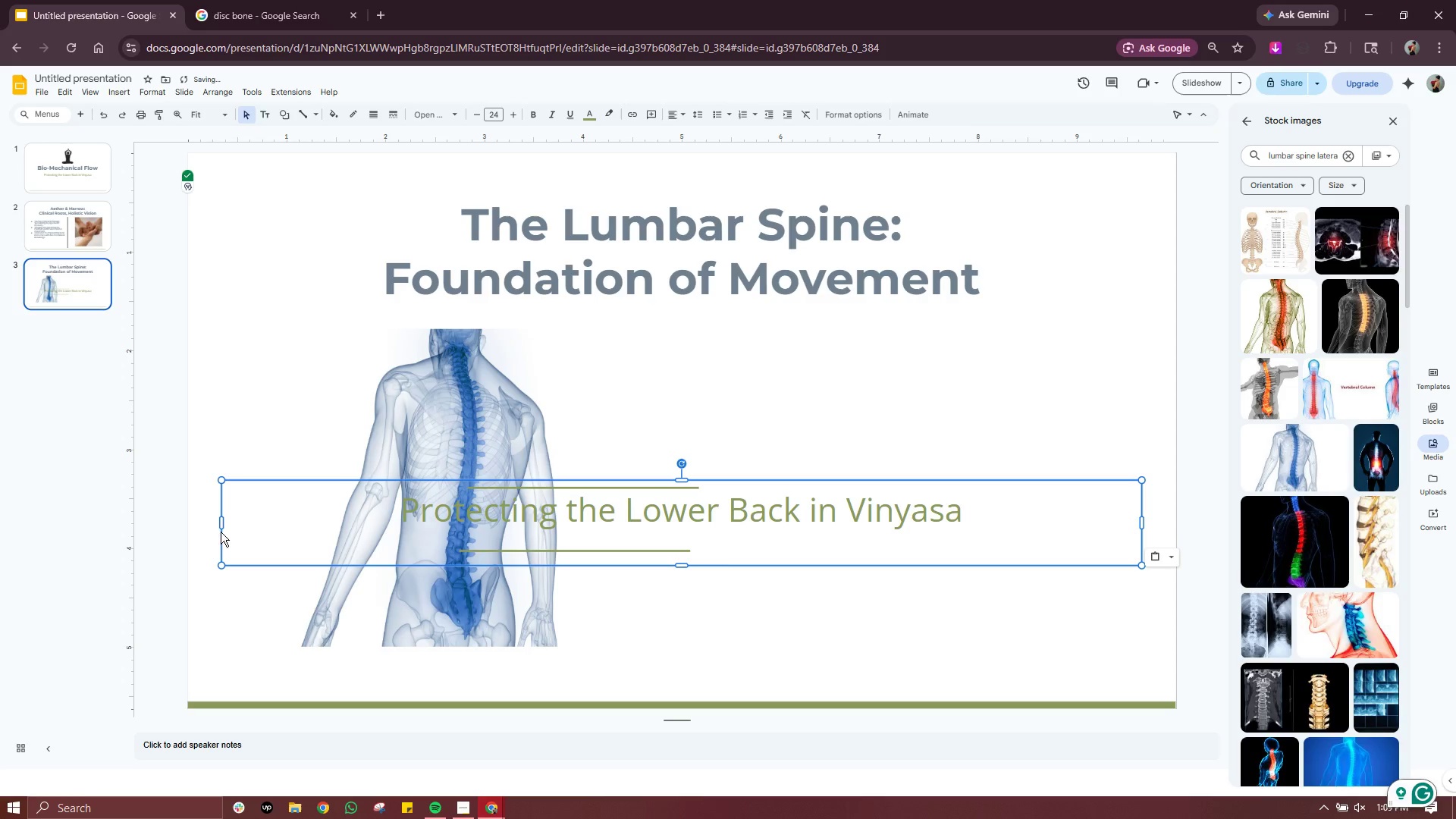 
left_click_drag(start_coordinate=[221, 522], to_coordinate=[721, 499])
 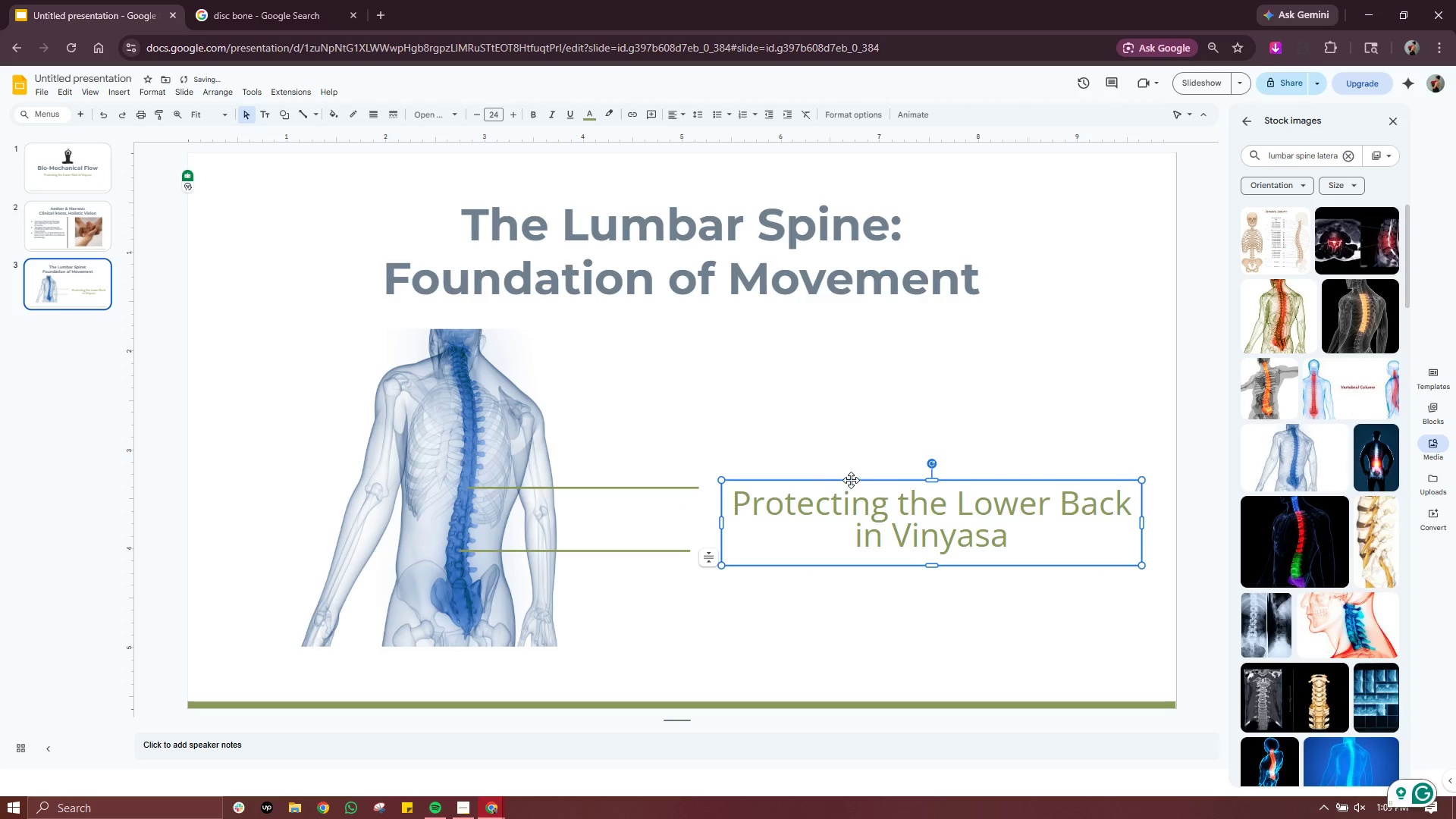 
left_click_drag(start_coordinate=[851, 480], to_coordinate=[835, 445])
 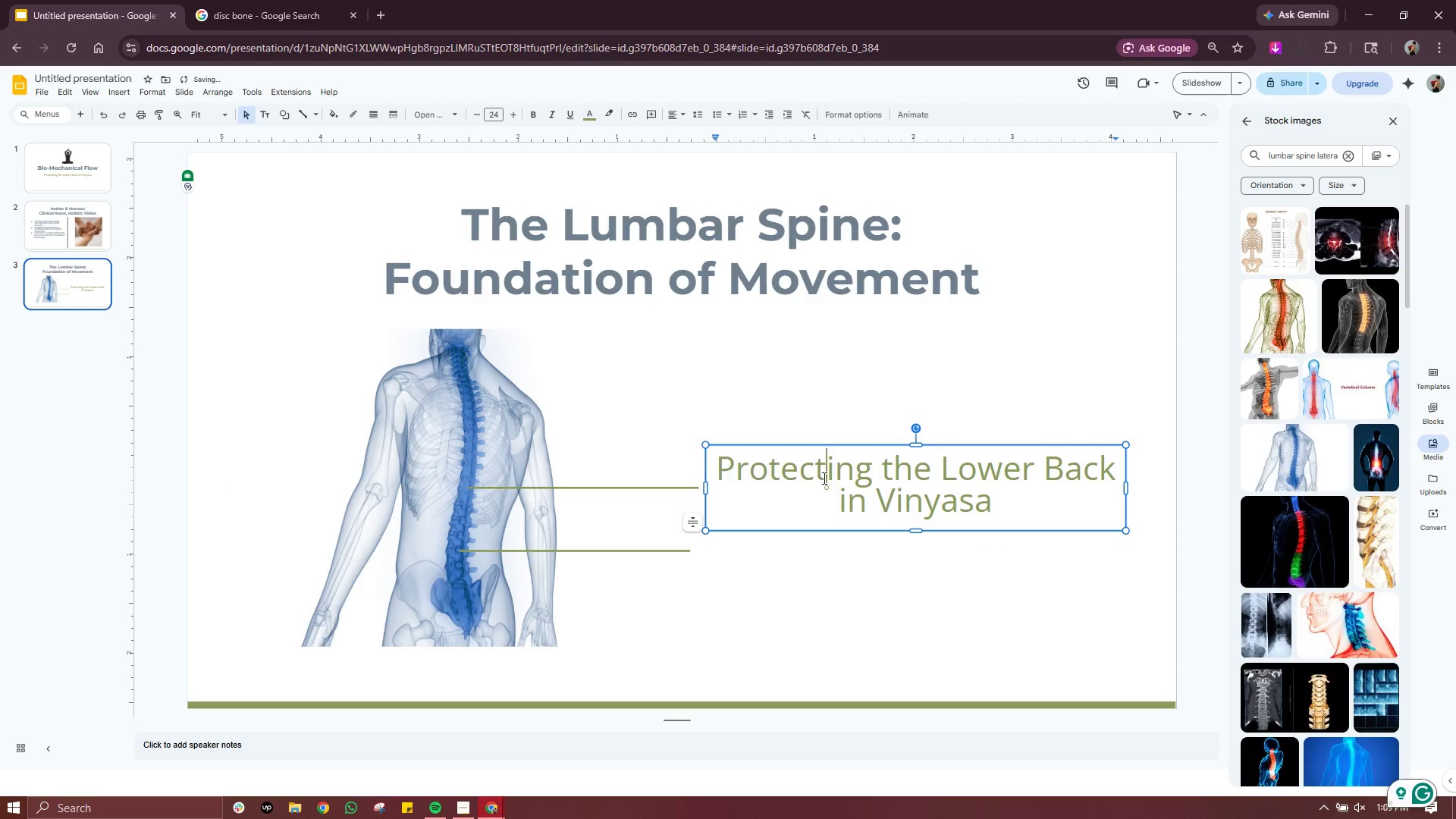 
double_click([823, 478])
 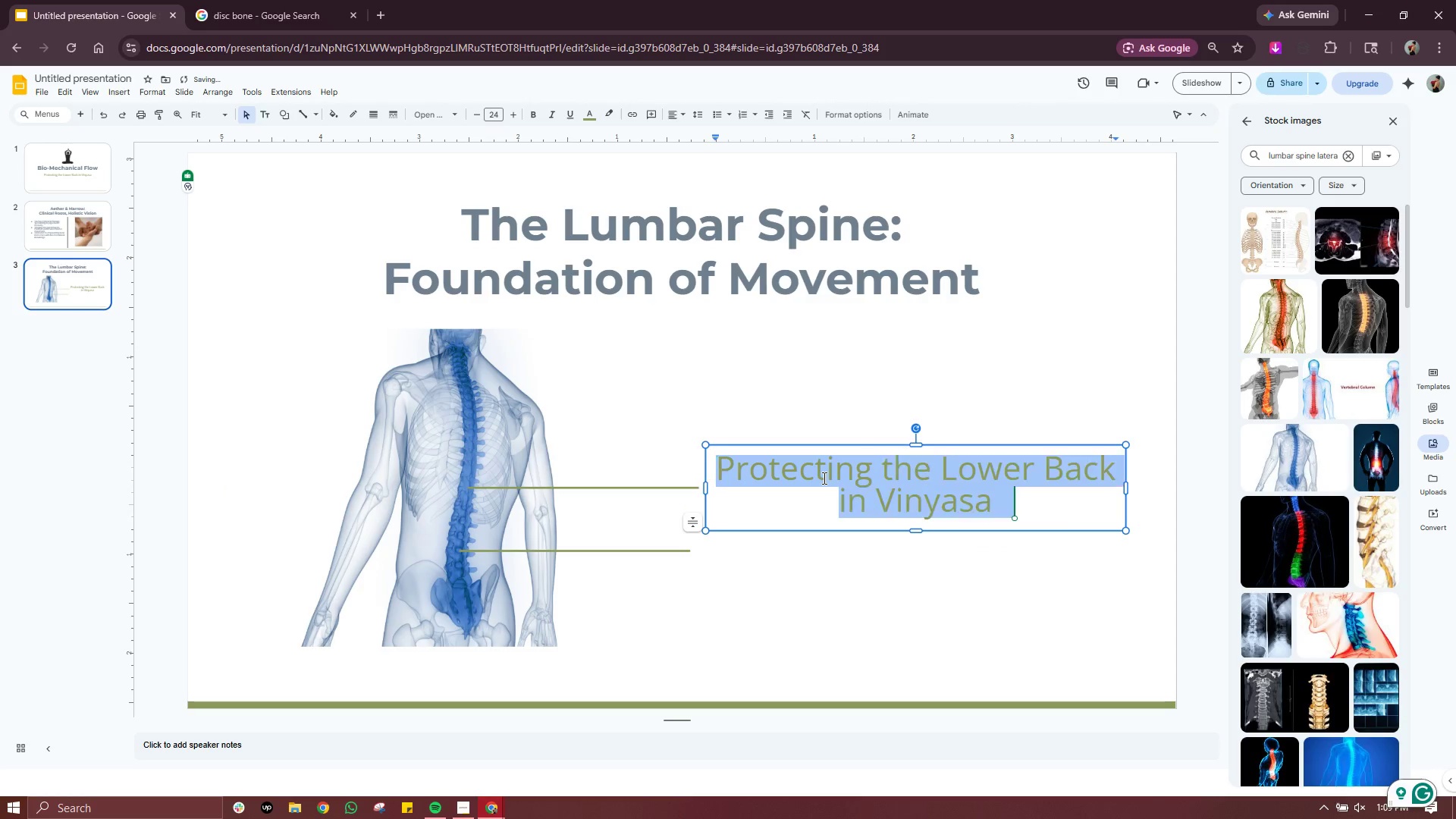 
triple_click([823, 478])
 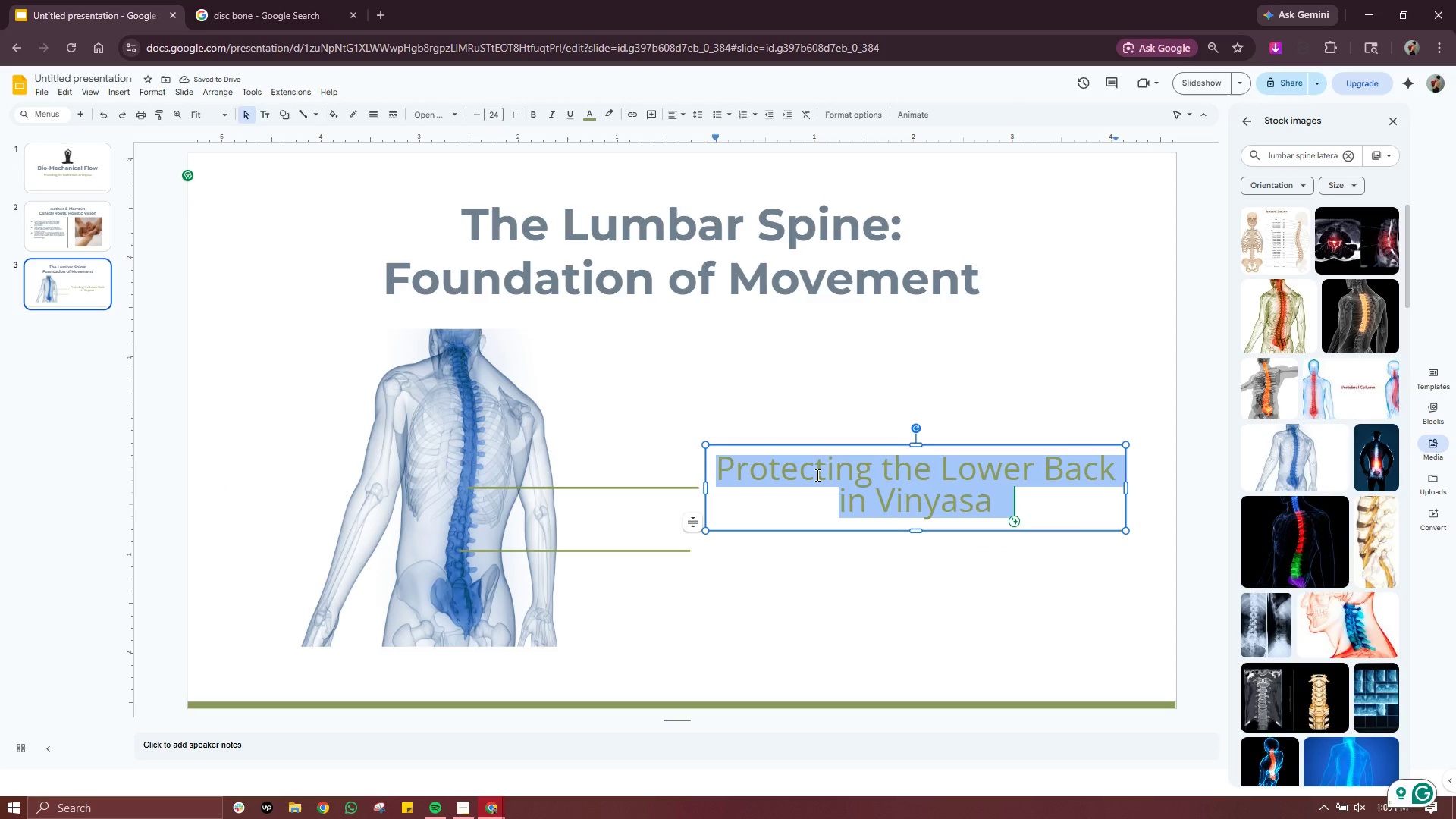 
type(L1-L5 Vertebrae)
 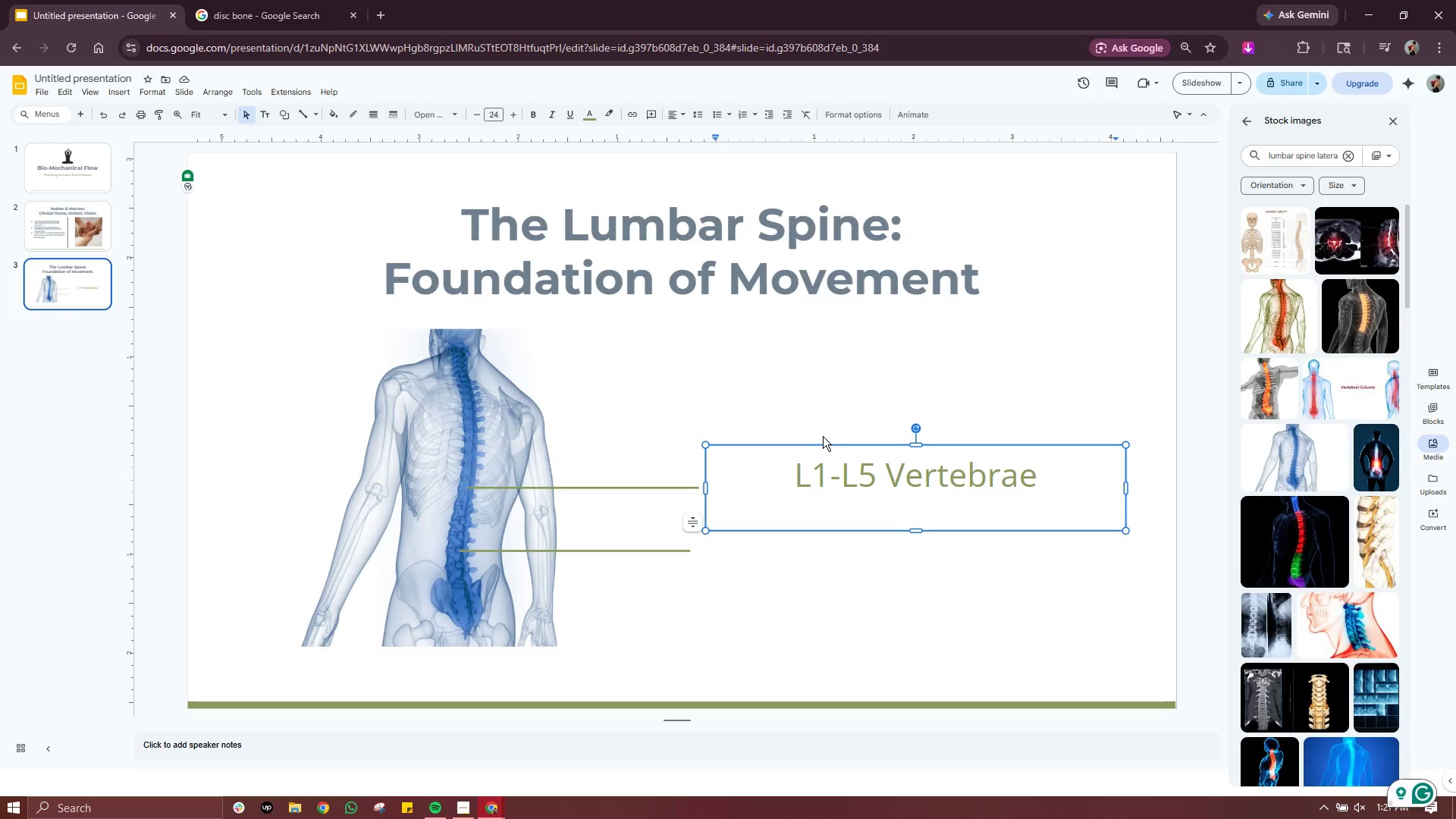 
wait(1064.55)
 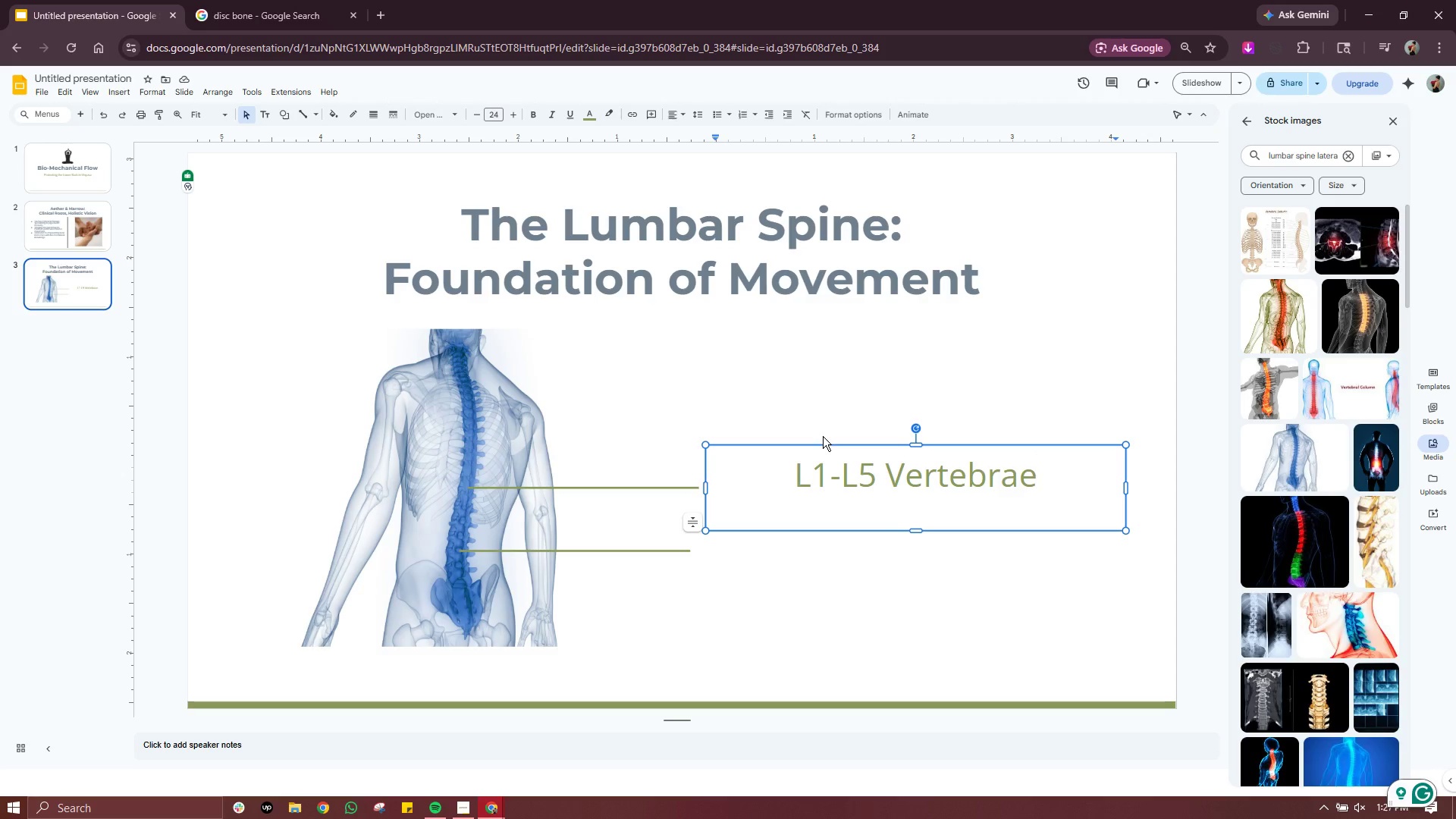 
double_click([837, 462])
 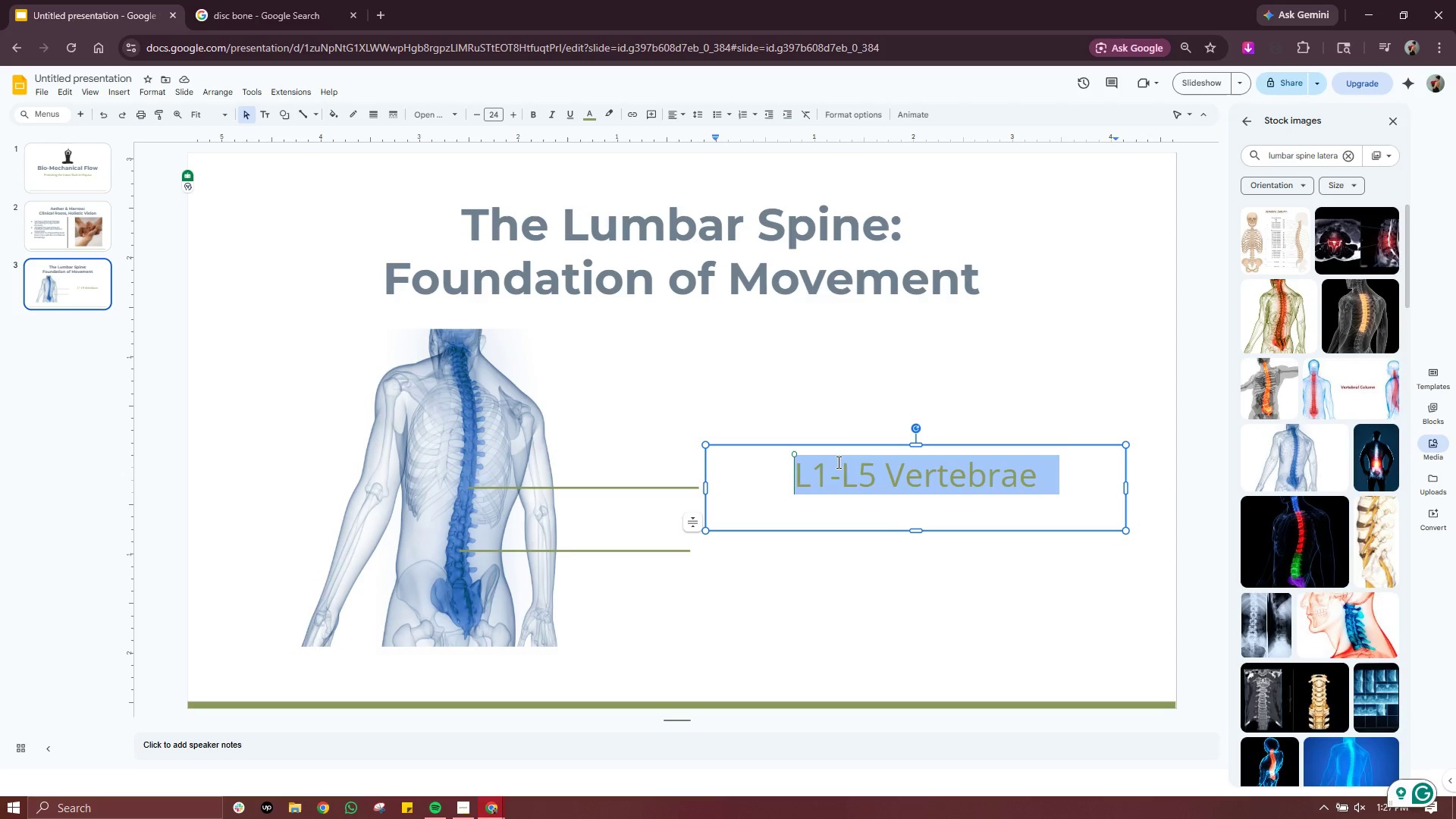 
triple_click([837, 462])
 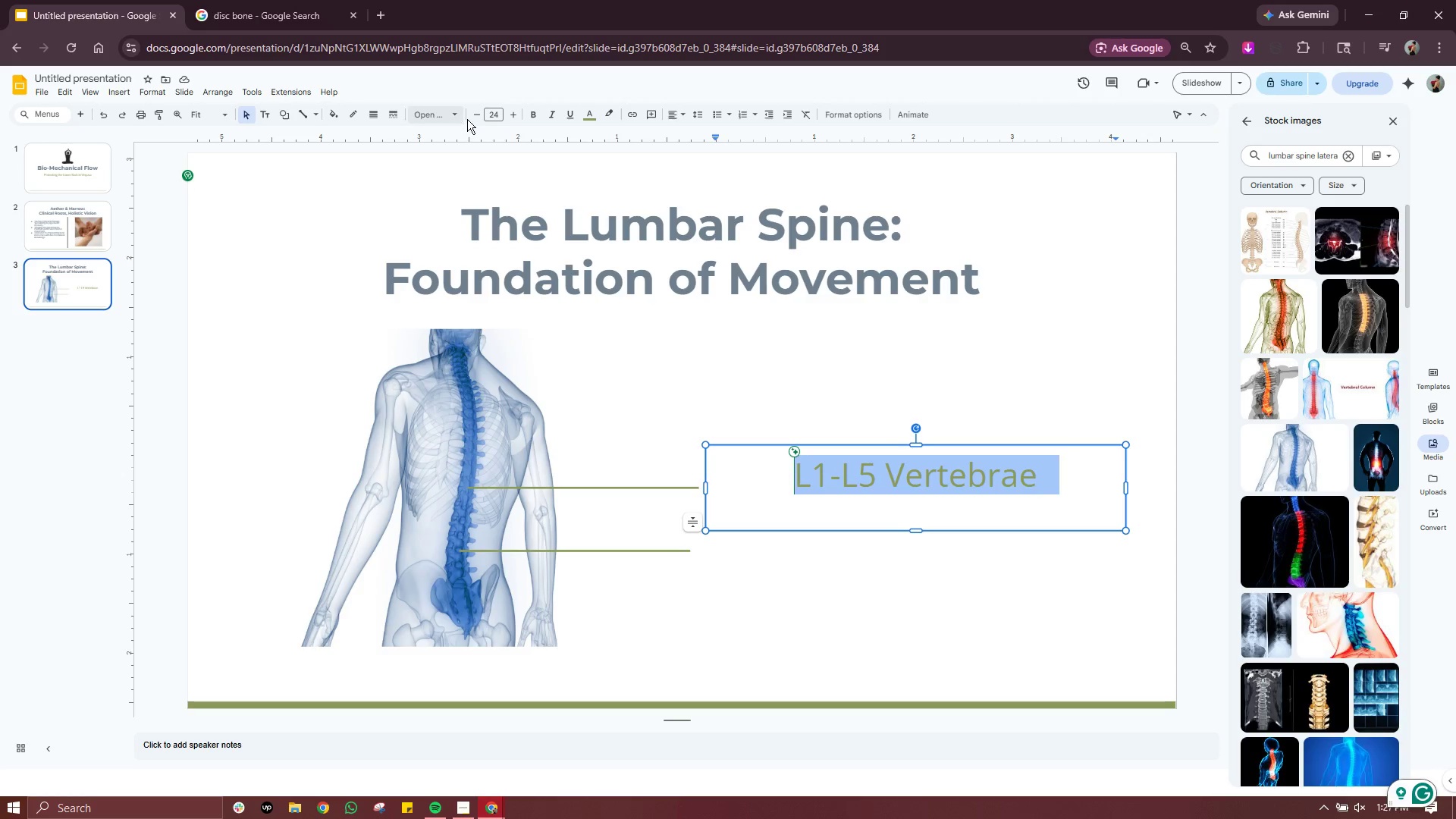 
double_click([471, 114])
 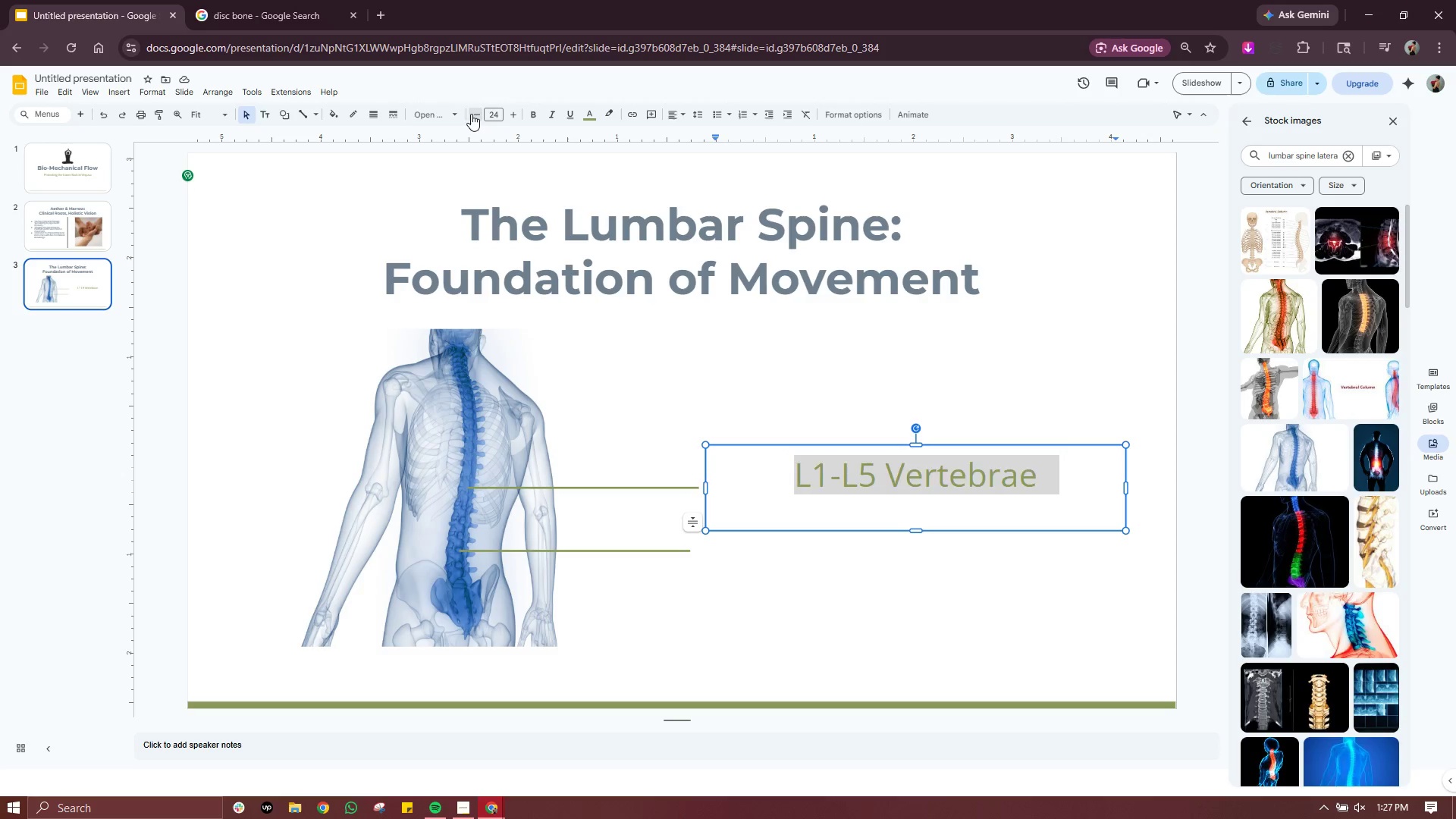 
triple_click([471, 114])
 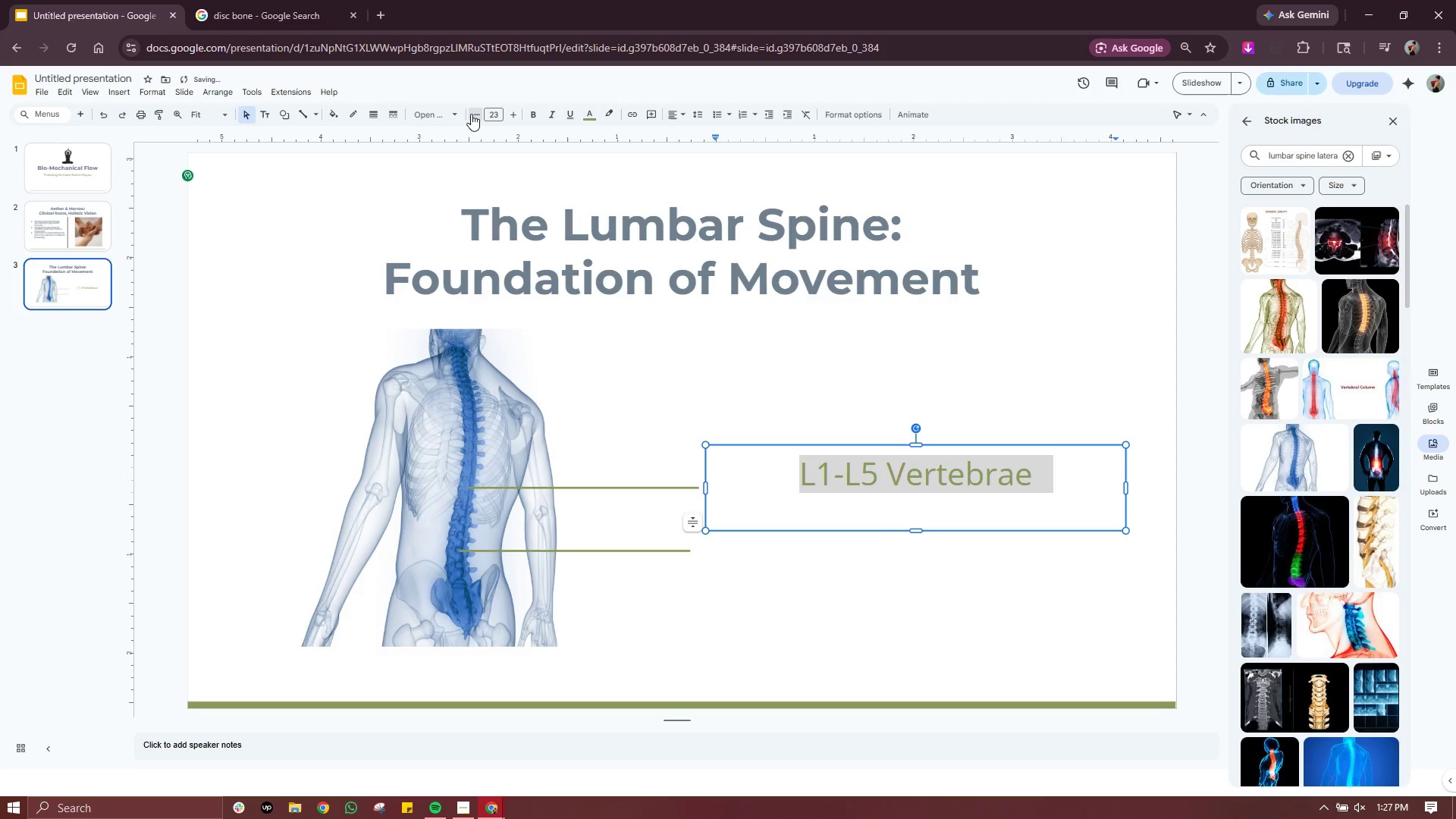 
triple_click([471, 114])
 